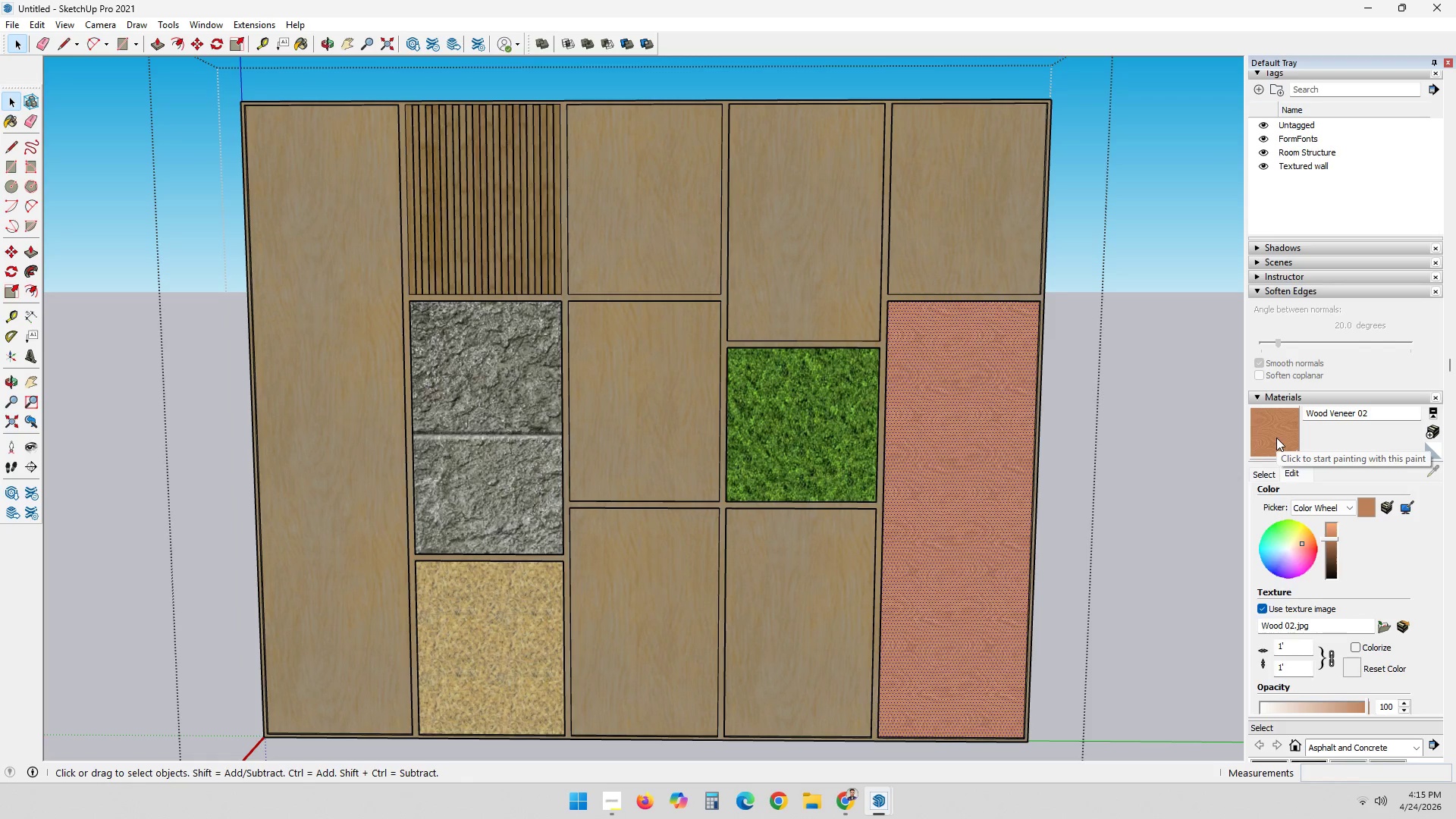 
left_click([1276, 438])
 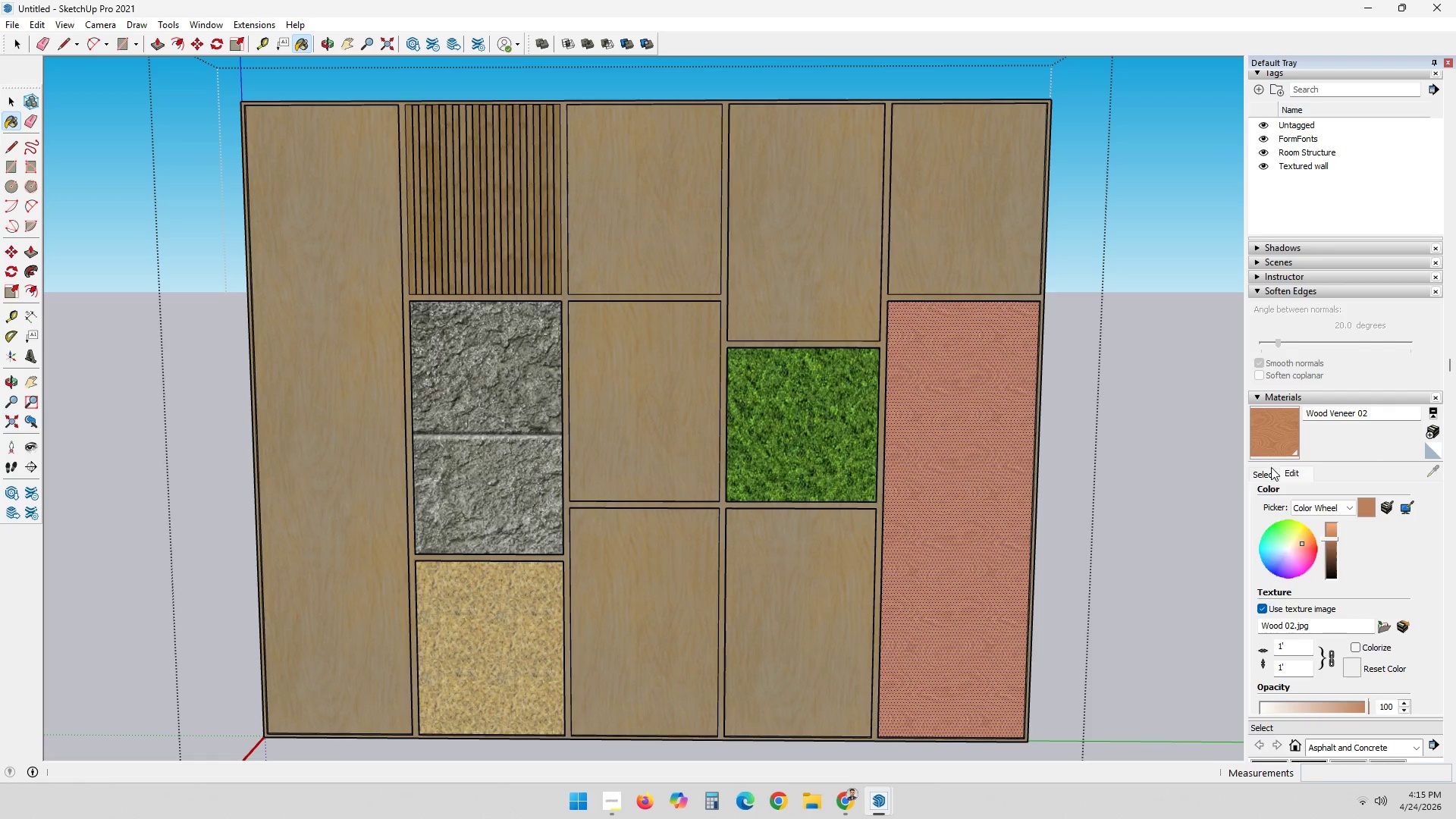 
left_click([1269, 469])
 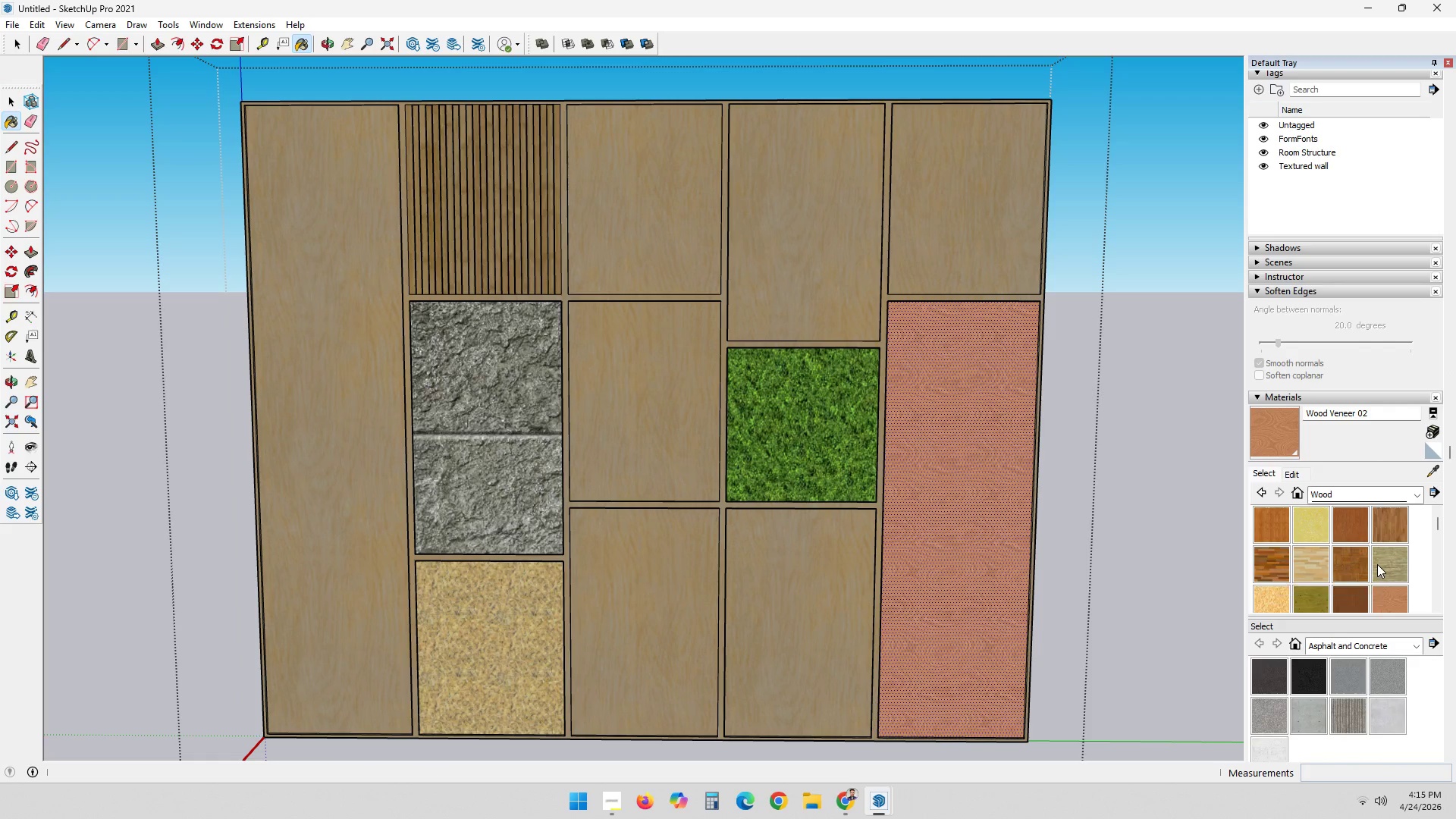 
scroll: coordinate [1378, 564], scroll_direction: down, amount: 1.0
 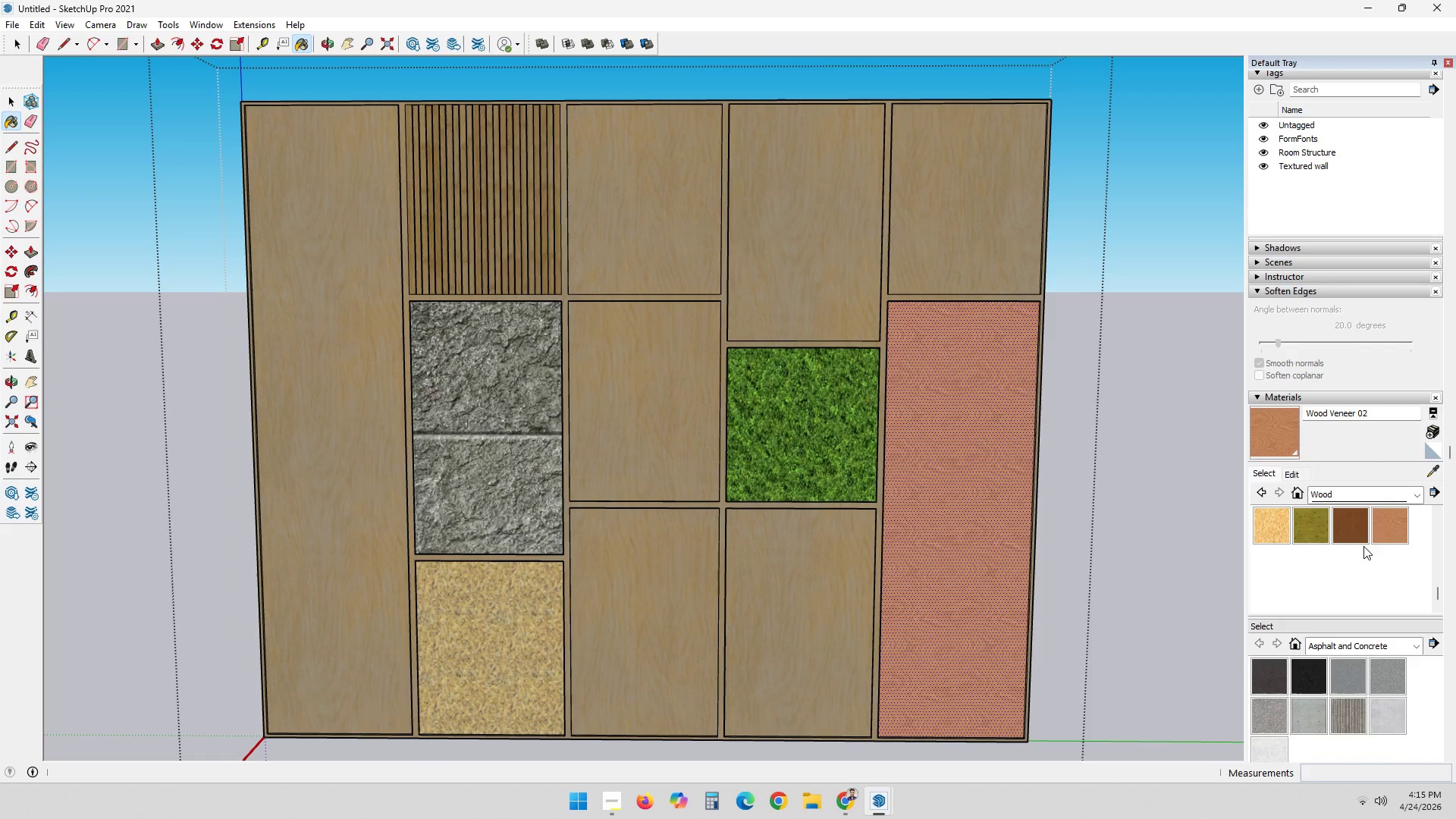 
left_click([1354, 526])
 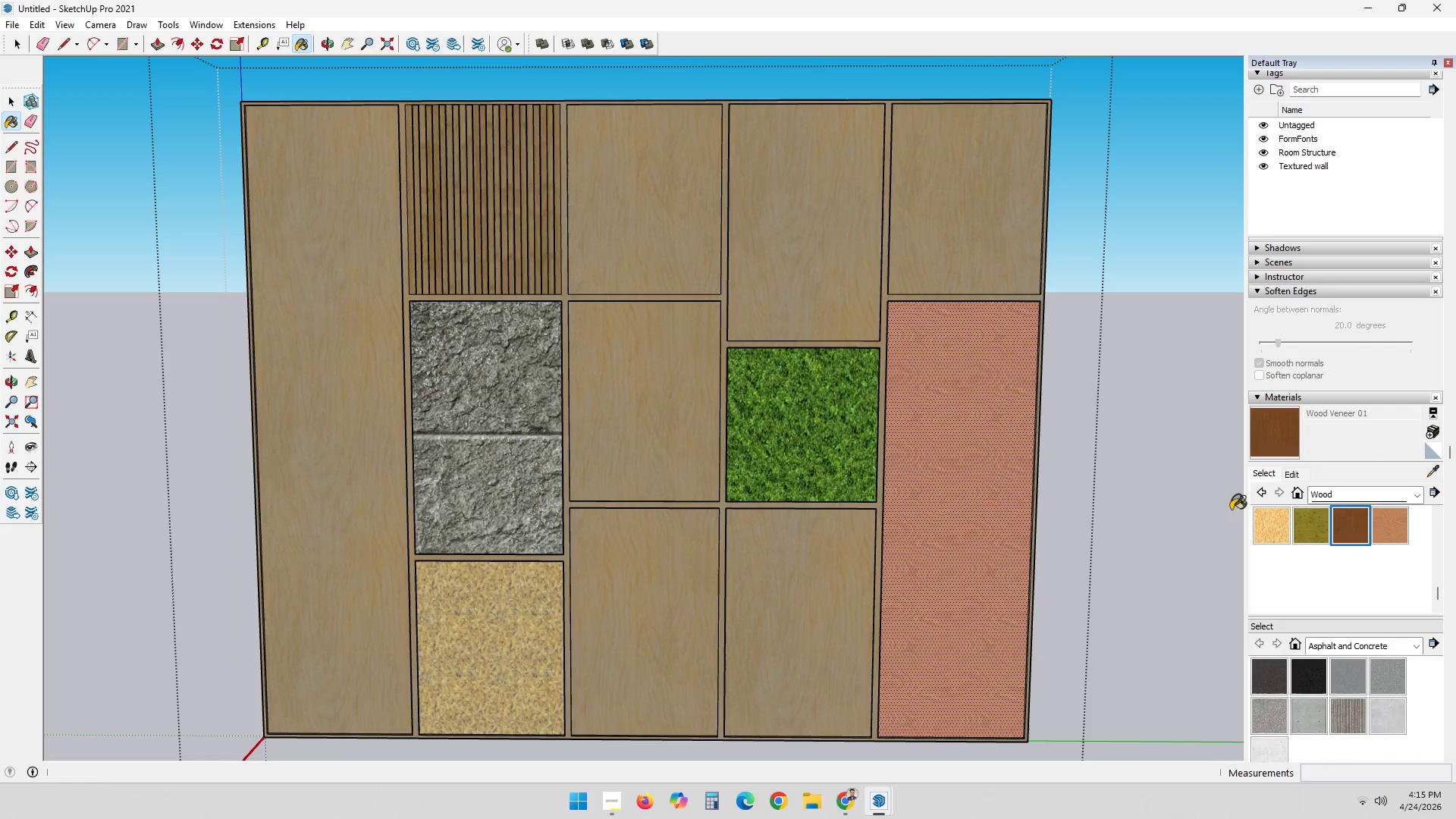 
left_click([971, 504])
 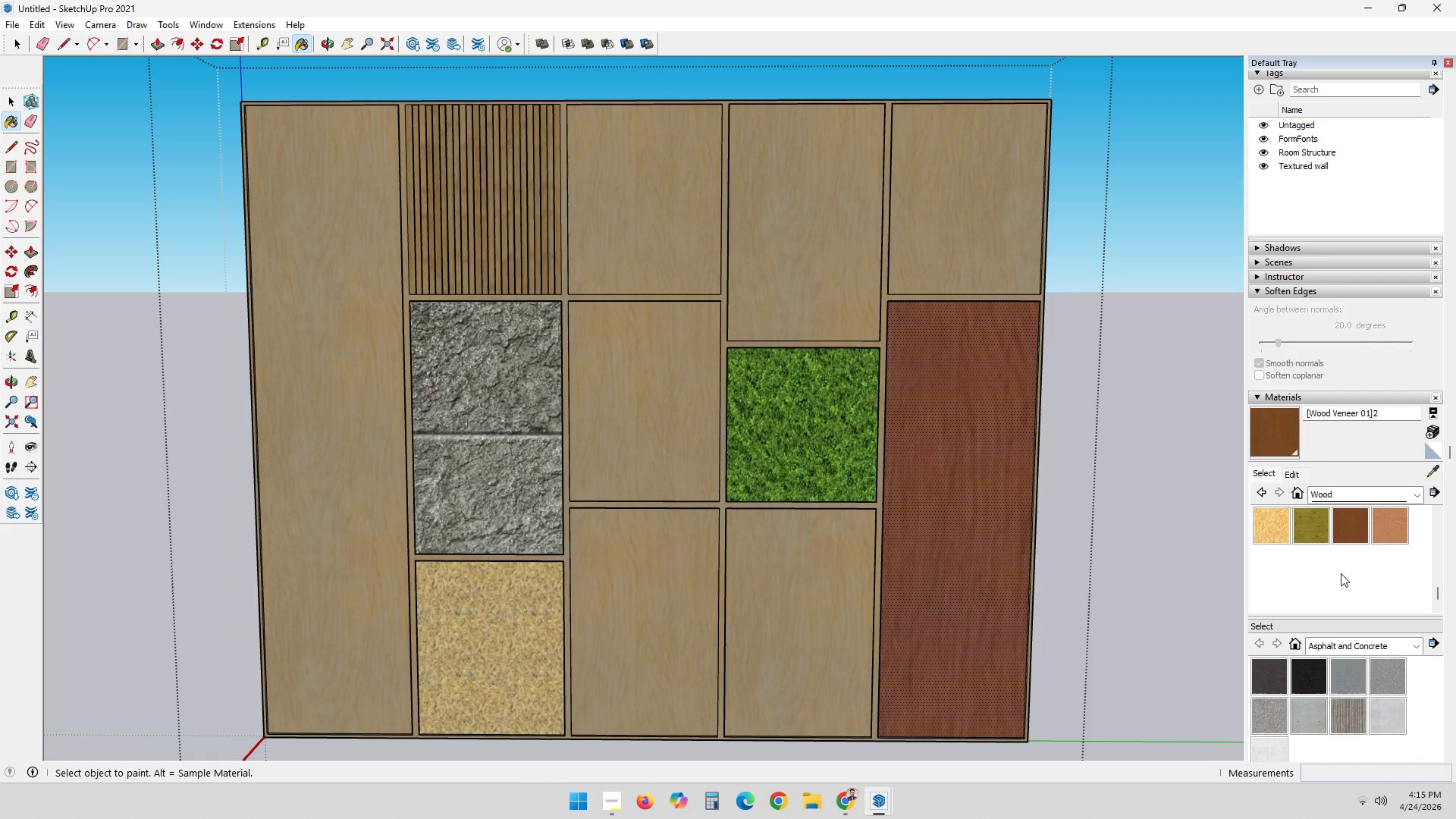 
left_click([1392, 534])
 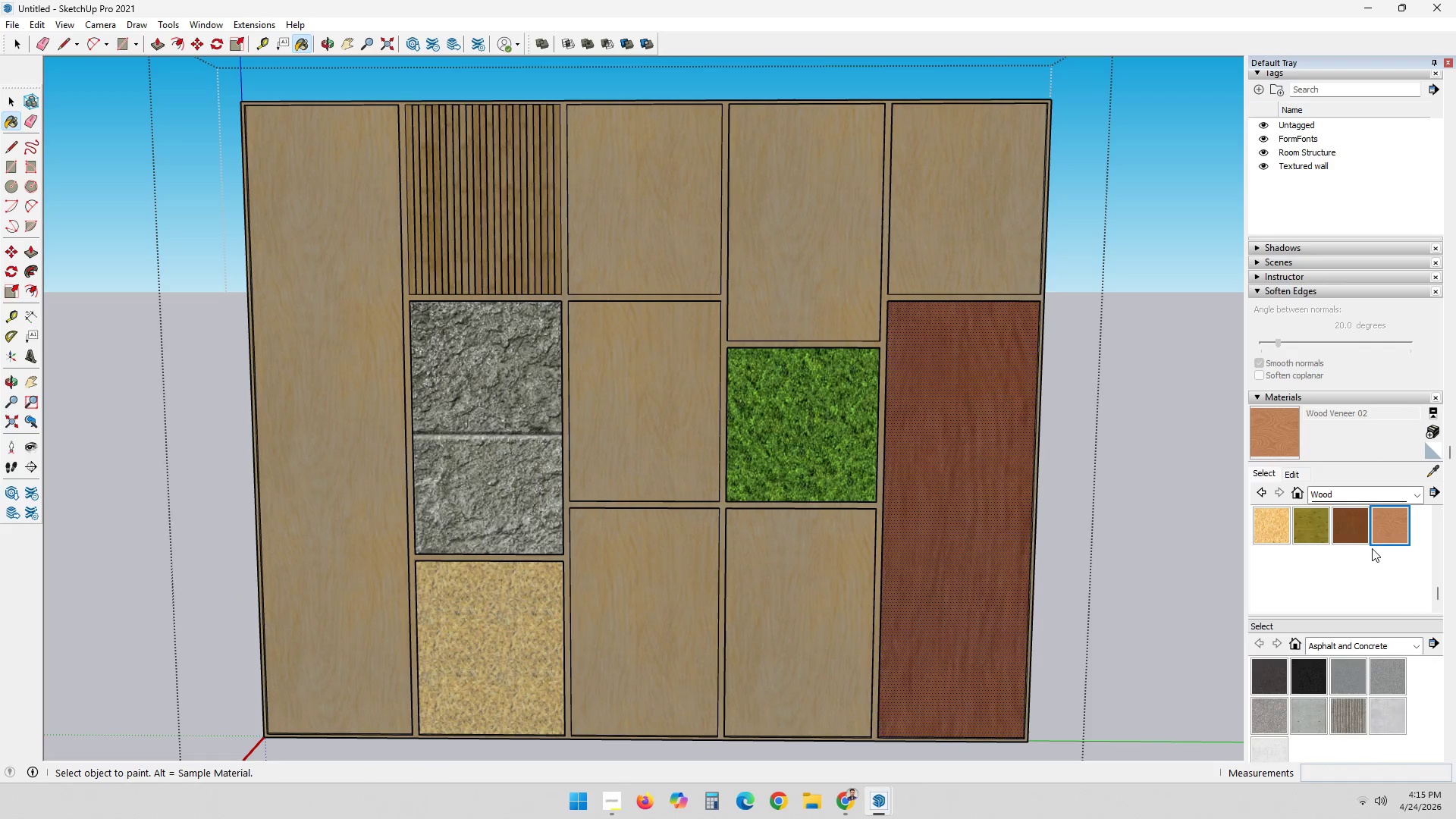 
scroll: coordinate [1372, 548], scroll_direction: up, amount: 1.0
 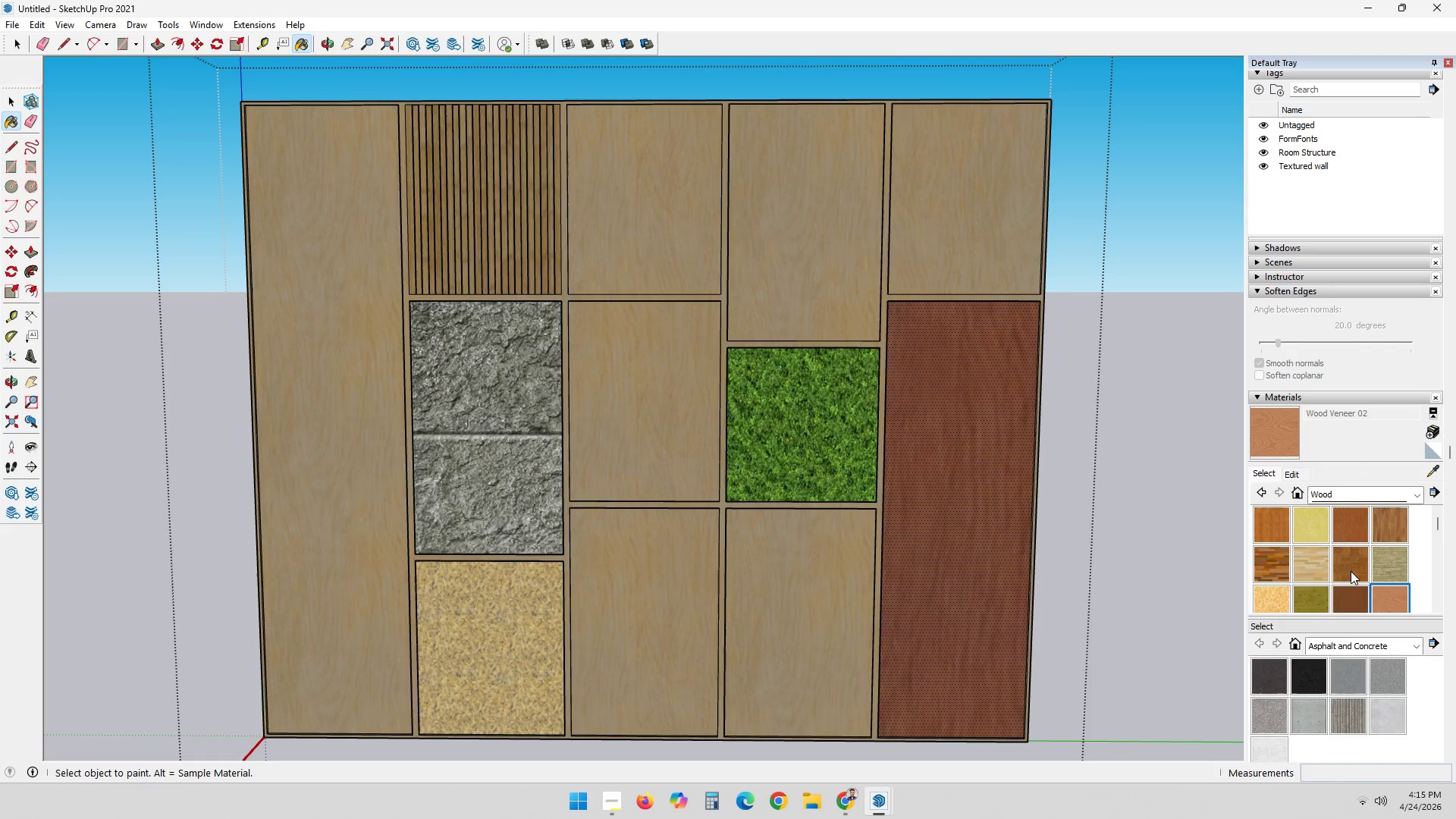 
left_click([1319, 529])
 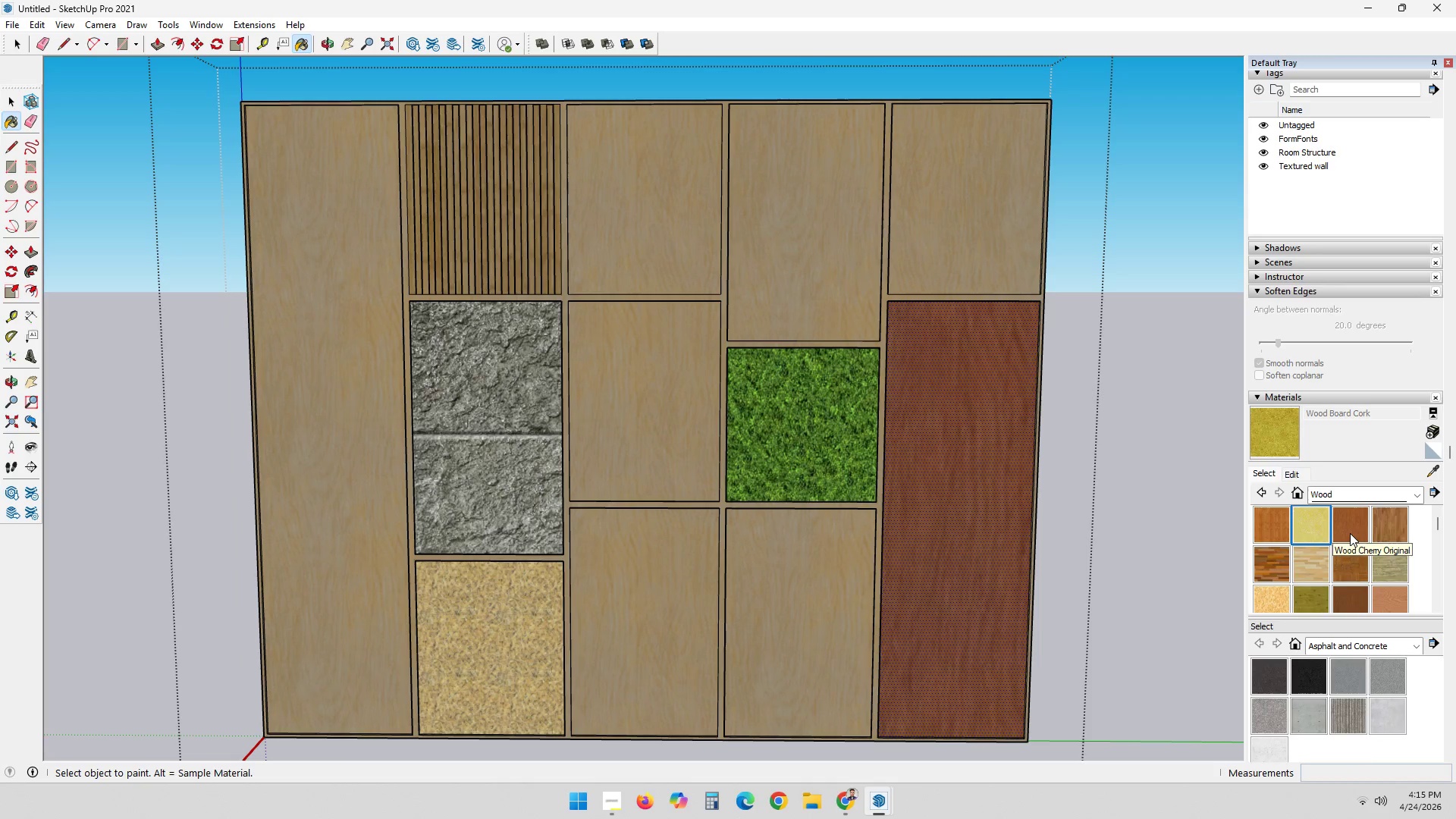 
left_click([1350, 533])
 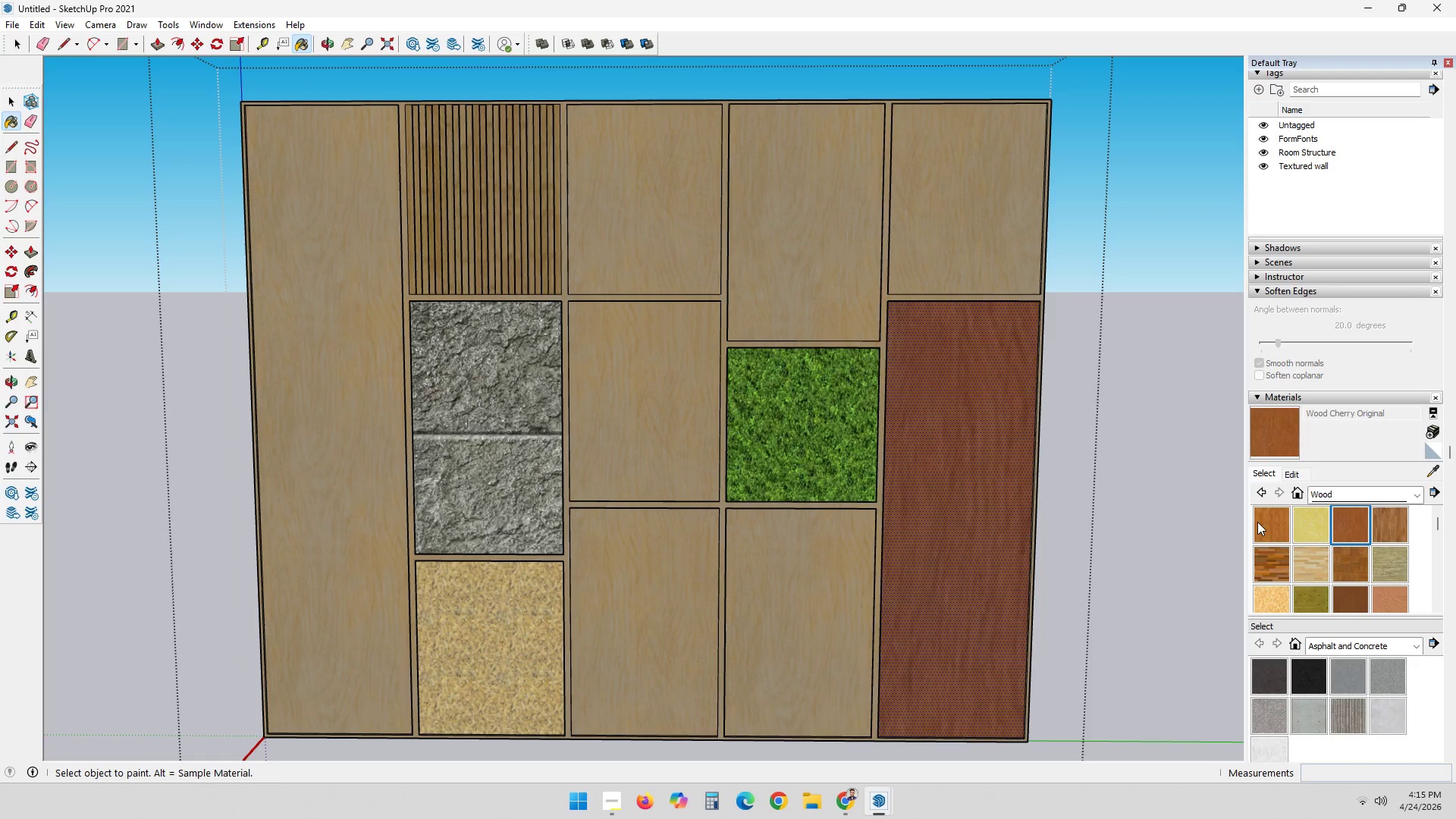 
left_click([1017, 513])
 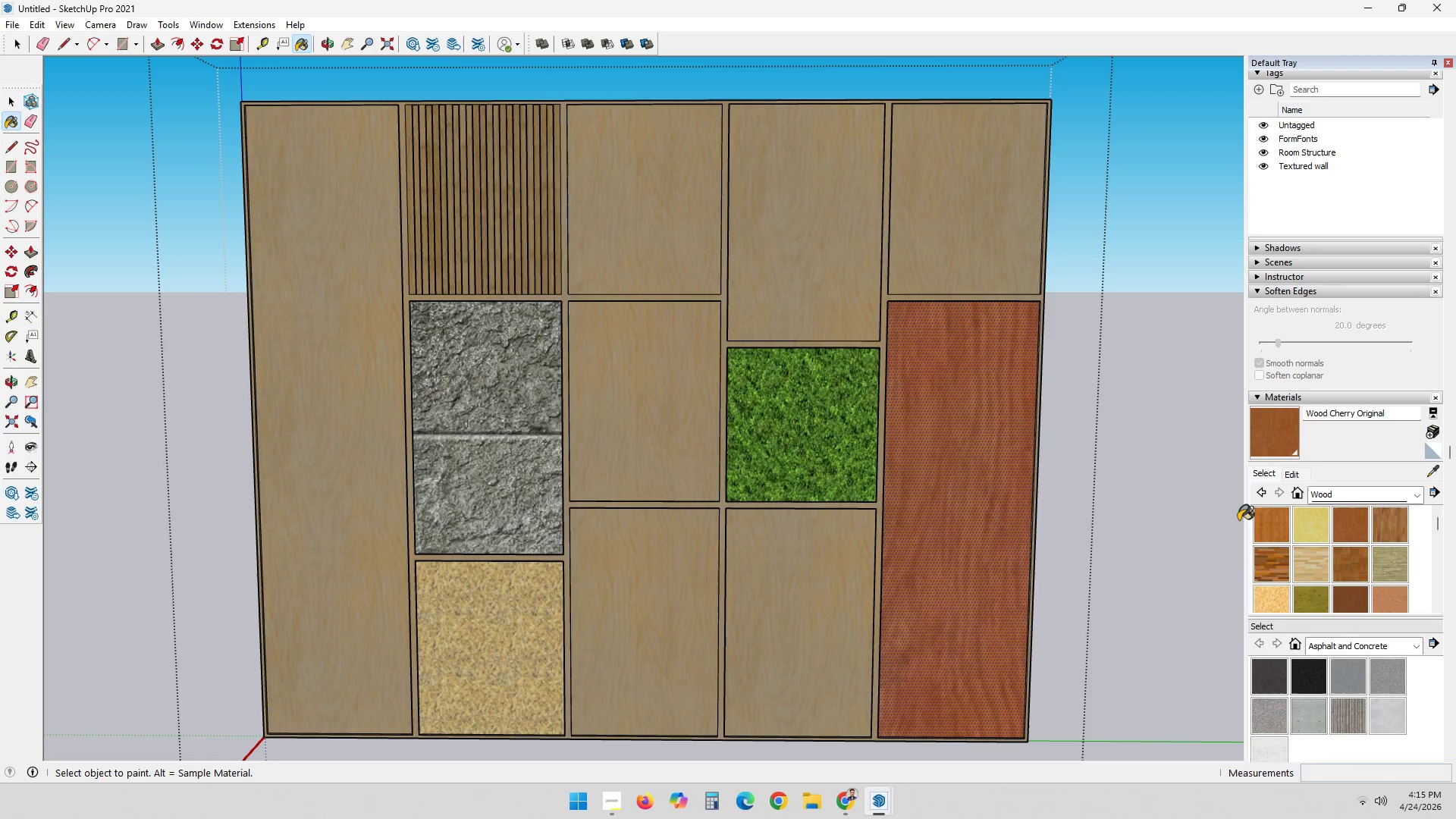 
key(Space)
 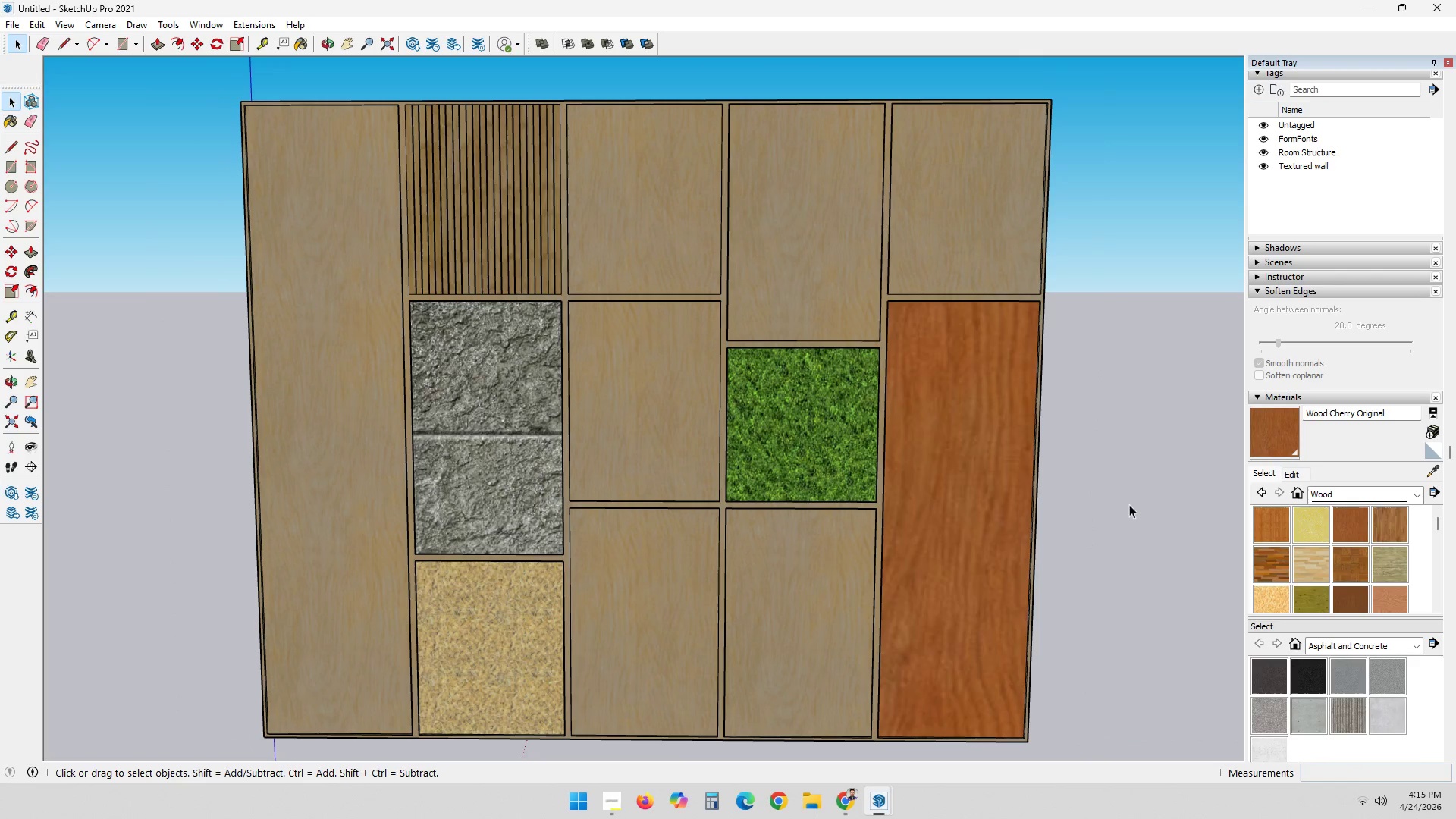 
double_click([1128, 506])
 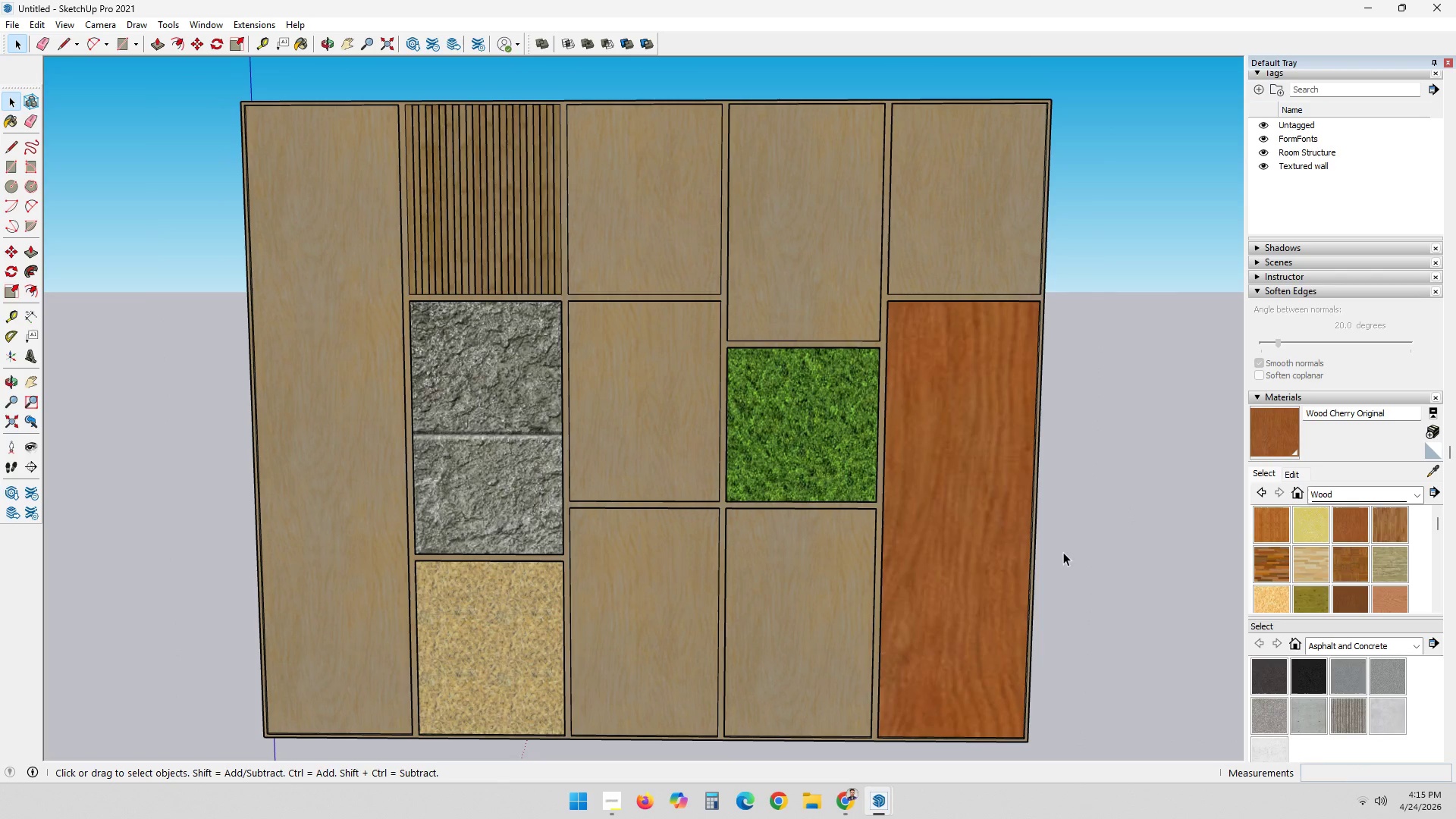 
mouse_move([883, 789])
 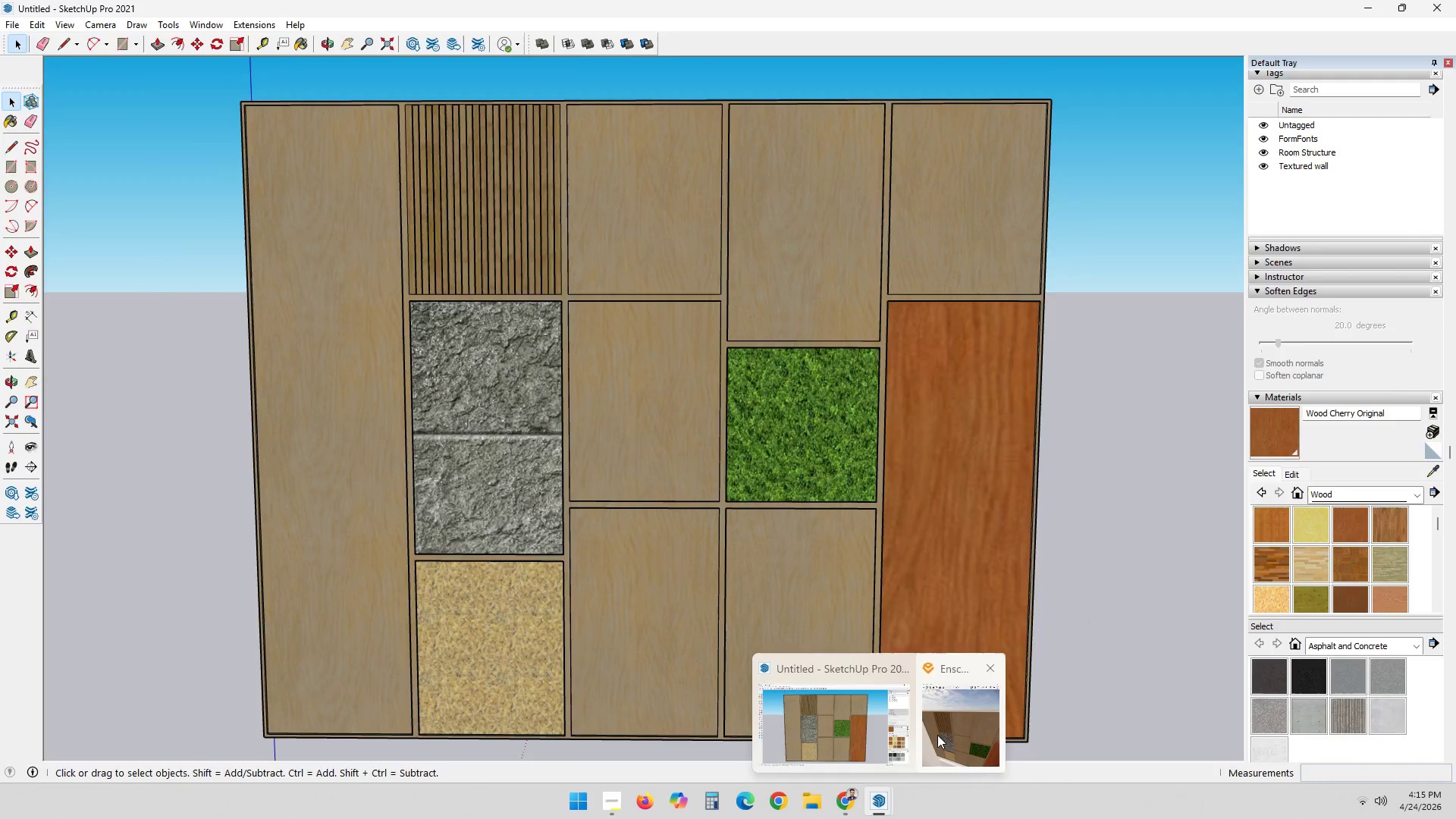 
left_click([937, 734])
 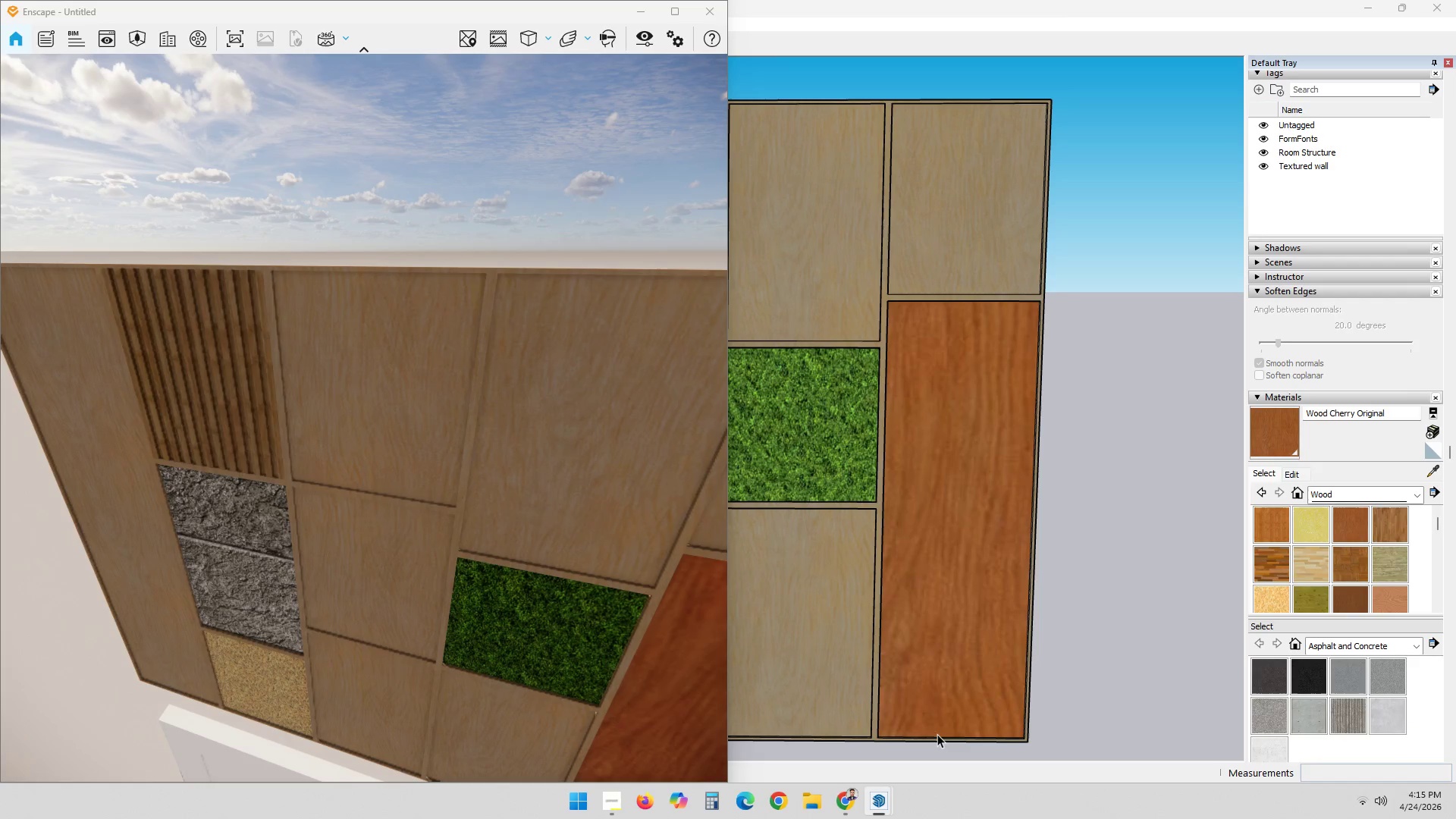 
scroll: coordinate [416, 566], scroll_direction: down, amount: 2.0
 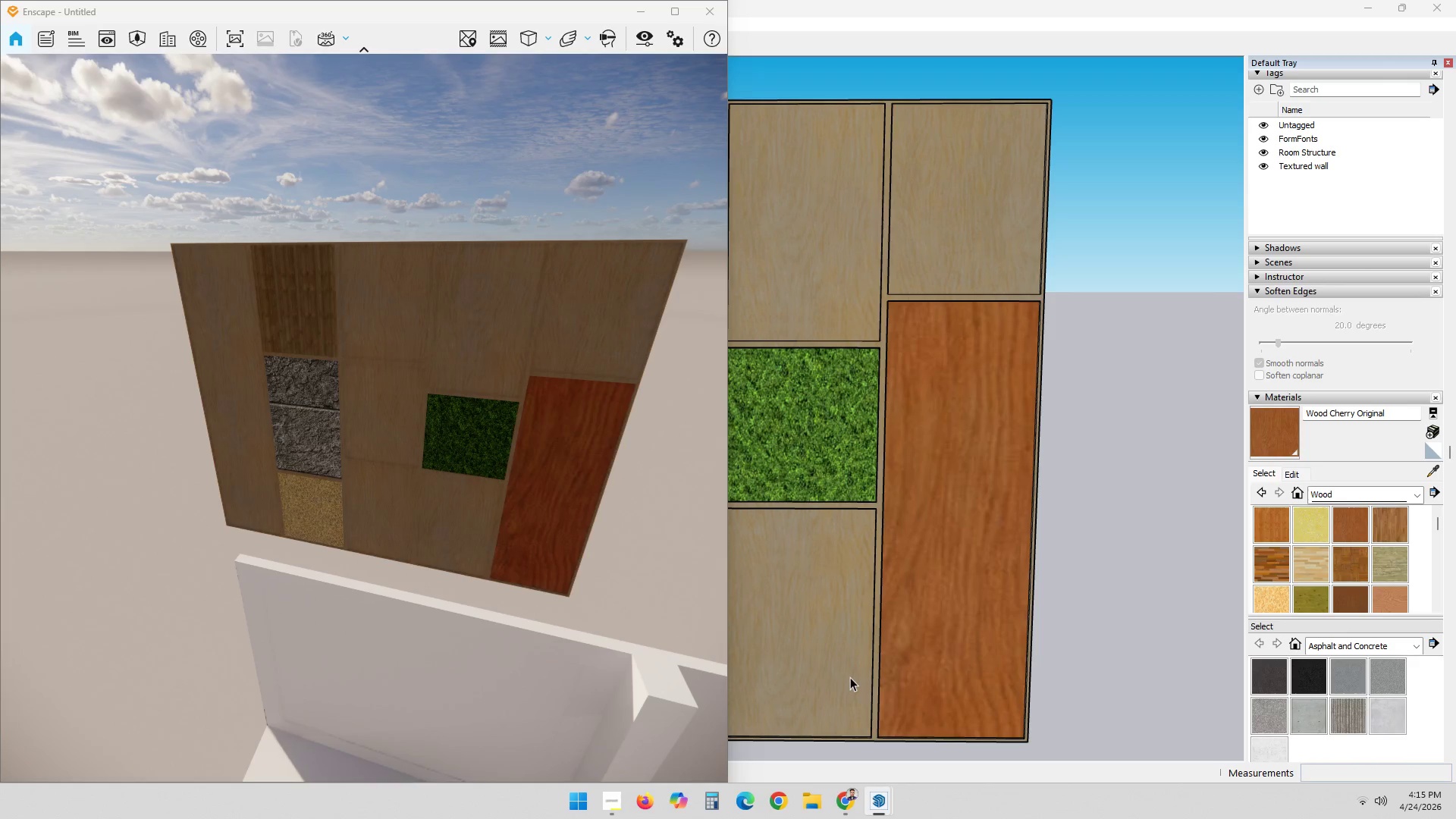 
wait(6.06)
 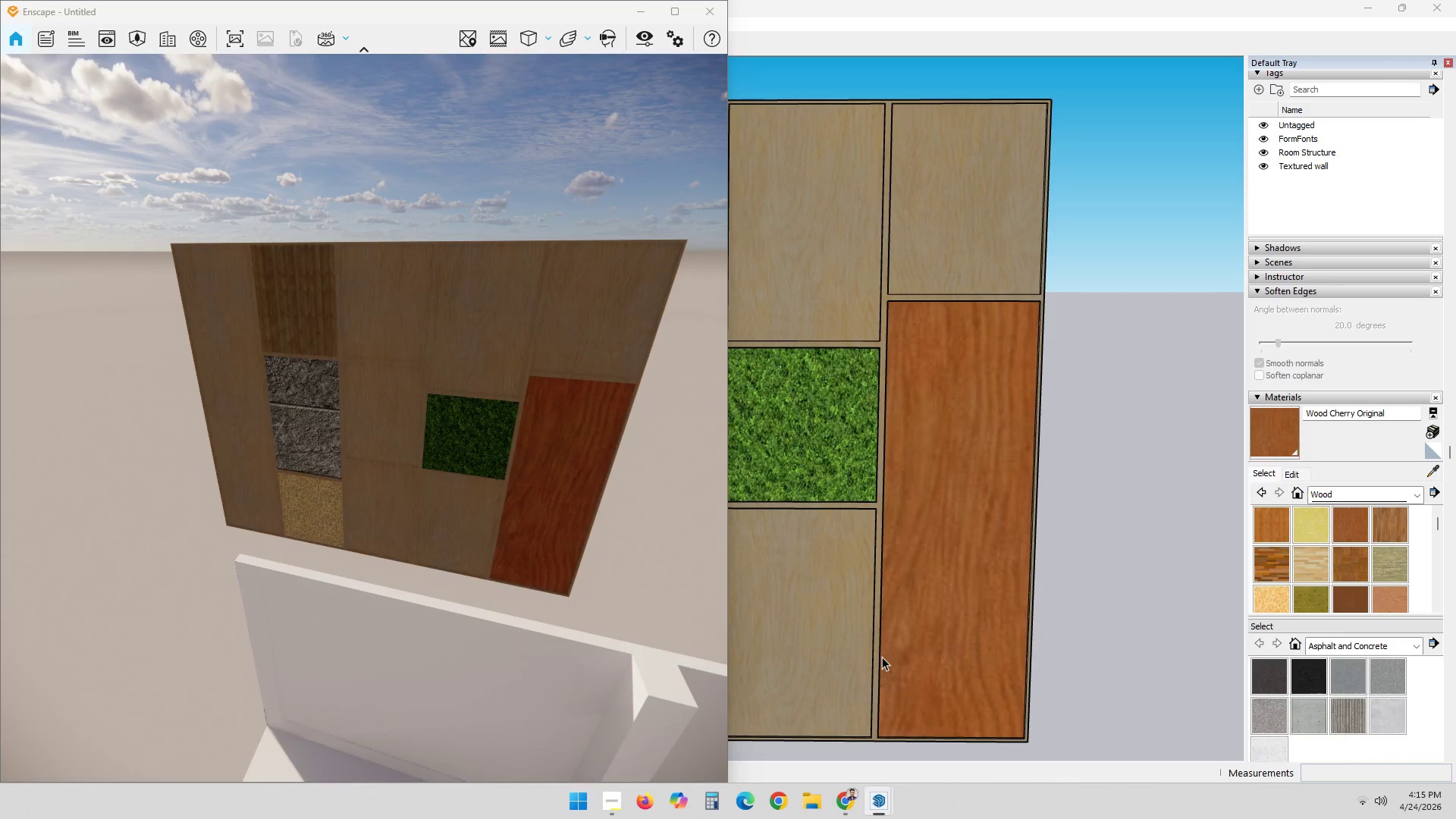 
mouse_move([858, 782])
 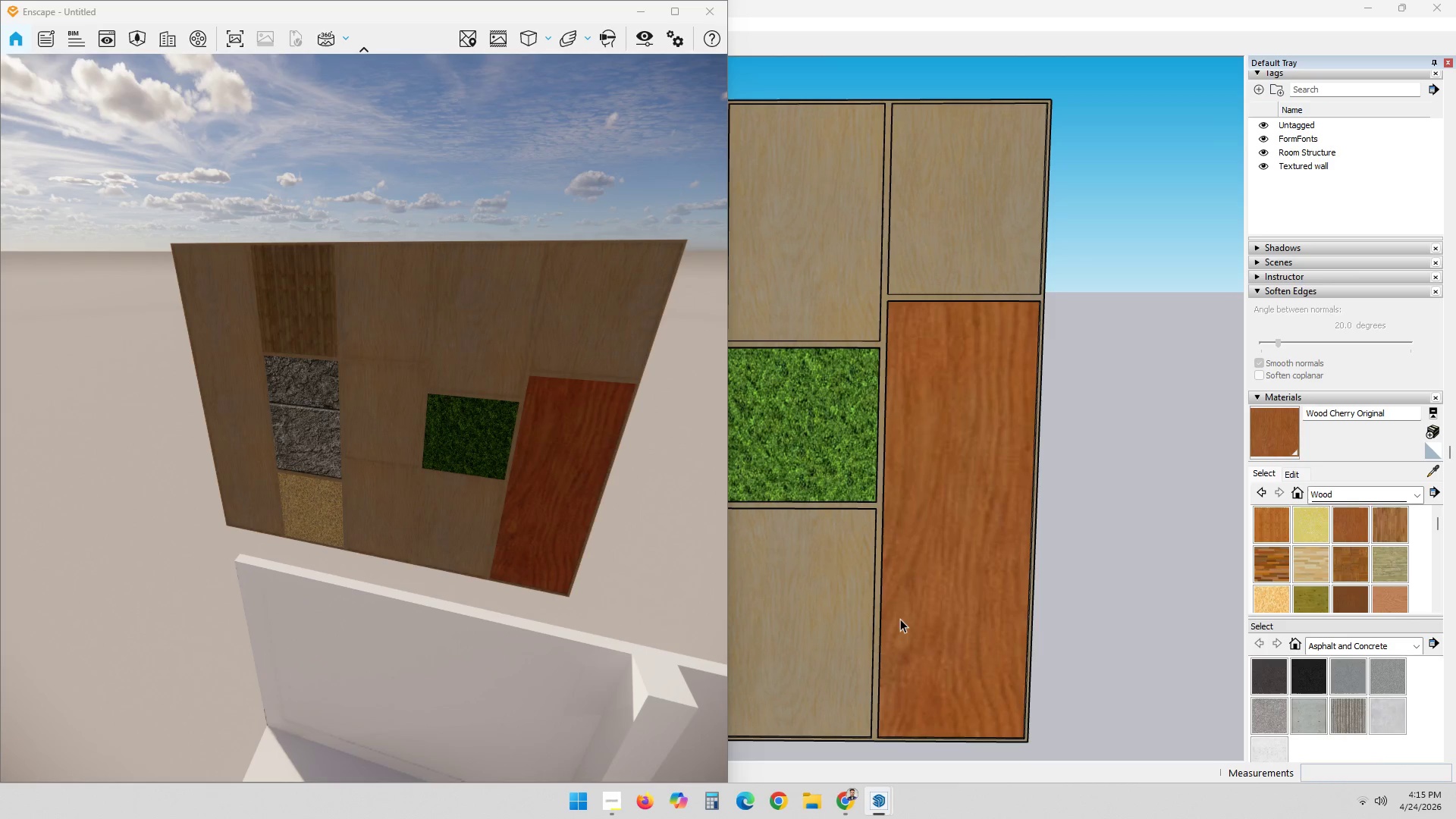 
left_click([854, 596])
 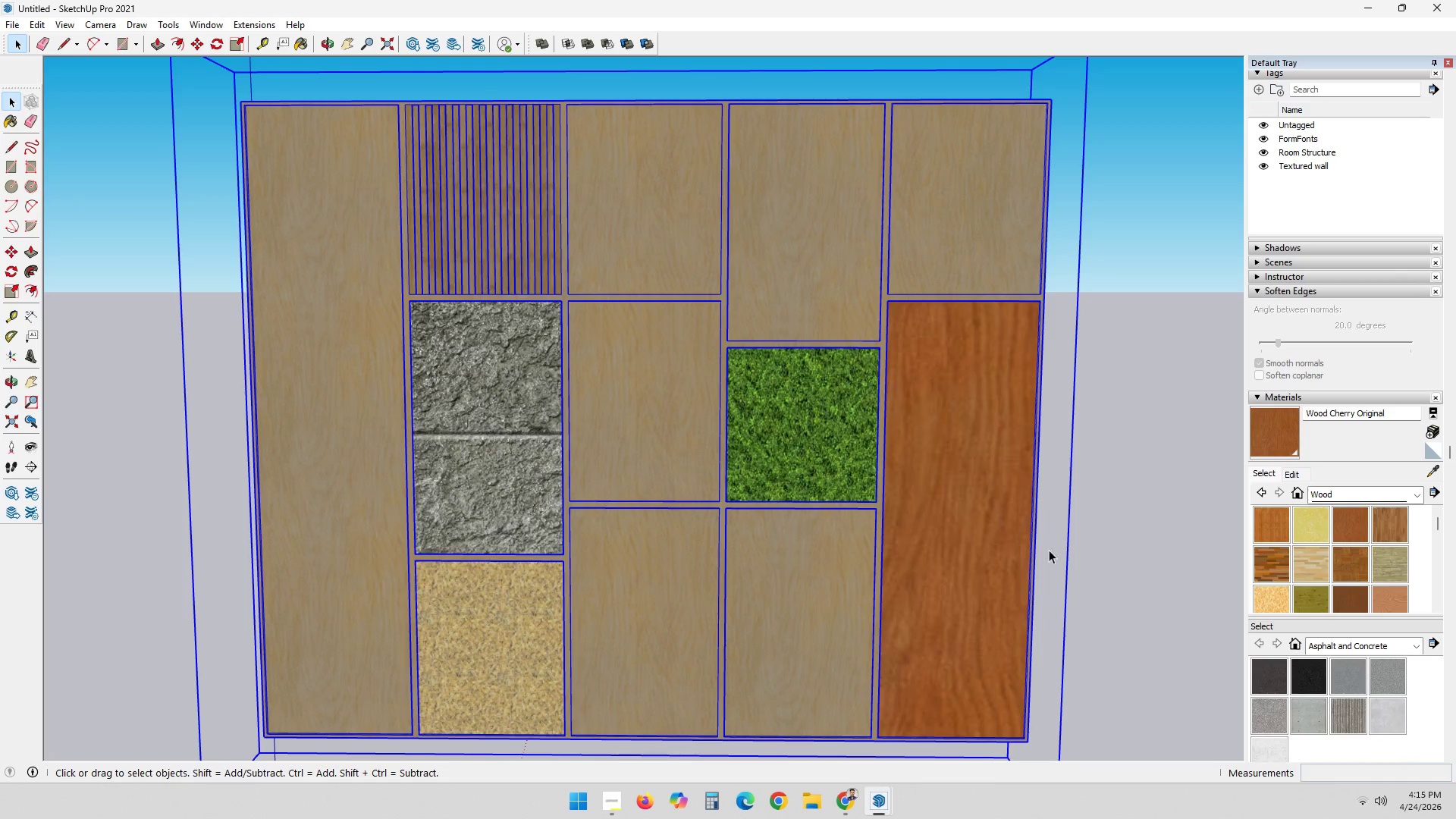 
scroll: coordinate [757, 555], scroll_direction: down, amount: 2.0
 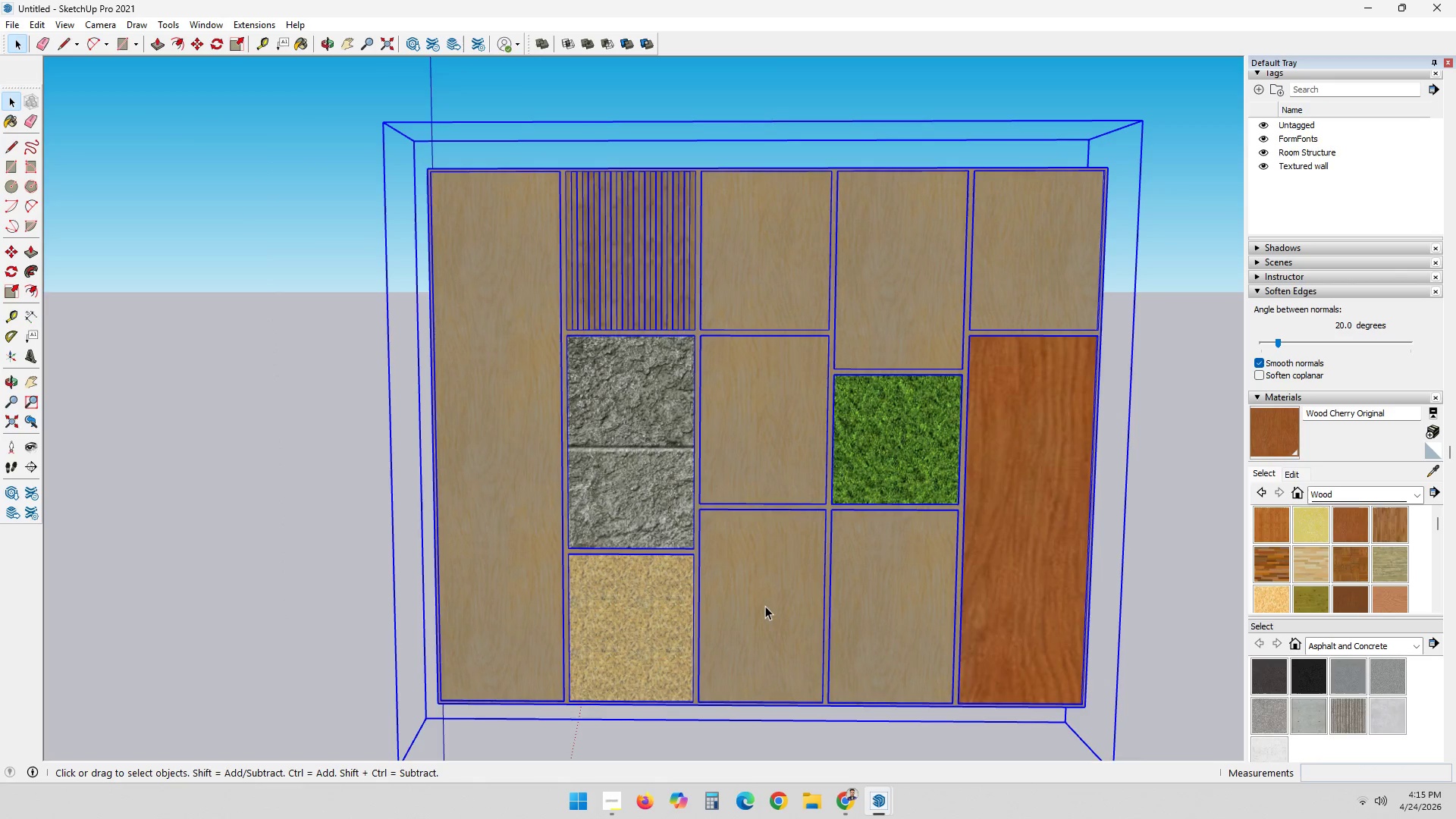 
double_click([765, 606])
 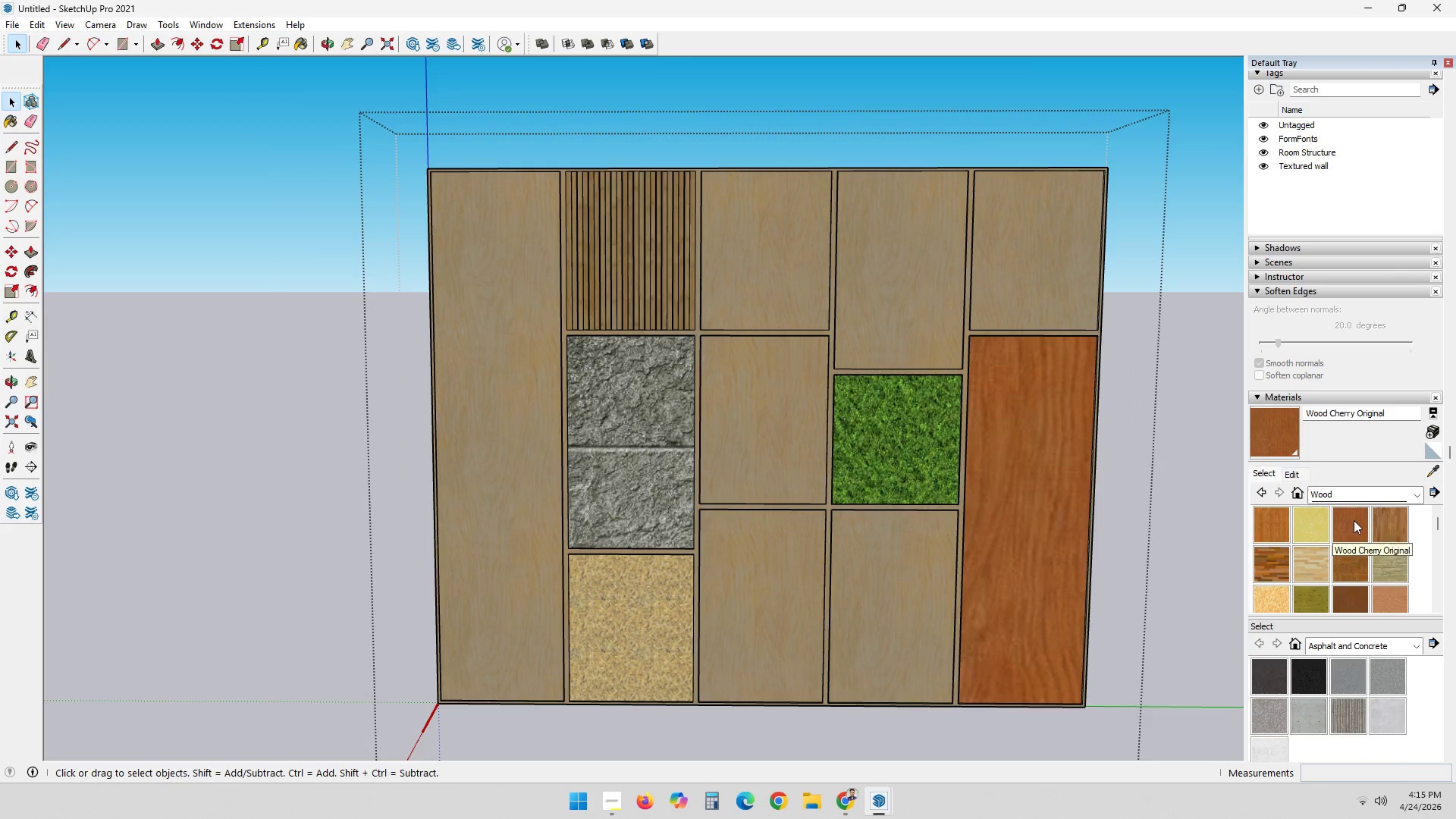 
left_click([1341, 497])
 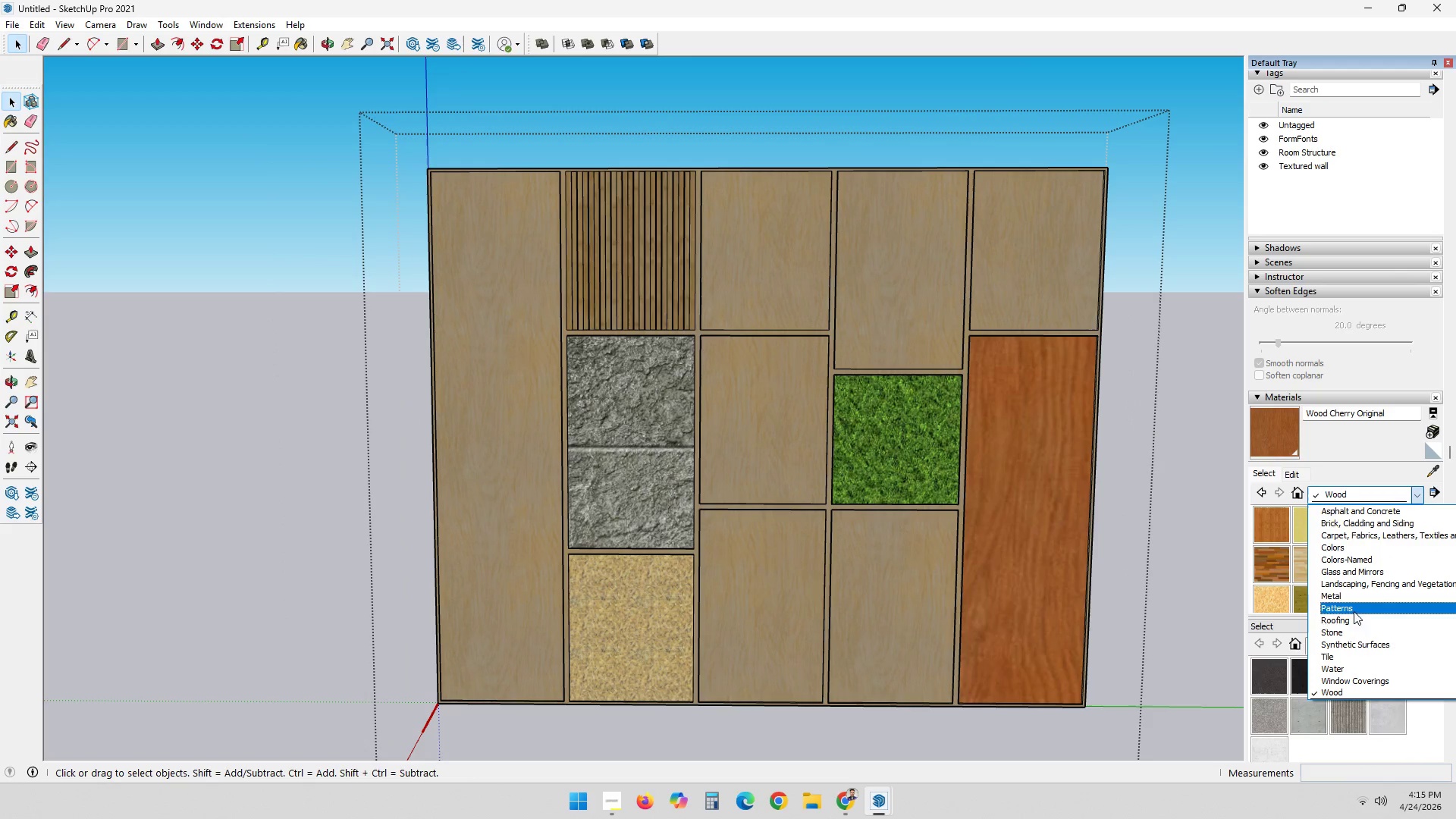 
left_click([1353, 636])
 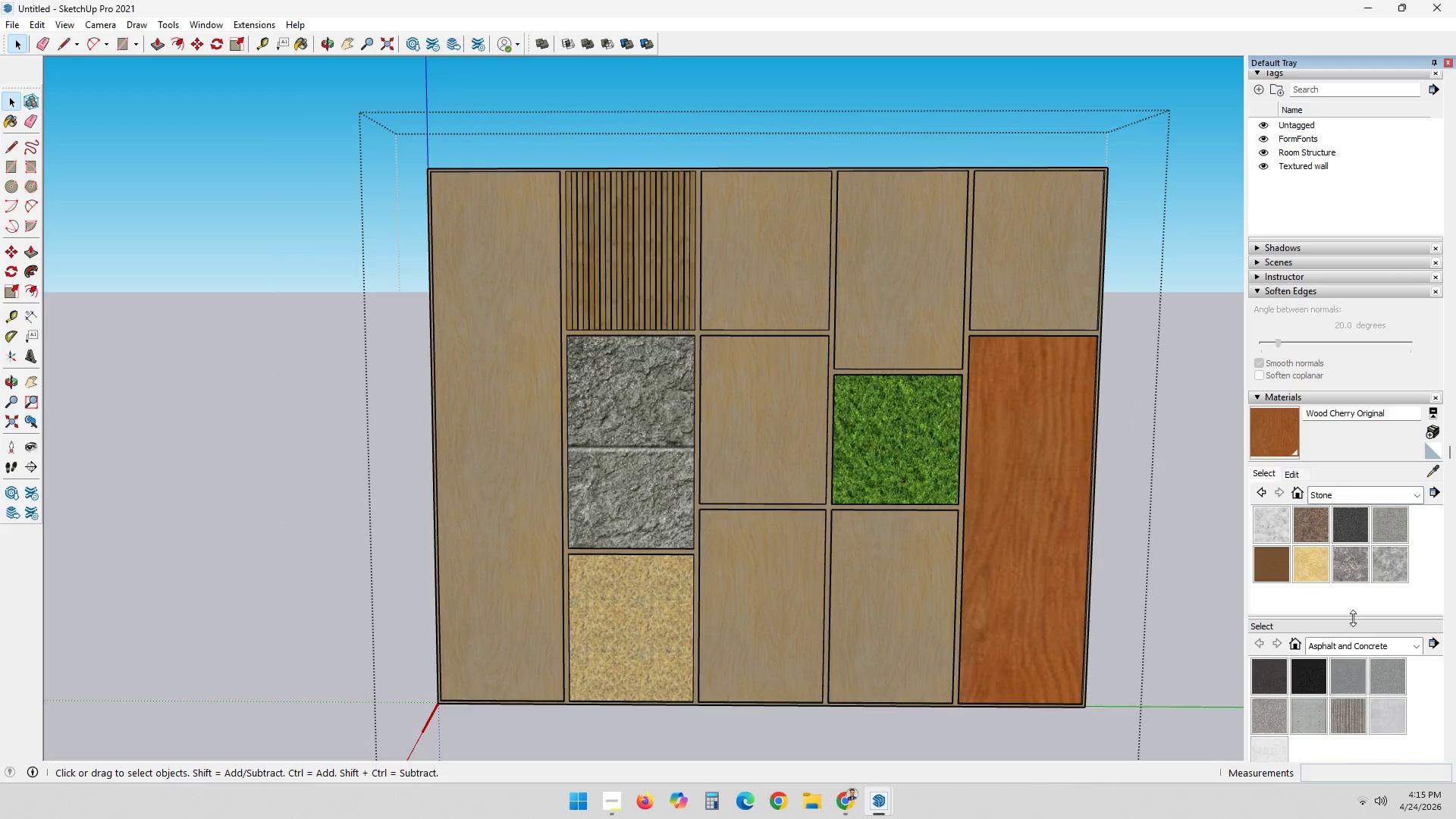 
mouse_move([1341, 566])
 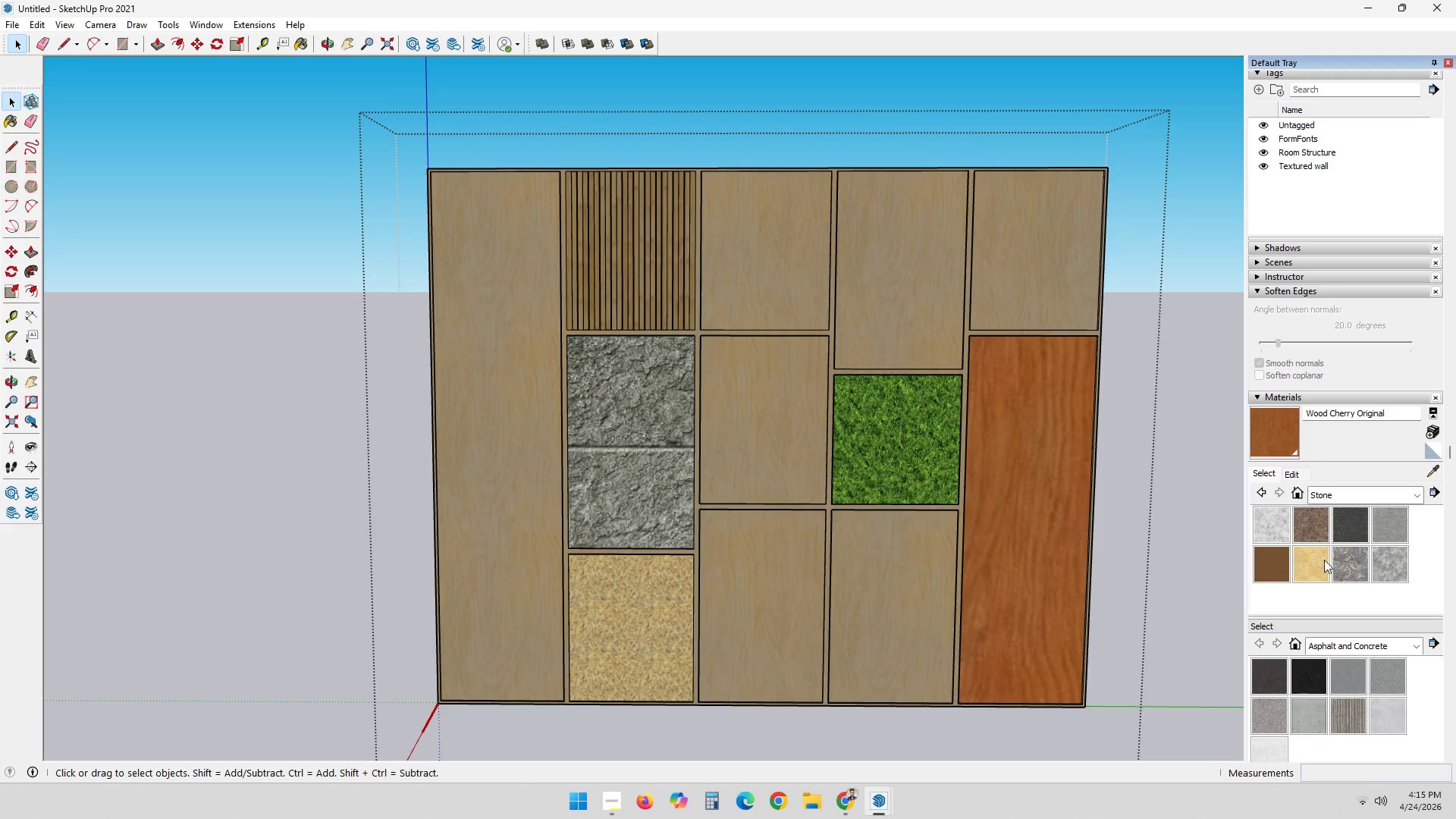 
left_click([1346, 566])
 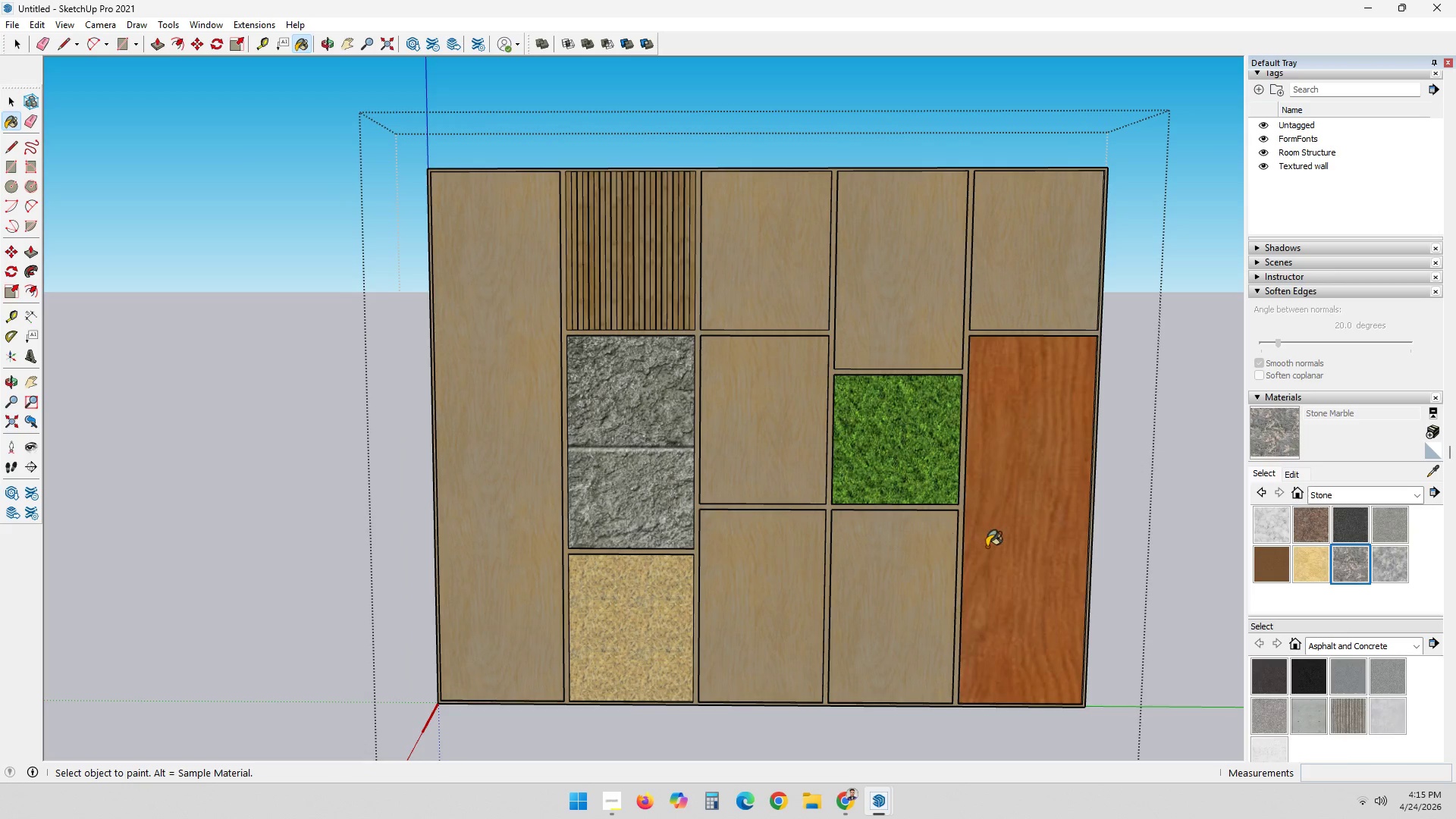 
key(Space)
 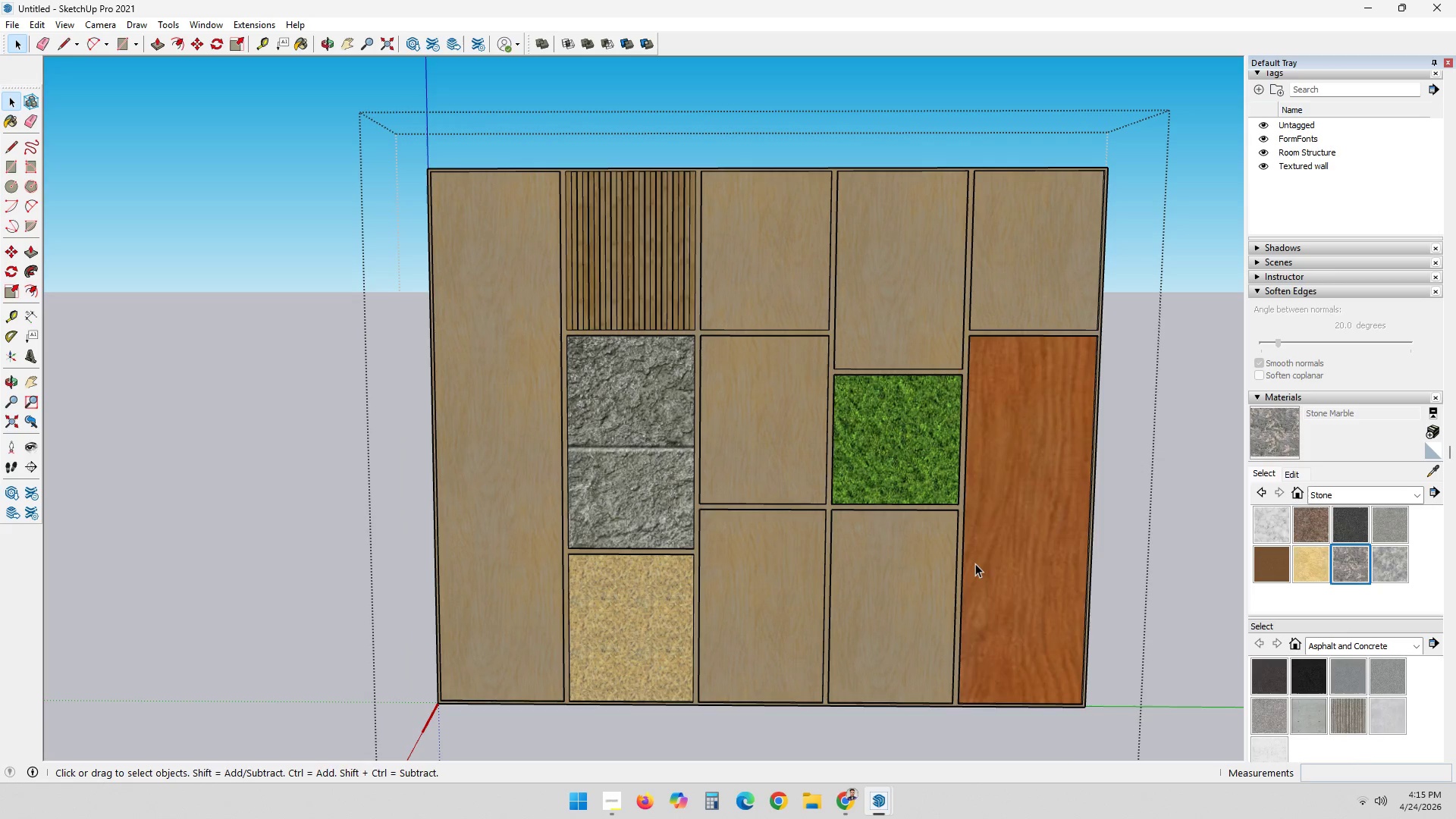 
double_click([976, 563])
 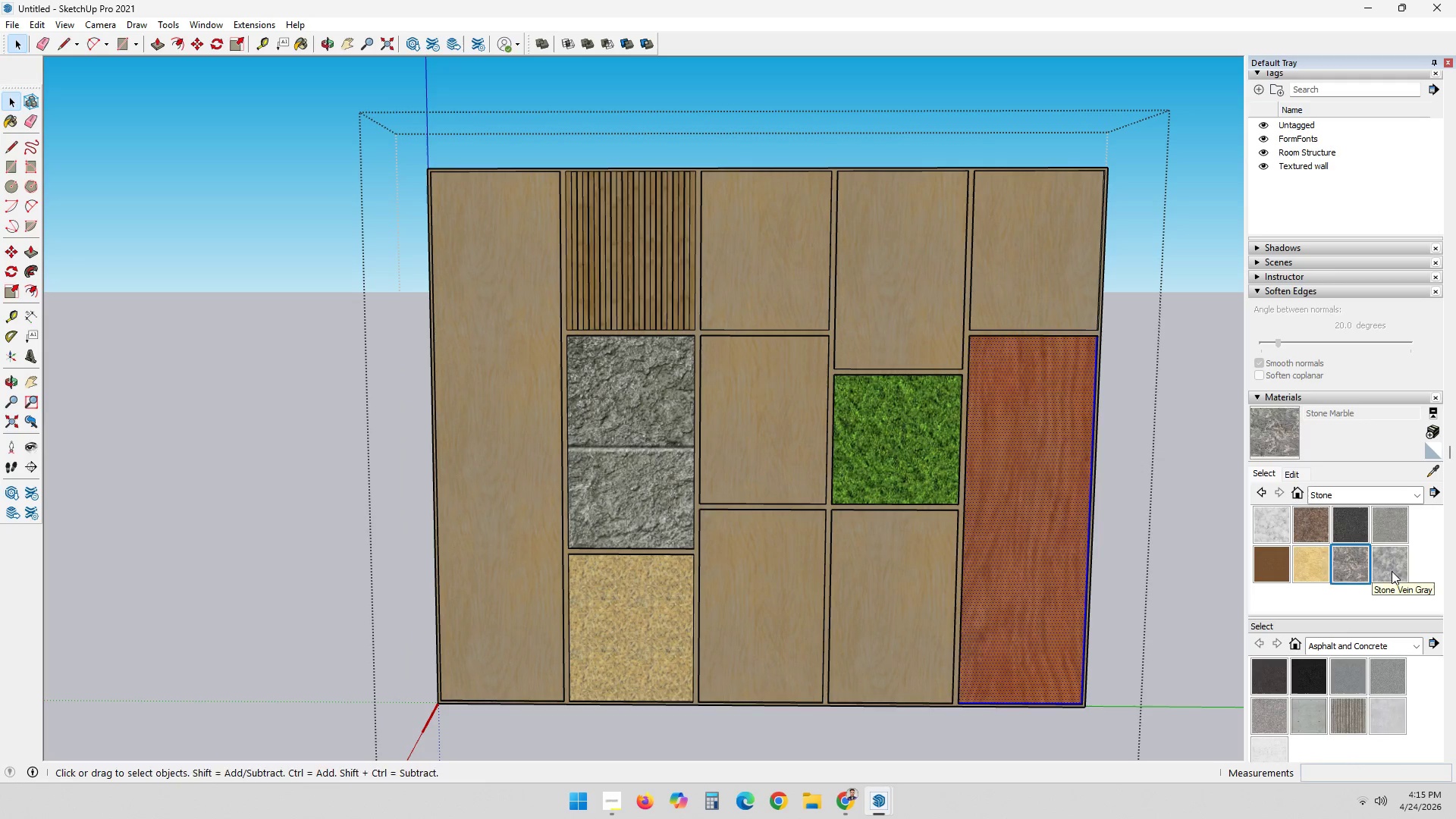 
double_click([1044, 524])
 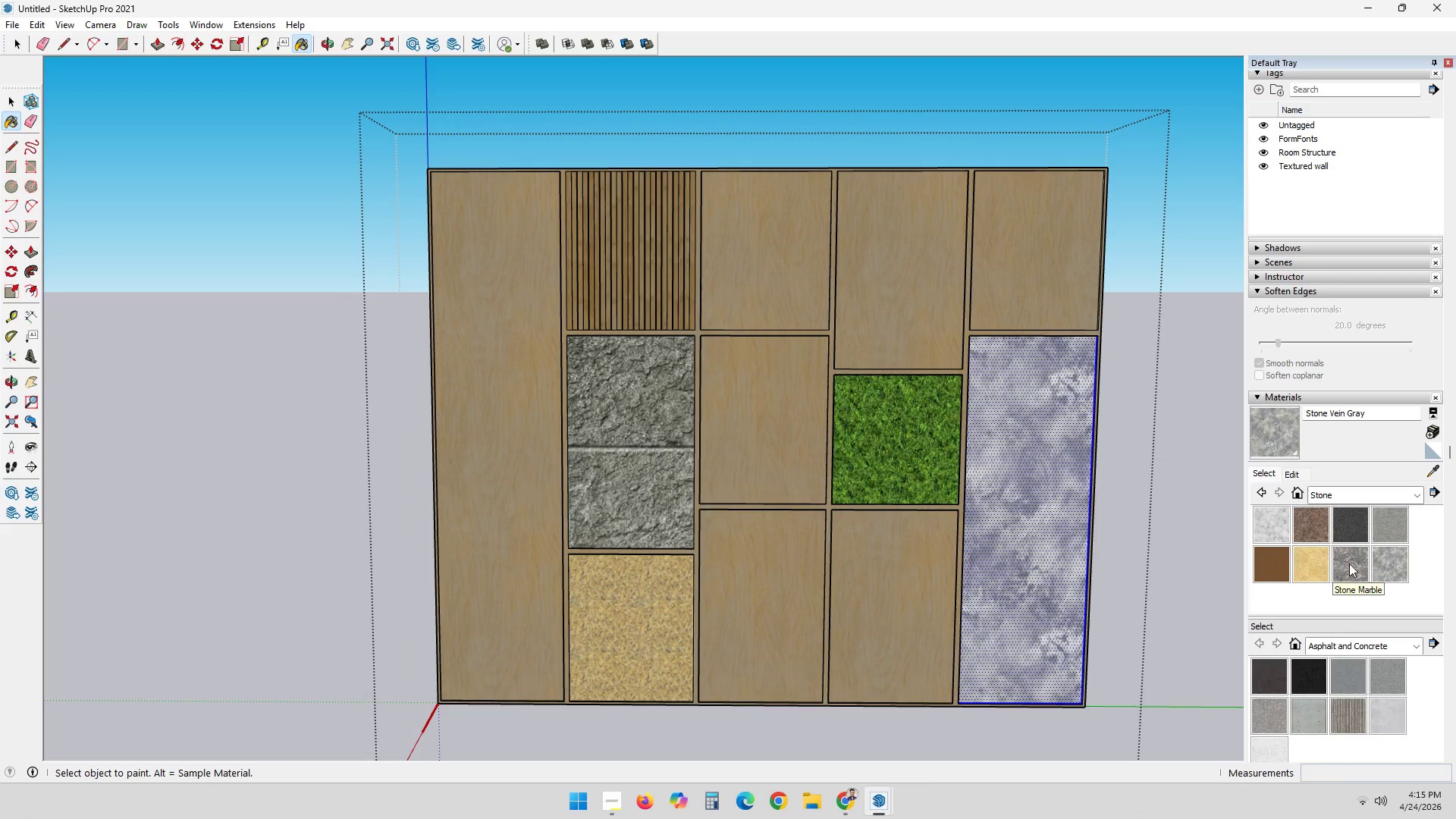 
double_click([1068, 494])
 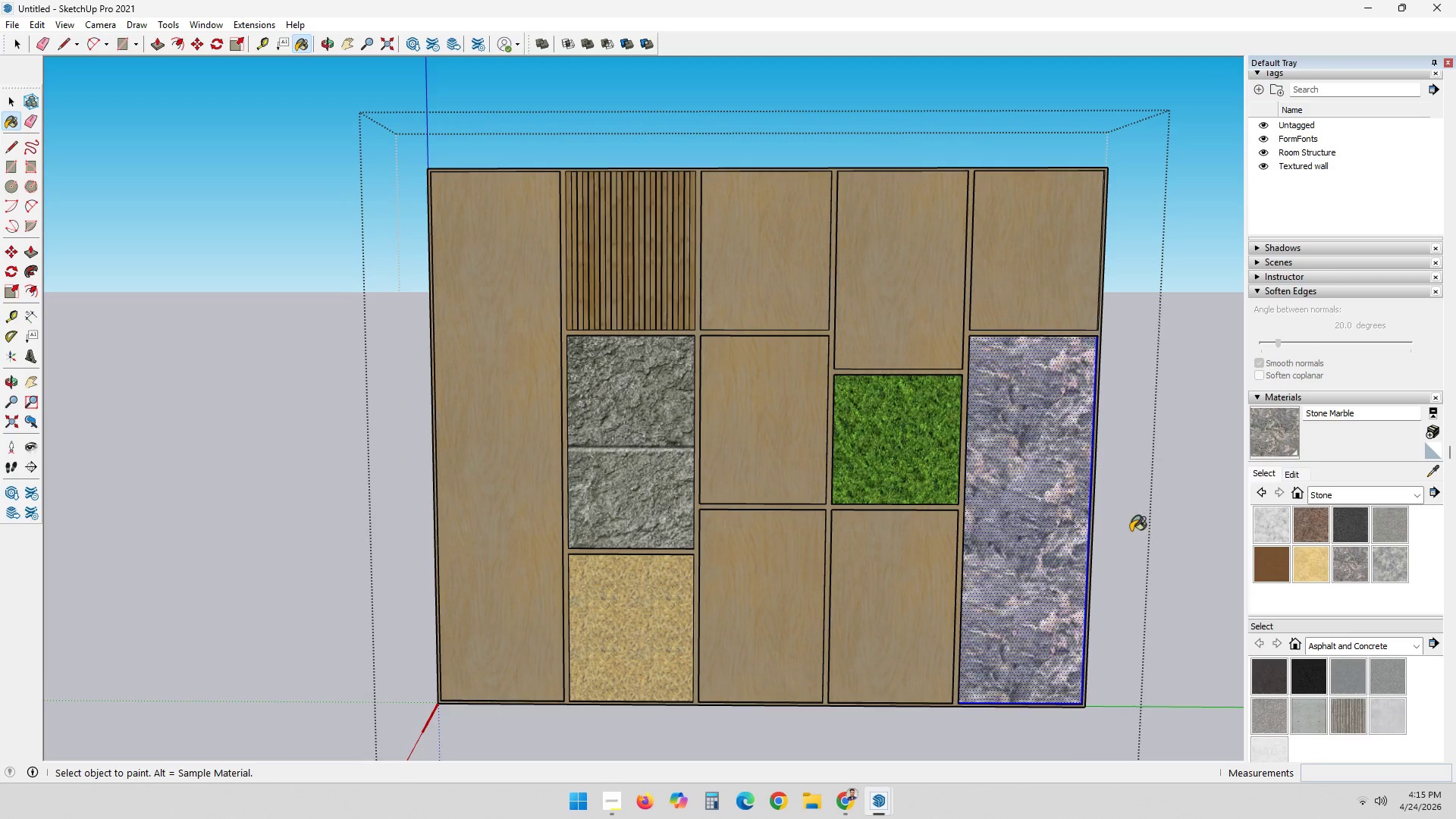 
key(Space)
 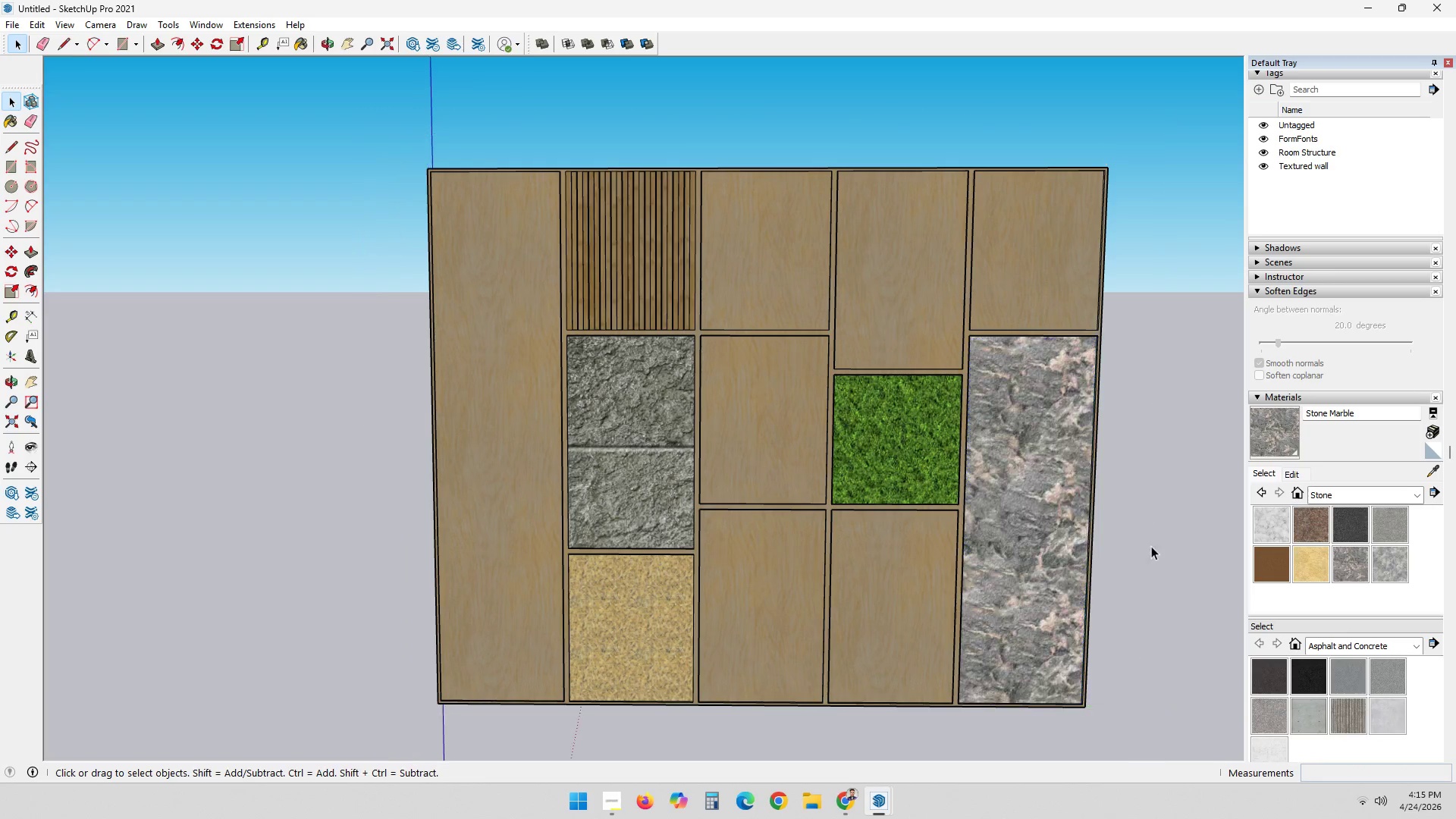 
double_click([1147, 563])
 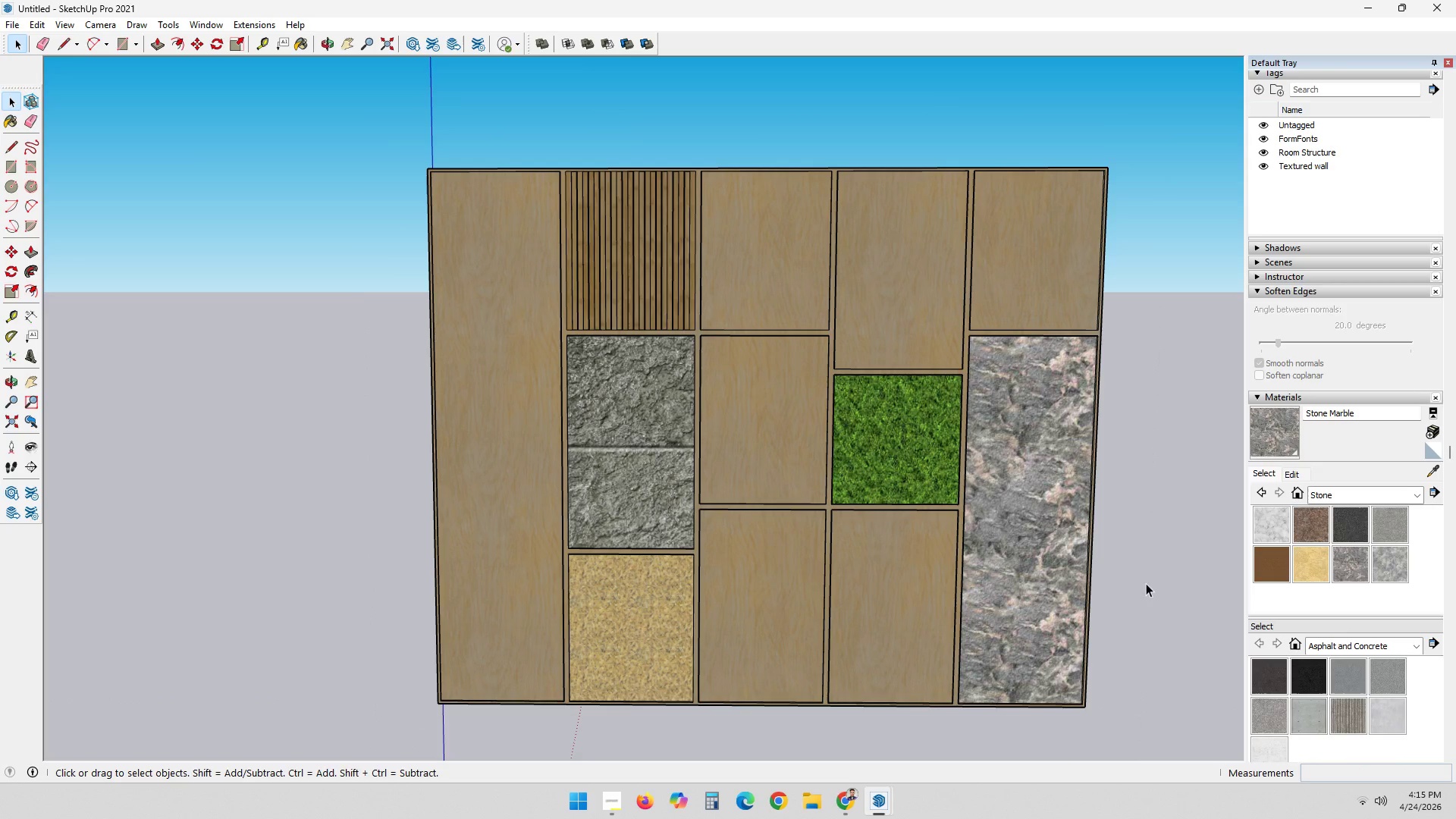 
left_click_drag(start_coordinate=[1146, 583], to_coordinate=[1141, 583])
 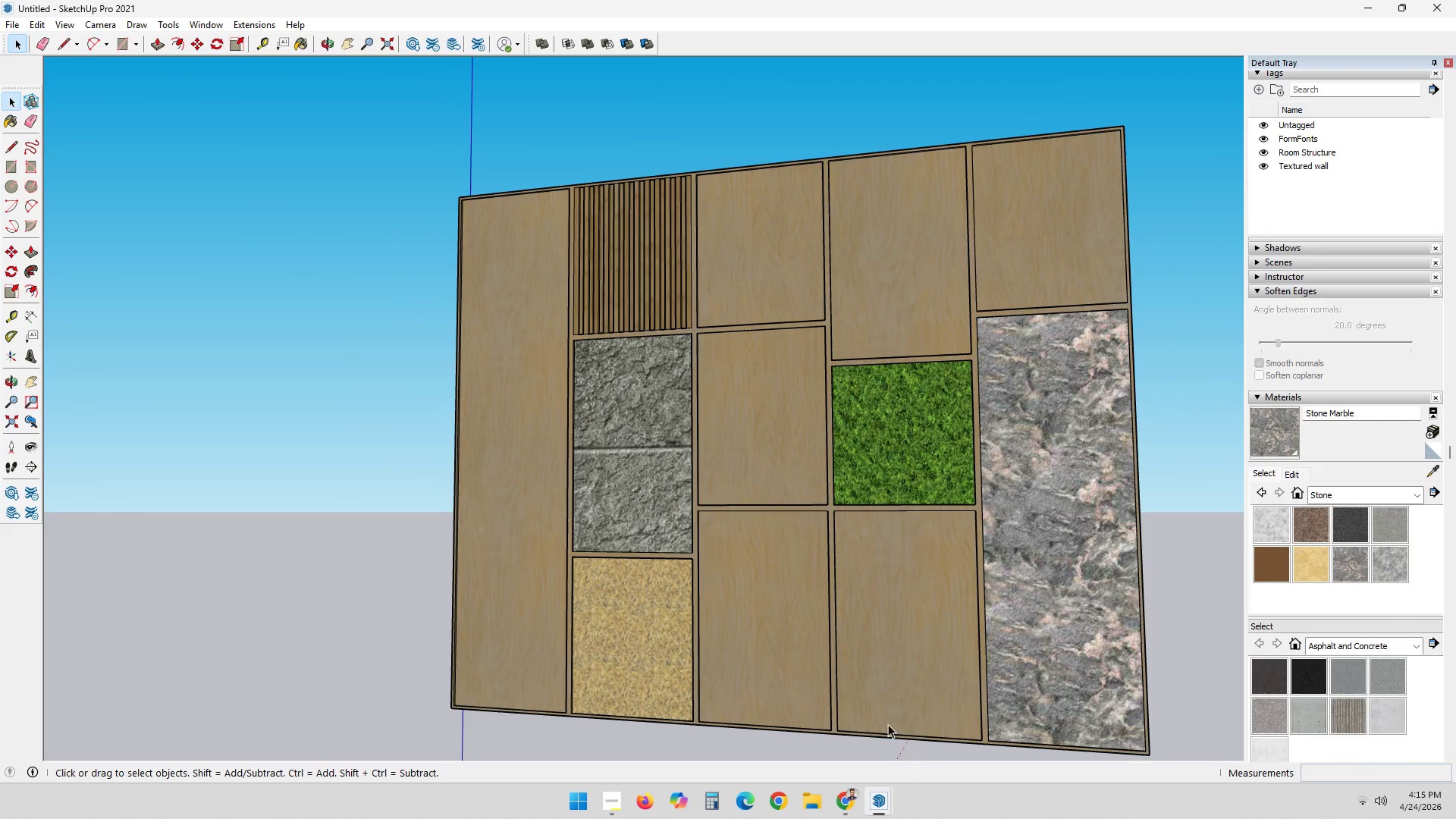 
left_click([880, 808])
 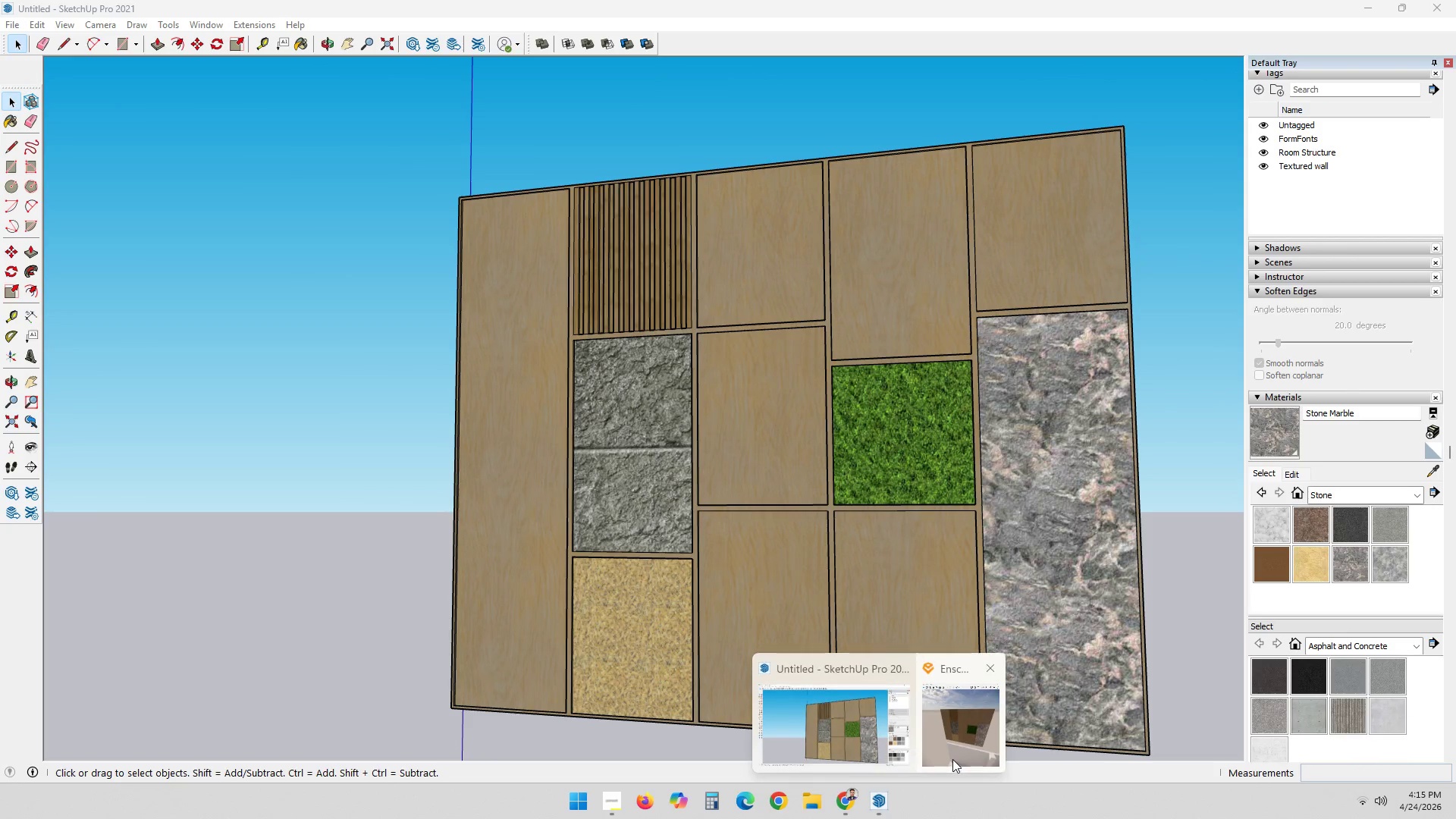 
left_click([952, 757])
 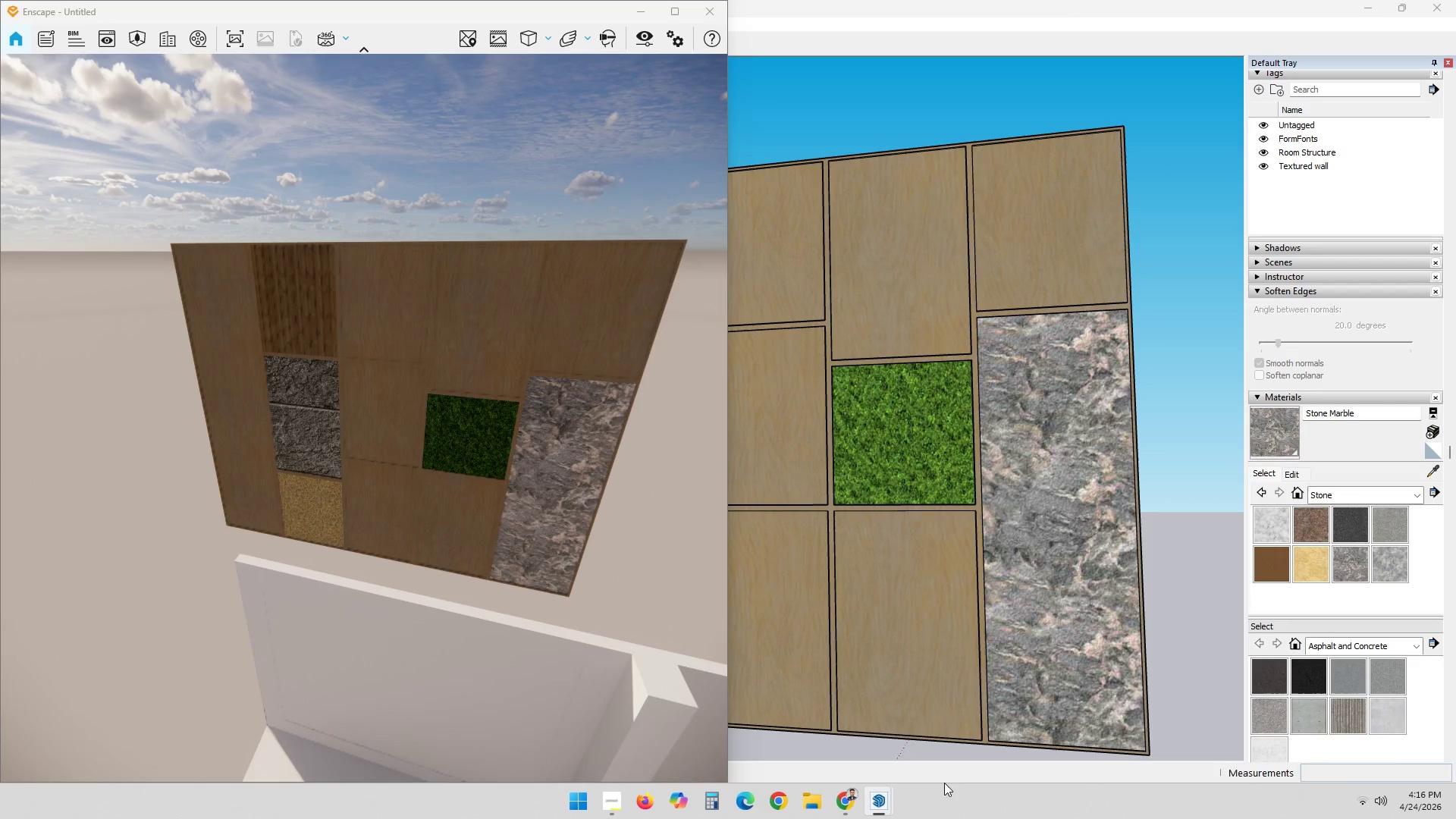 
left_click([808, 728])
 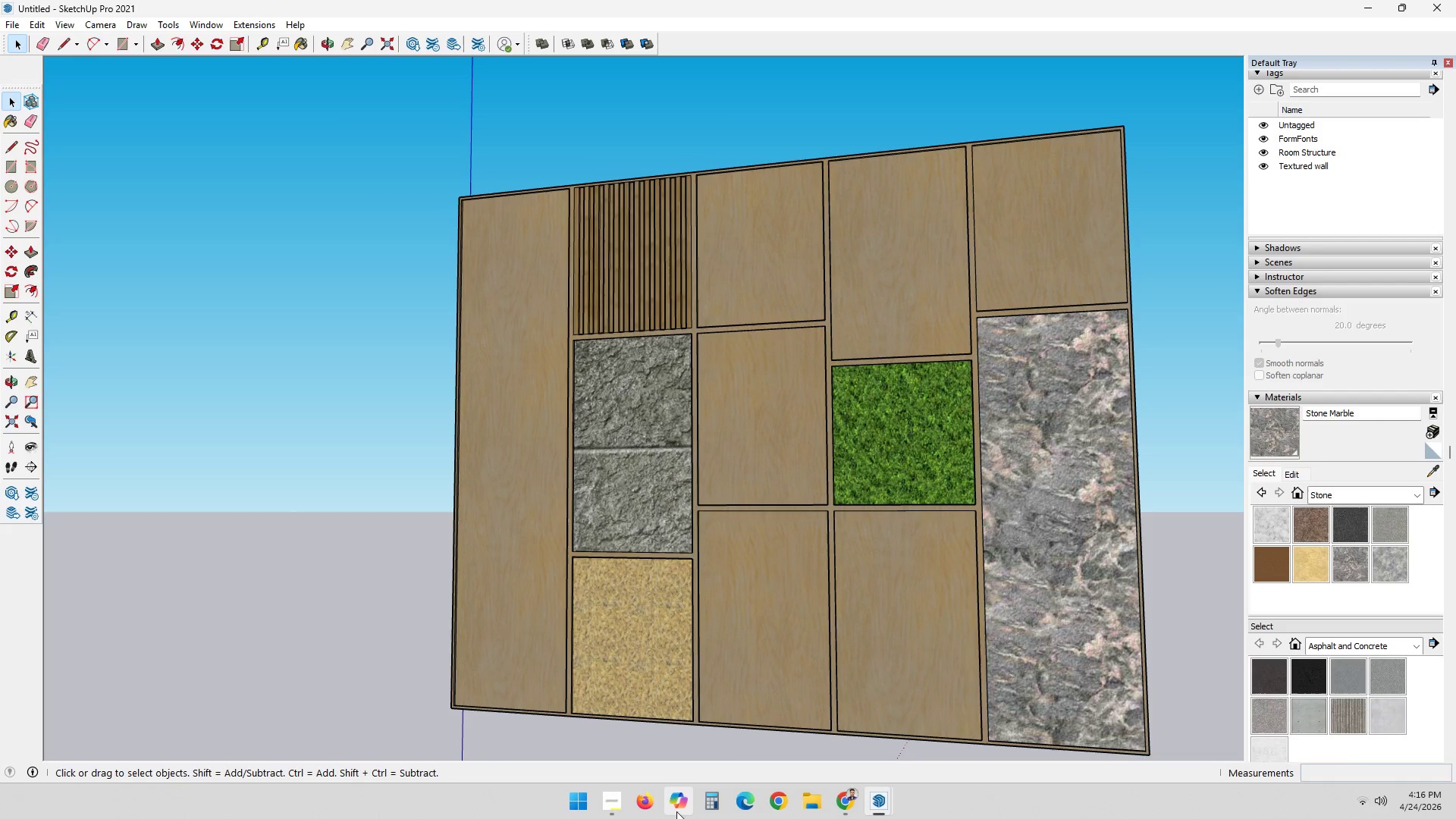 
wait(6.38)
 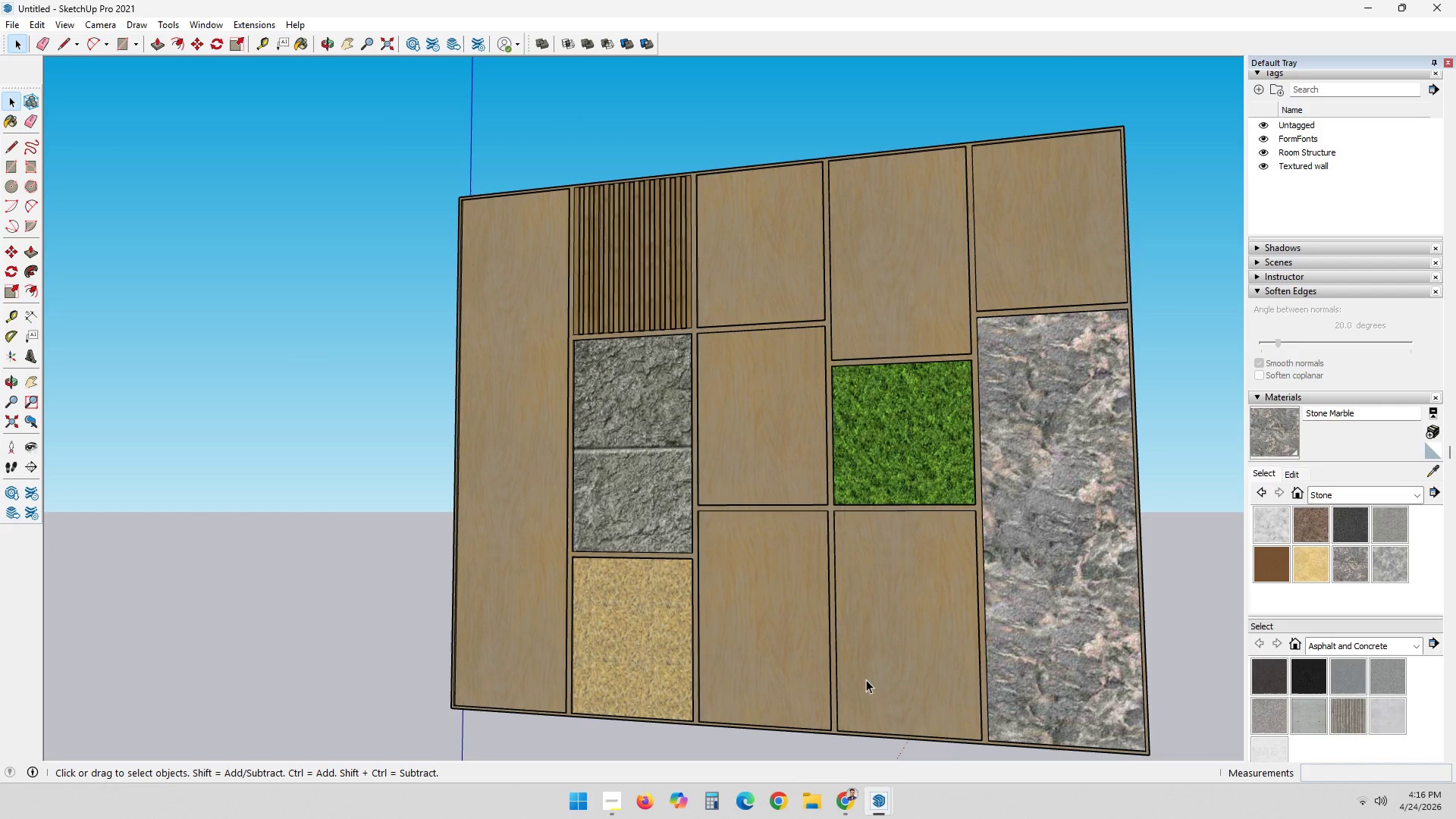 
left_click([836, 731])
 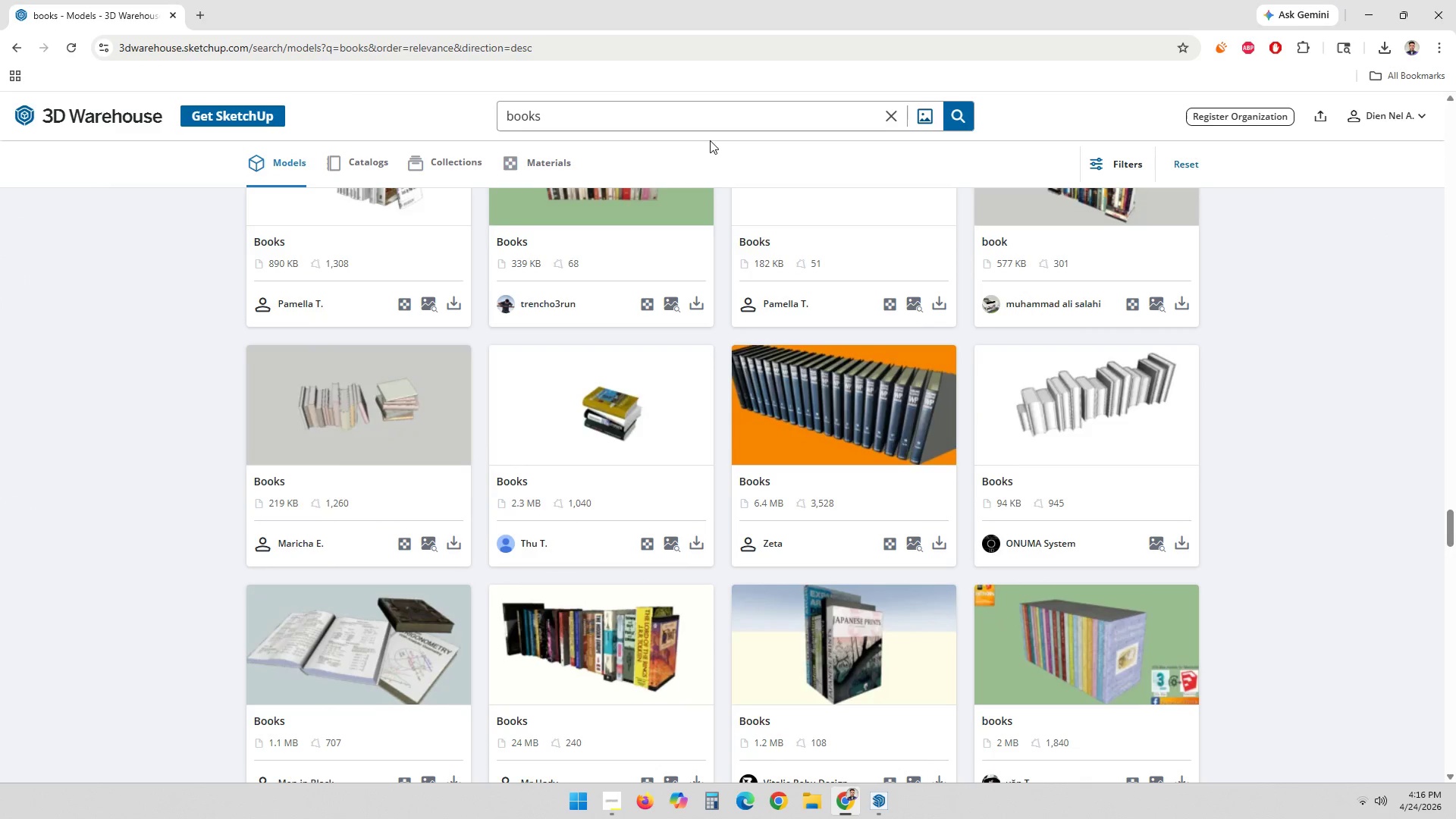 
double_click([713, 123])
 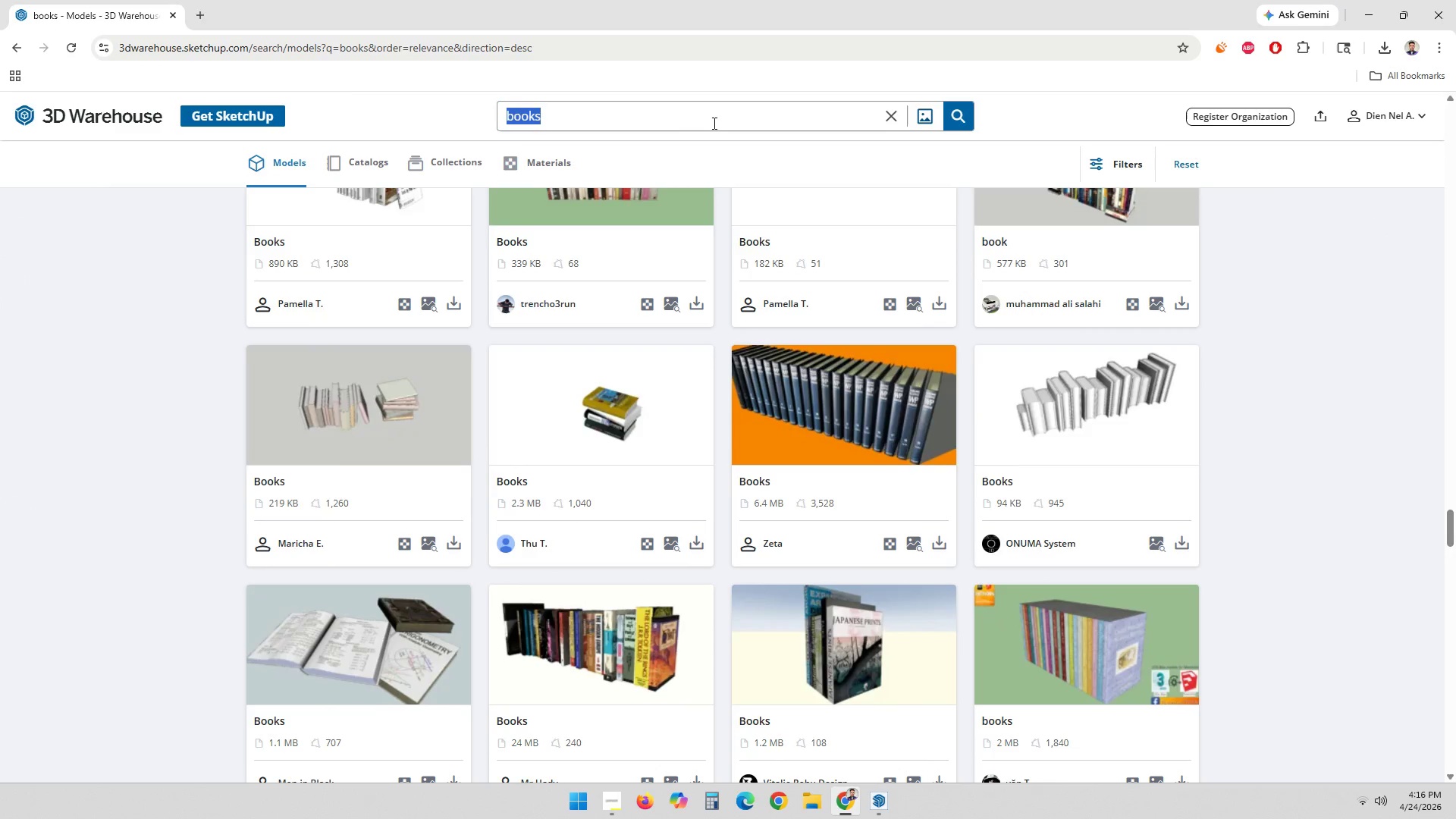 
type(marble)
 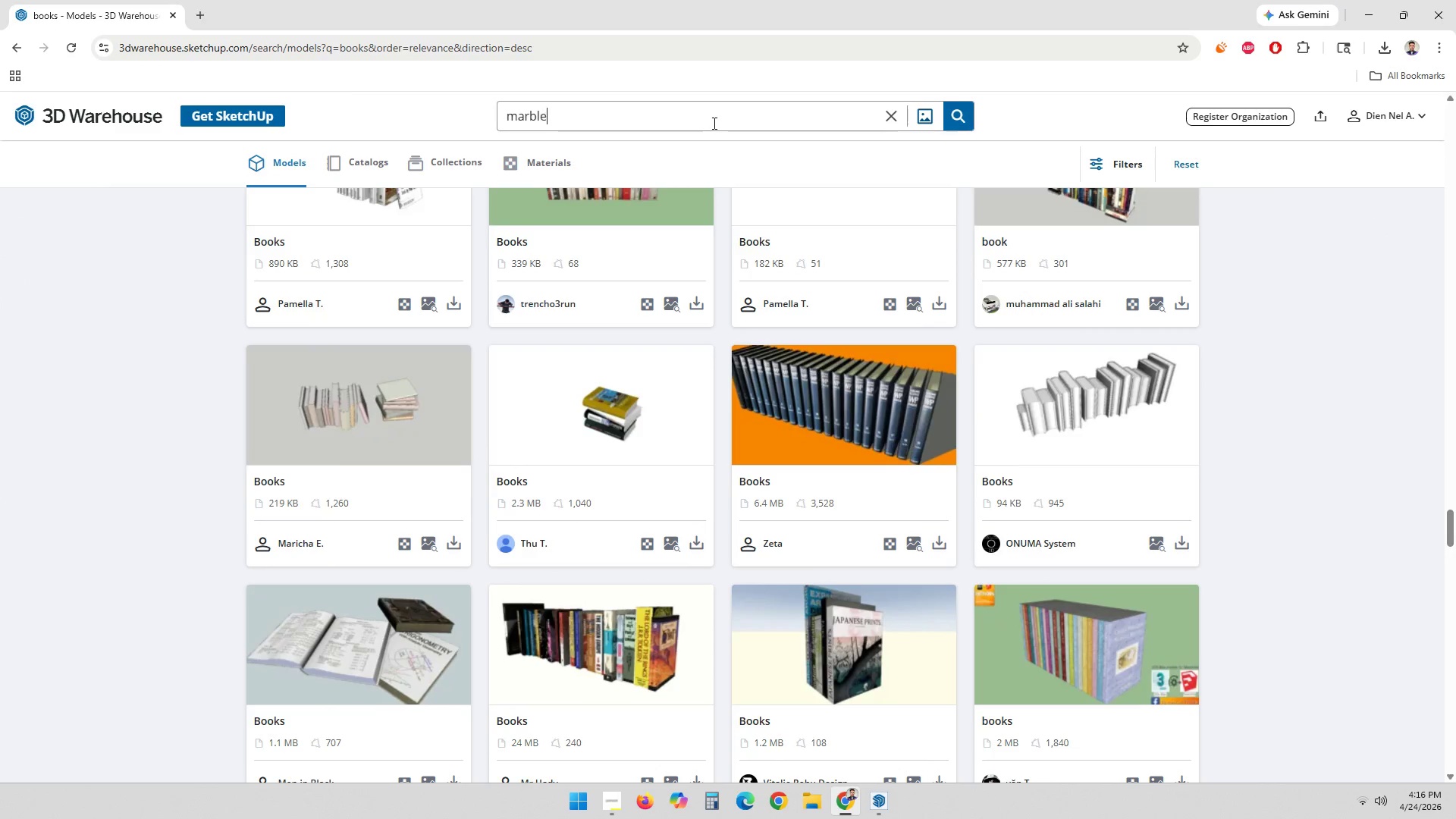 
key(Enter)
 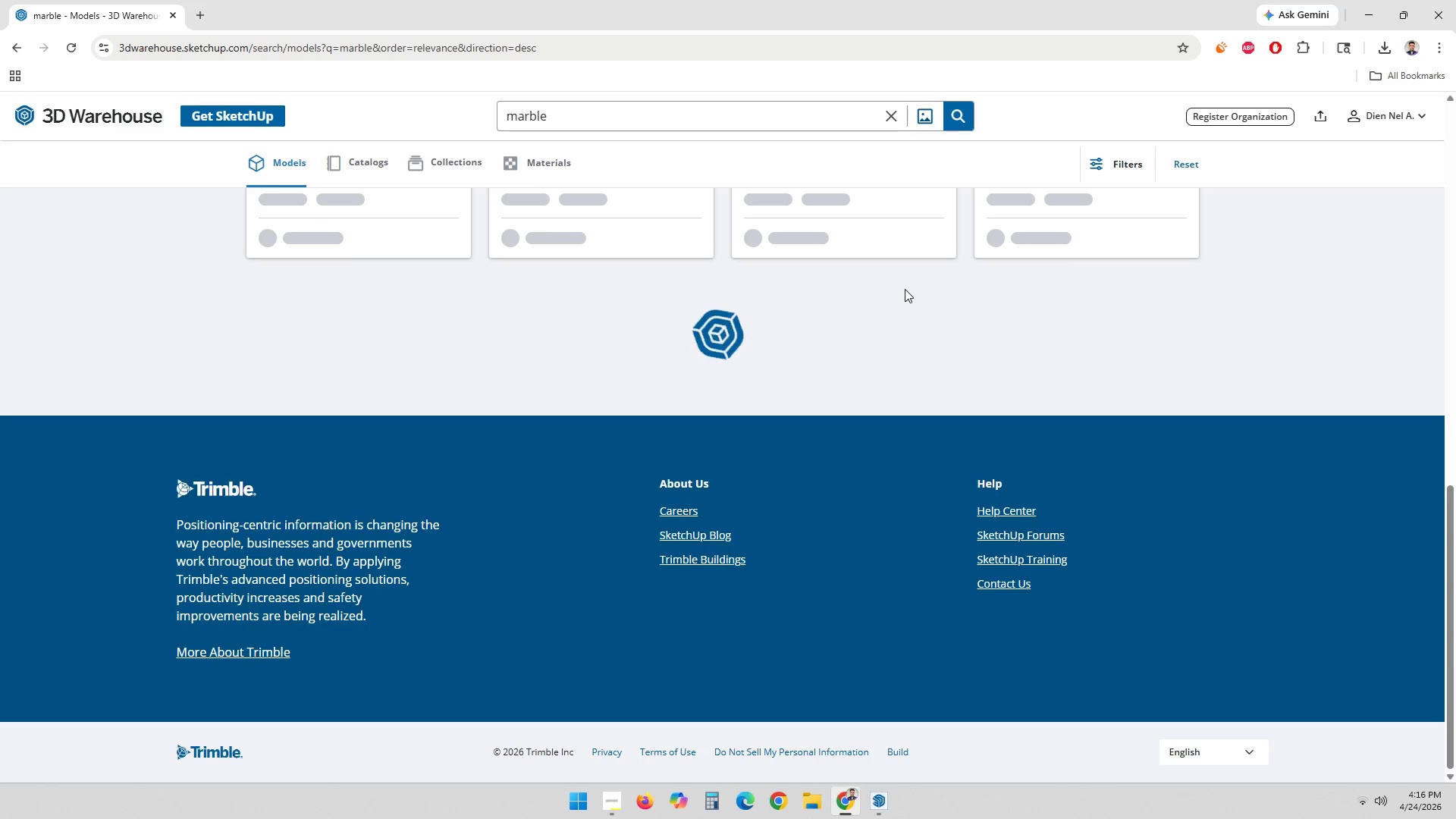 
scroll: coordinate [661, 375], scroll_direction: up, amount: 3.0
 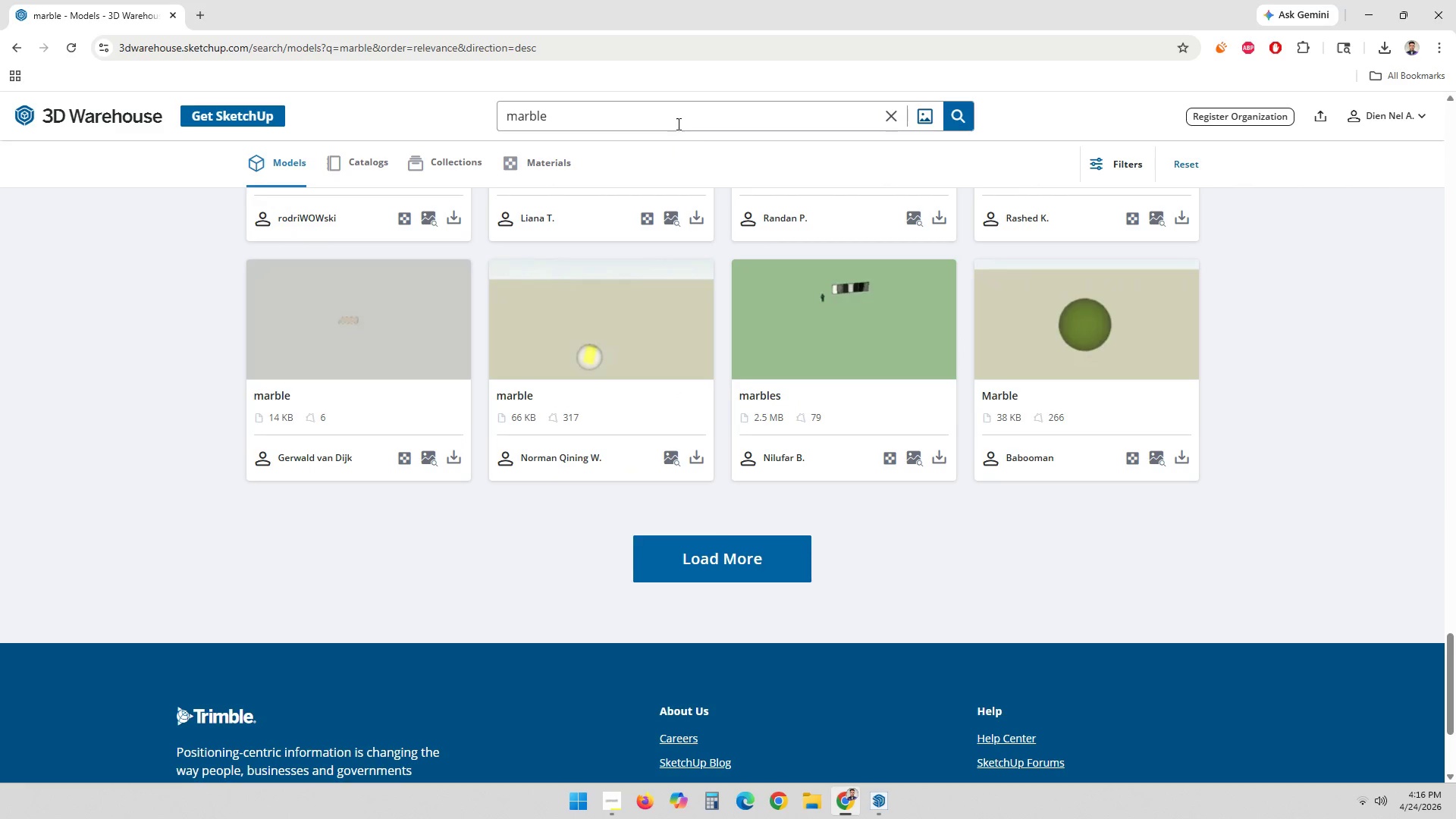 
double_click([677, 114])
 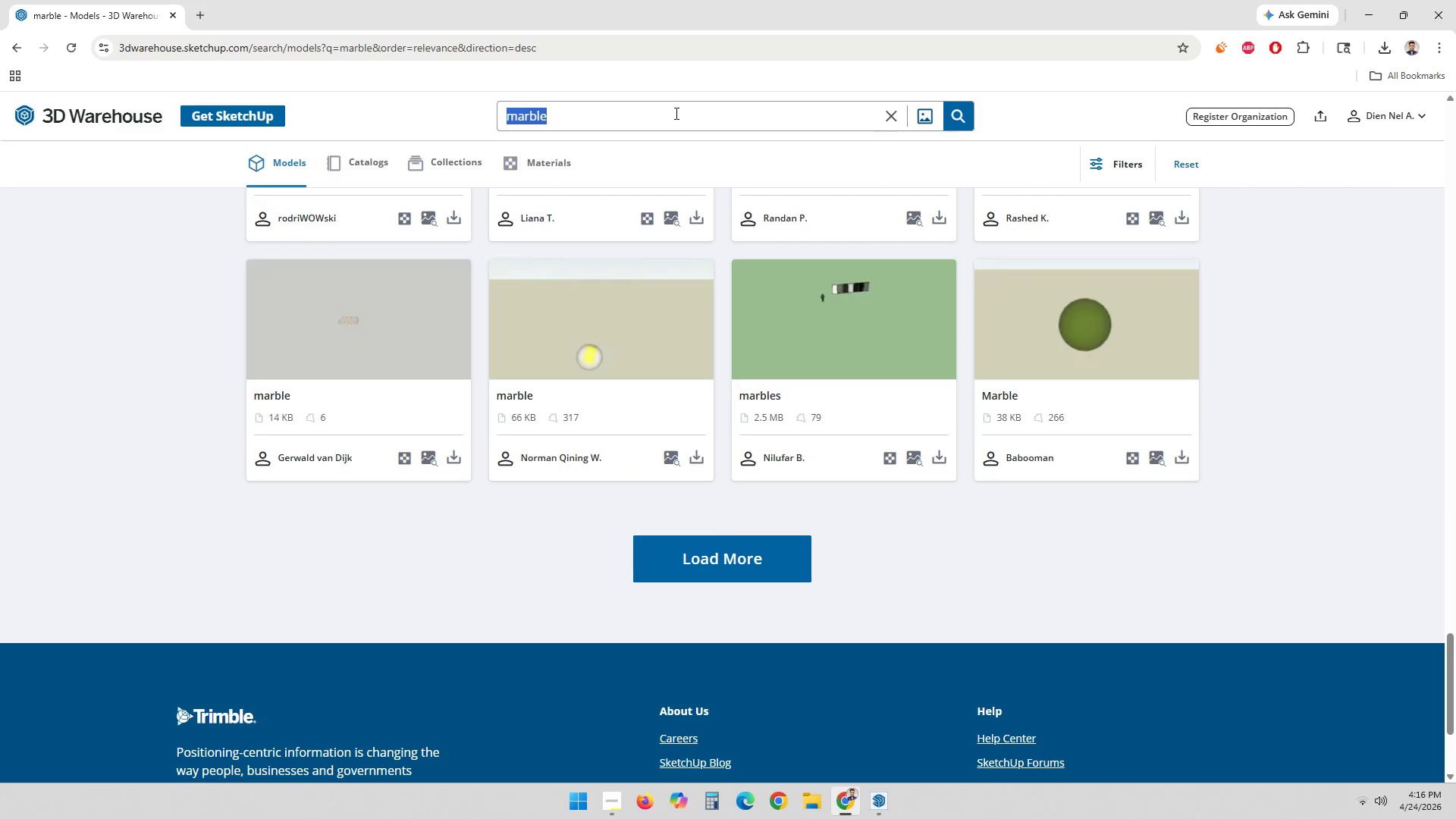 
type(stone wall)
 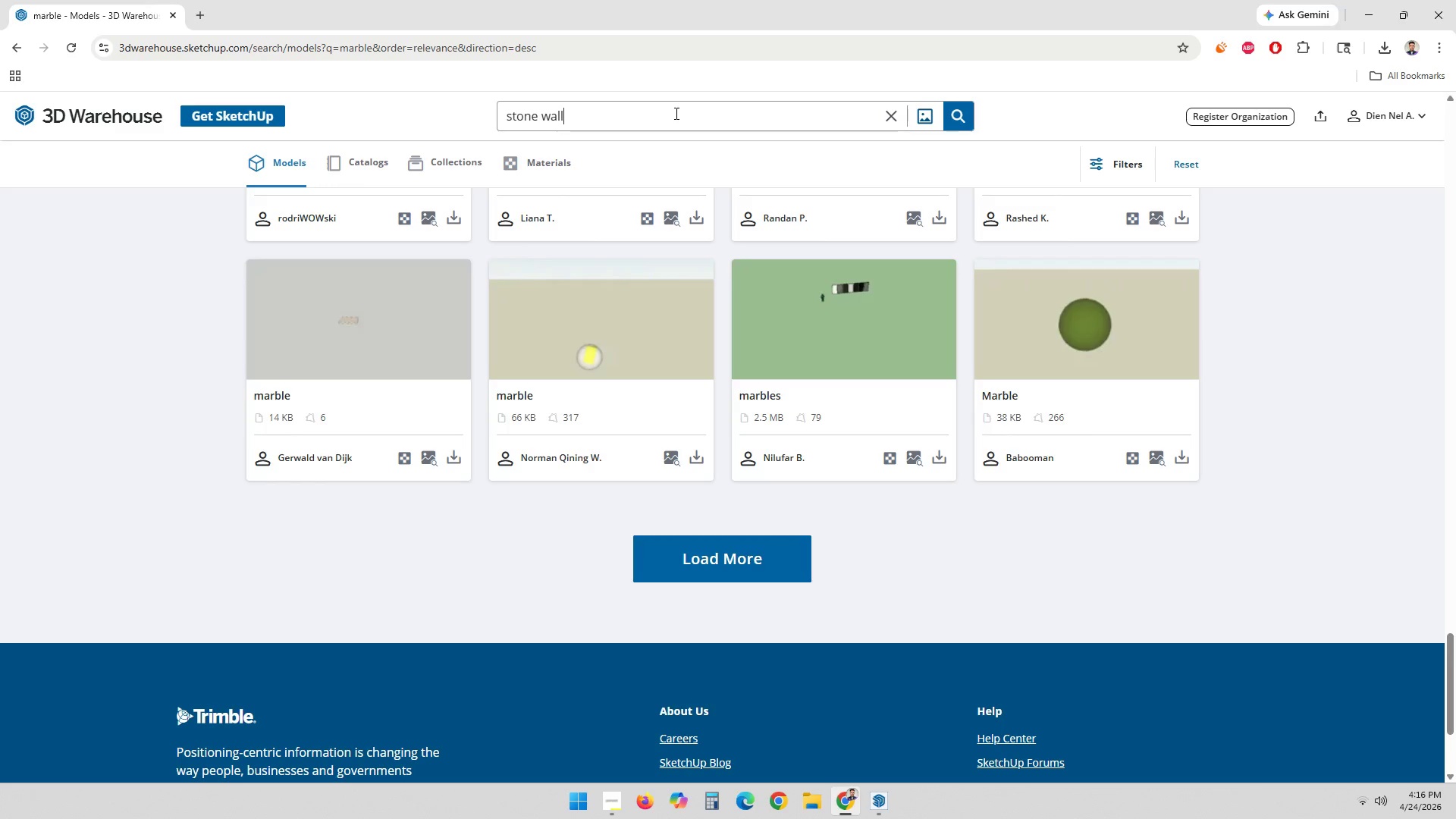 
key(Enter)
 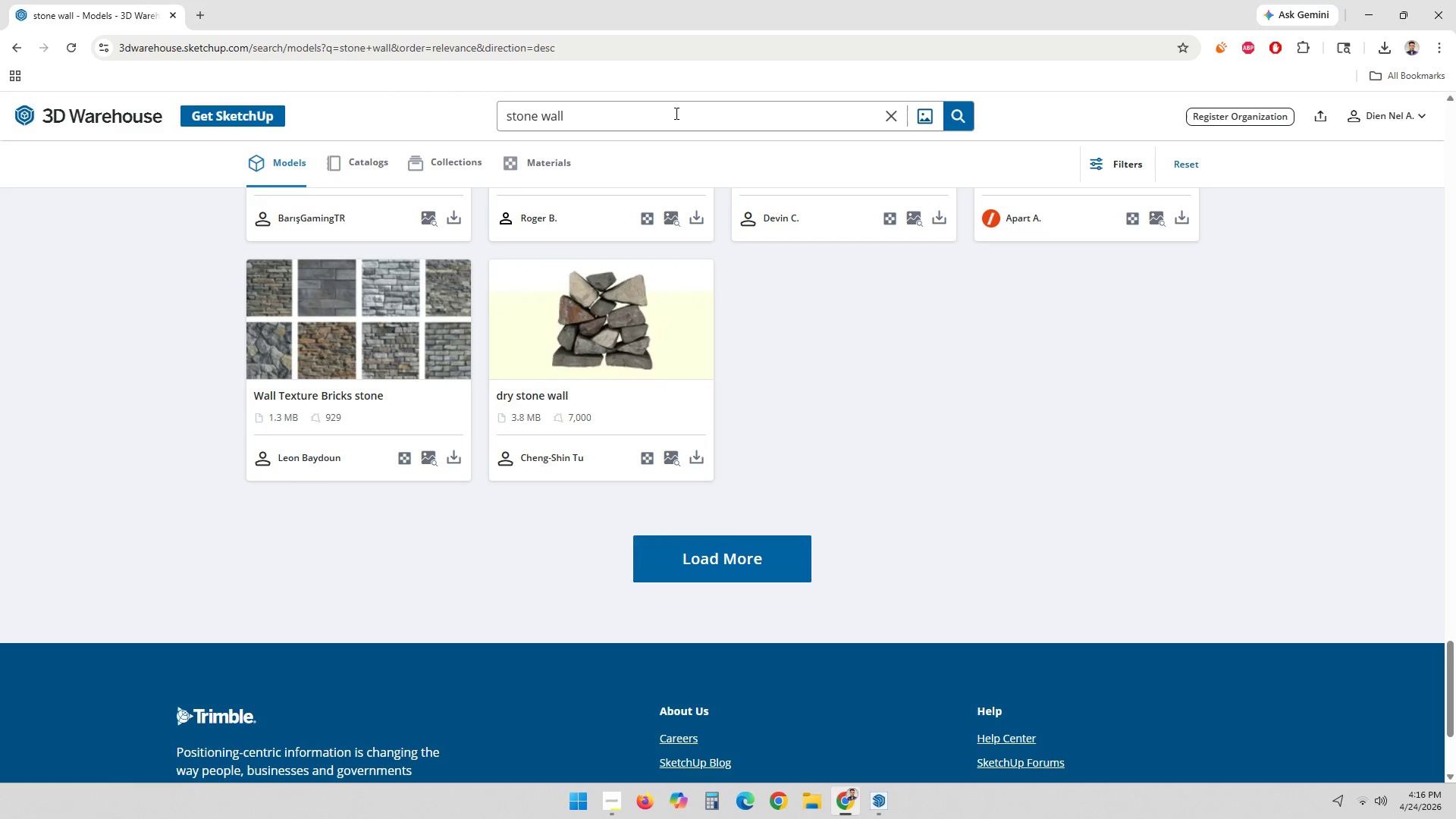 
scroll: coordinate [753, 572], scroll_direction: up, amount: 14.0
 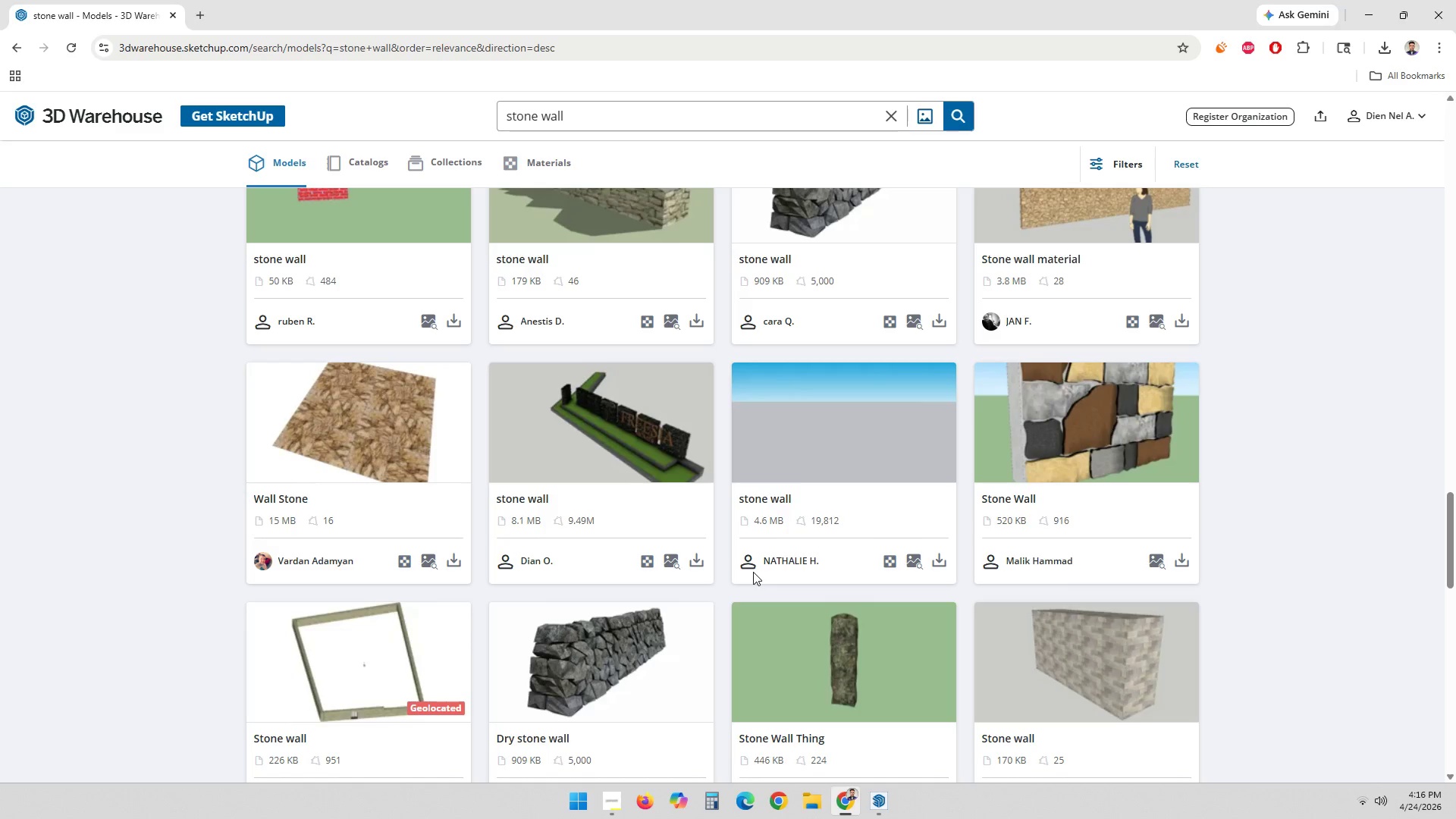 
scroll: coordinate [793, 572], scroll_direction: up, amount: 14.0
 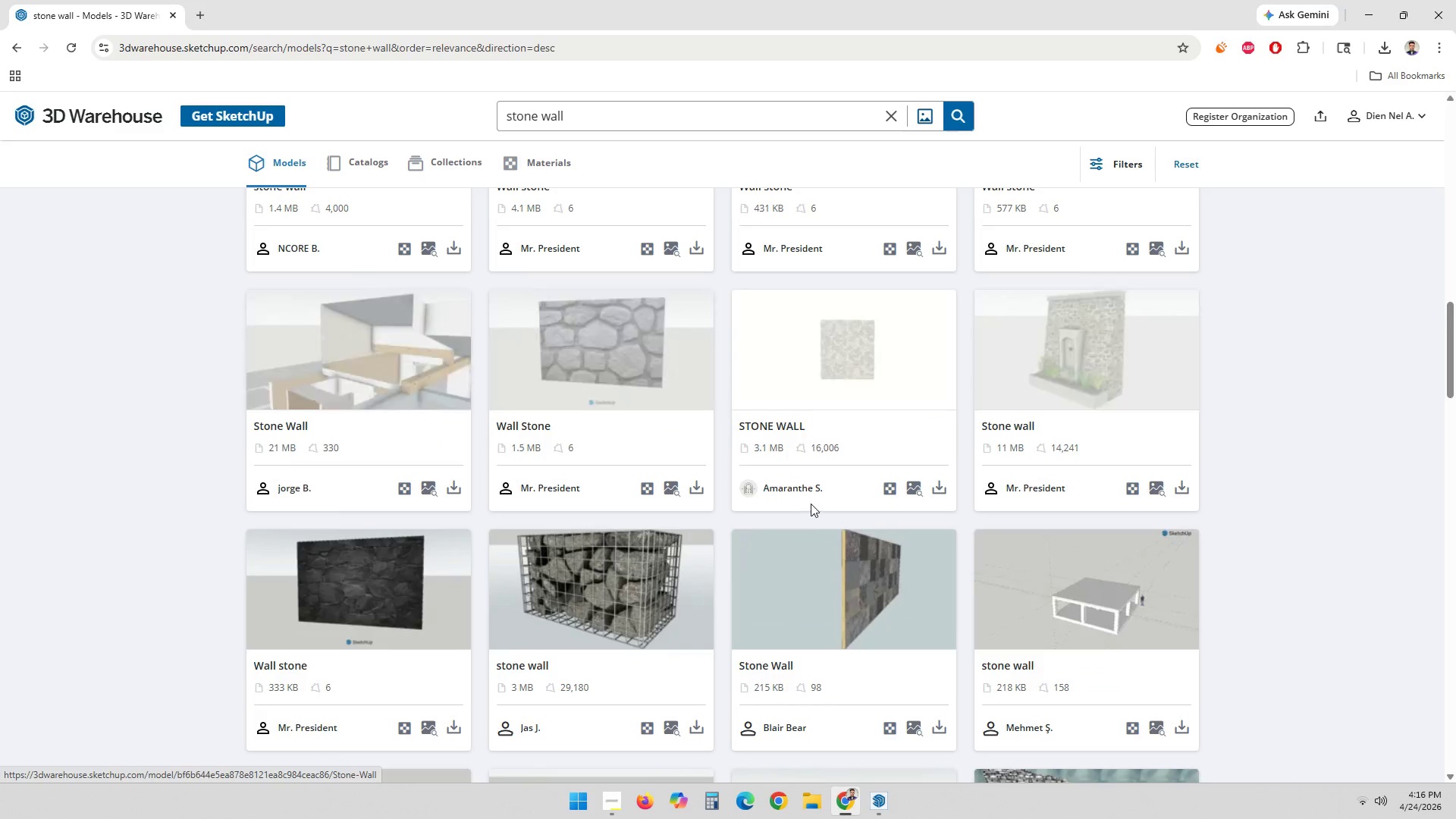 
scroll: coordinate [808, 510], scroll_direction: down, amount: 3.0
 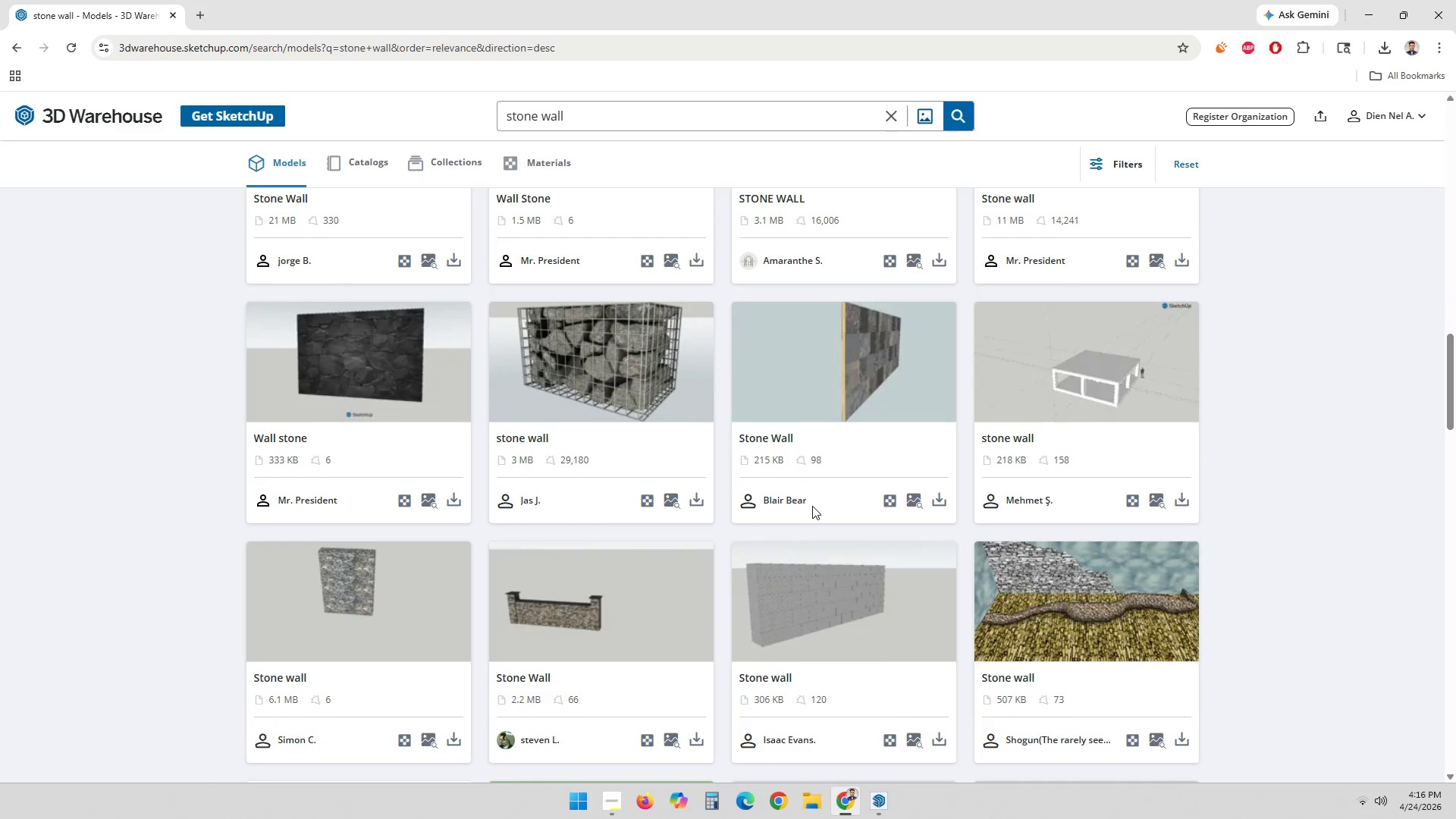 
scroll: coordinate [607, 588], scroll_direction: up, amount: 13.0
 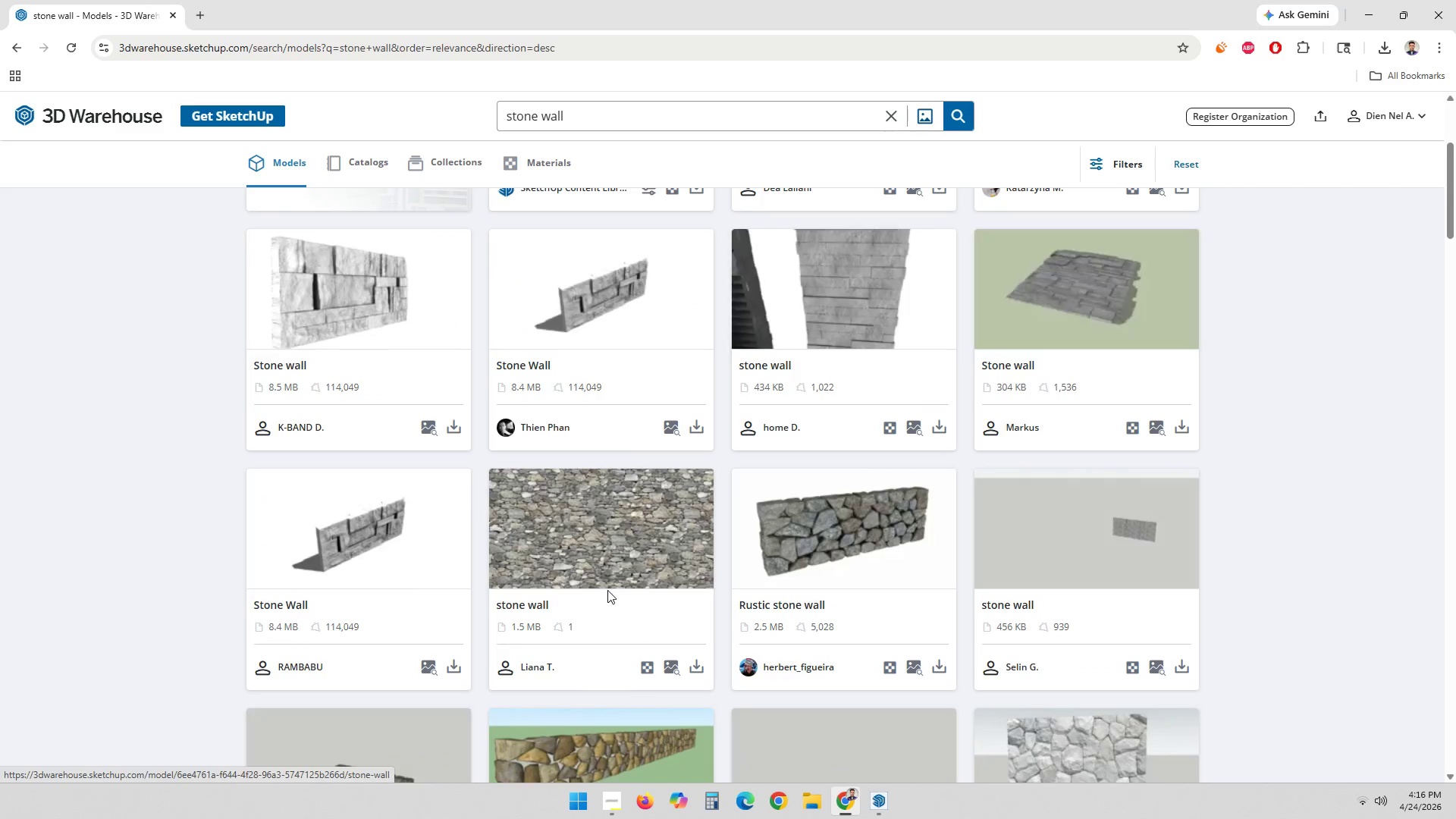 
scroll: coordinate [492, 598], scroll_direction: down, amount: 28.0
 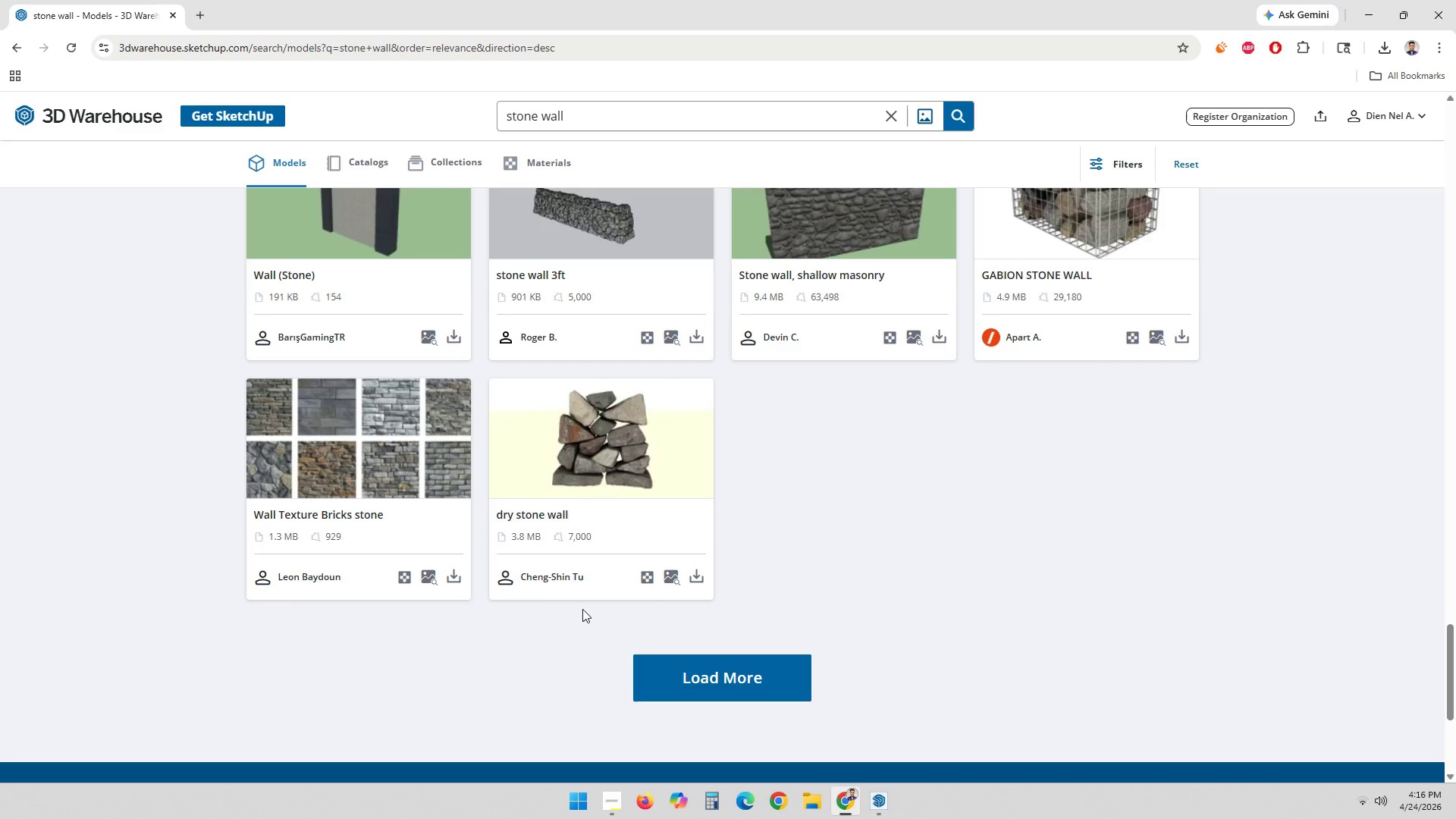 
scroll: coordinate [930, 518], scroll_direction: up, amount: 4.0
 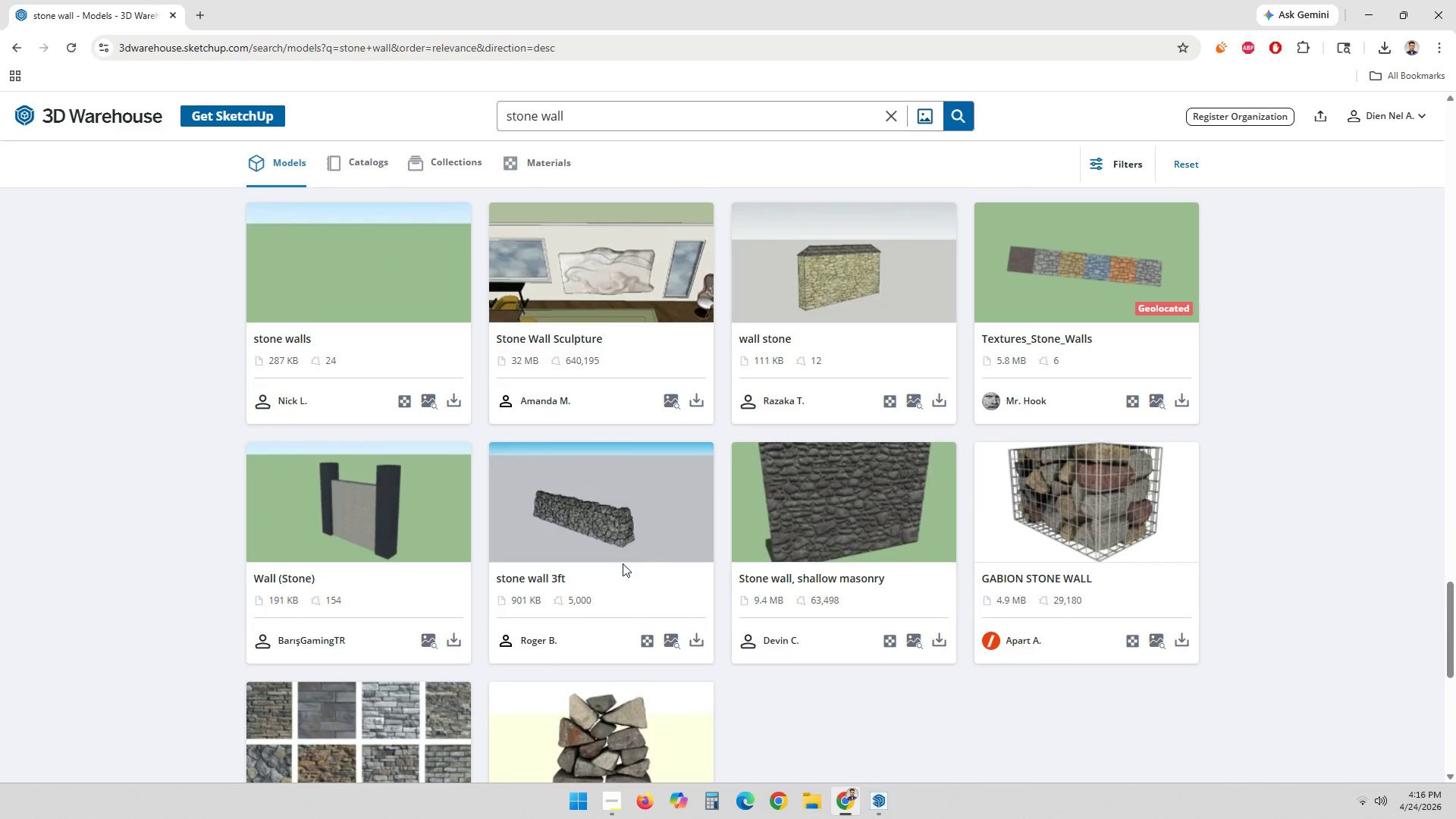 
scroll: coordinate [612, 558], scroll_direction: down, amount: 3.0
 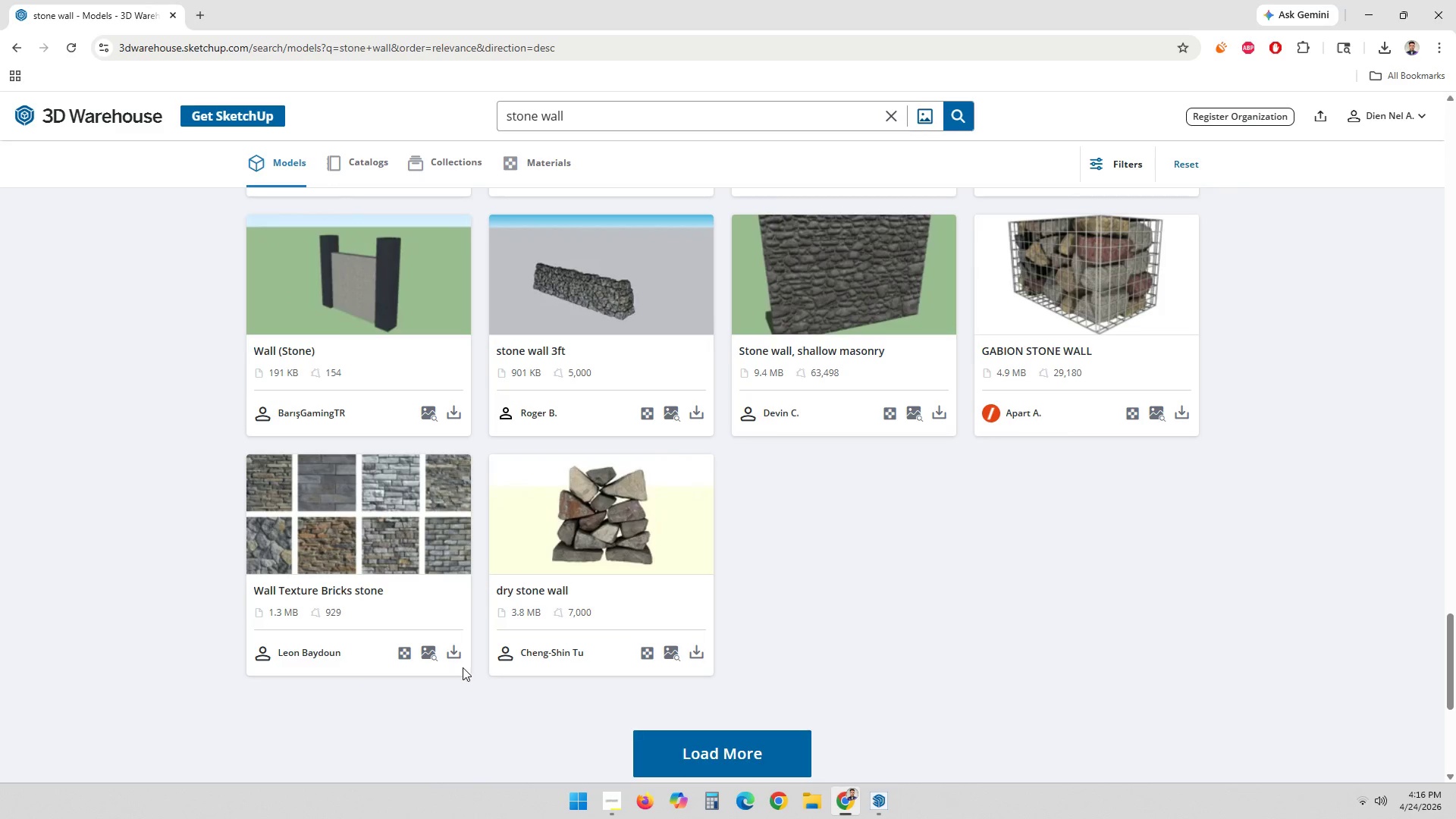 
double_click([458, 661])
 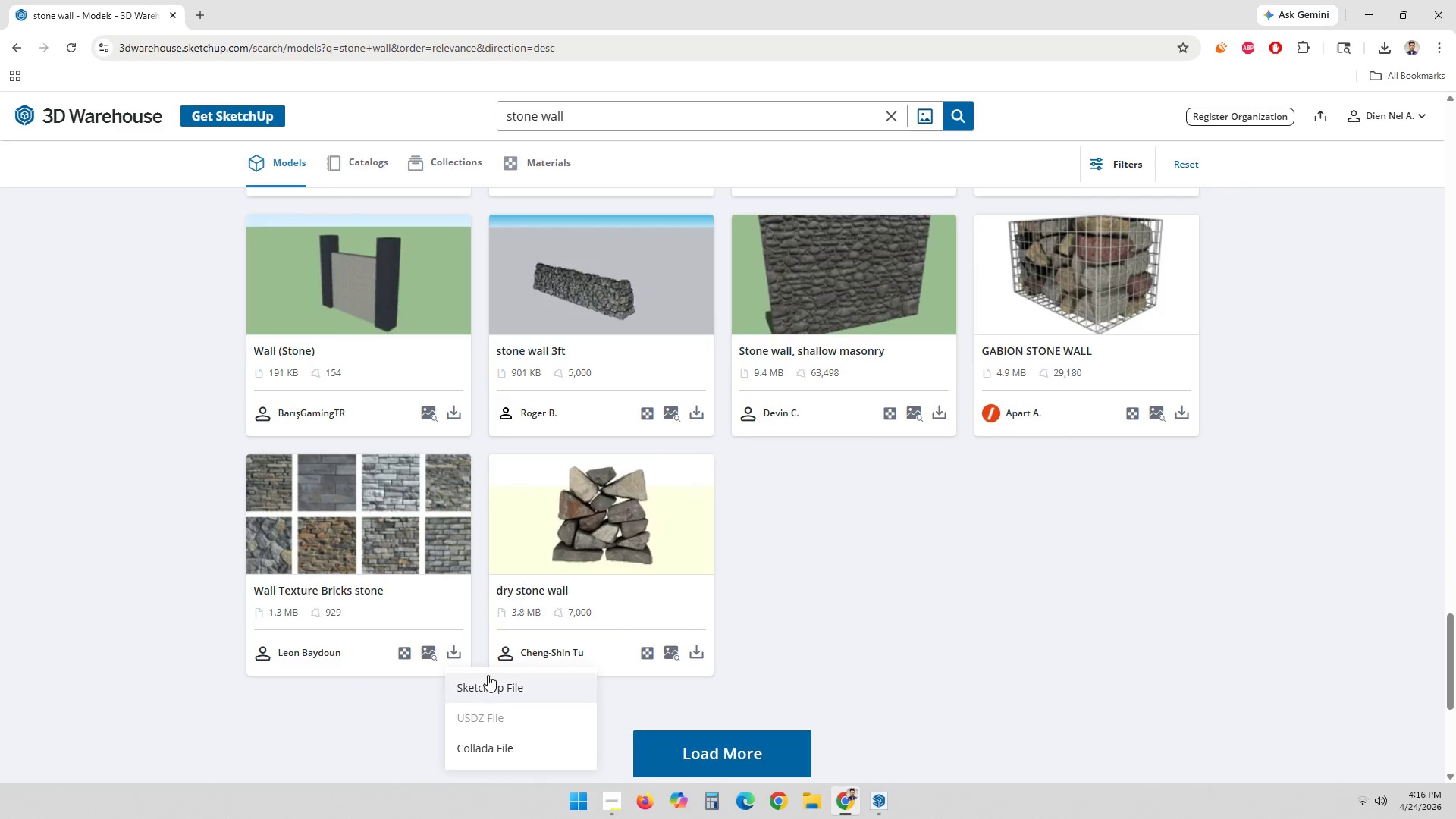 
left_click([488, 675])
 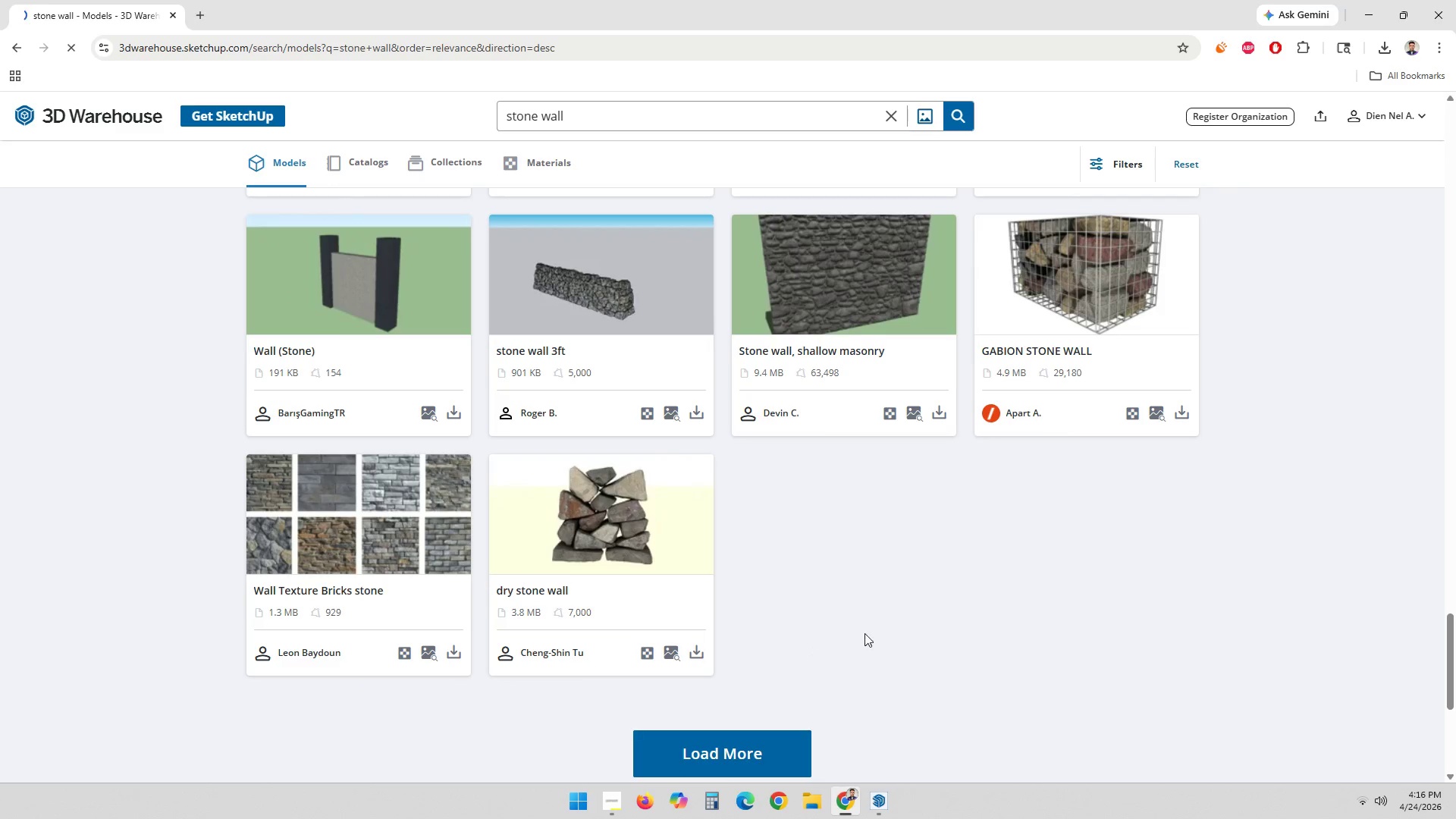 
scroll: coordinate [869, 629], scroll_direction: up, amount: 5.0
 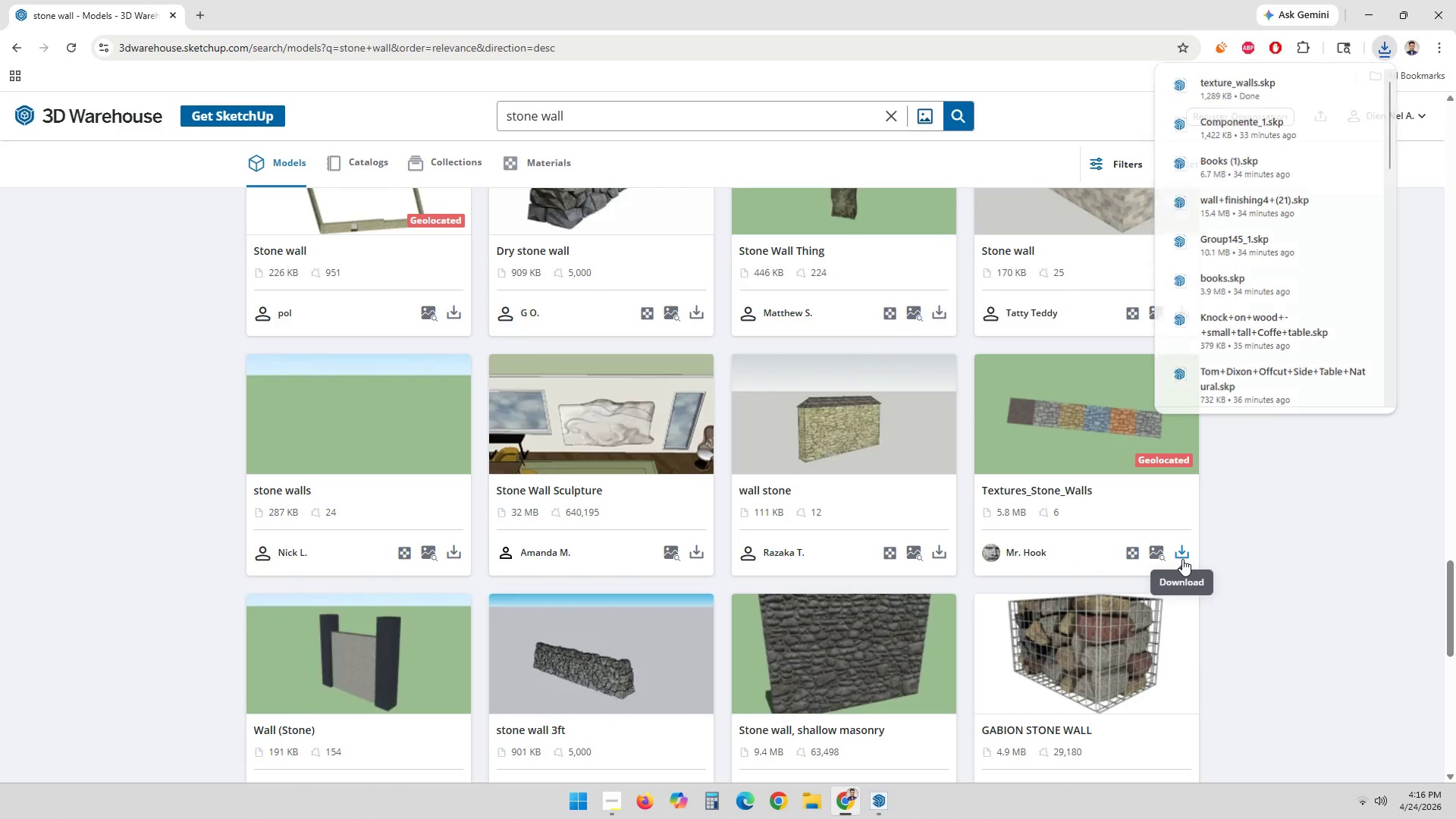 
double_click([1184, 581])
 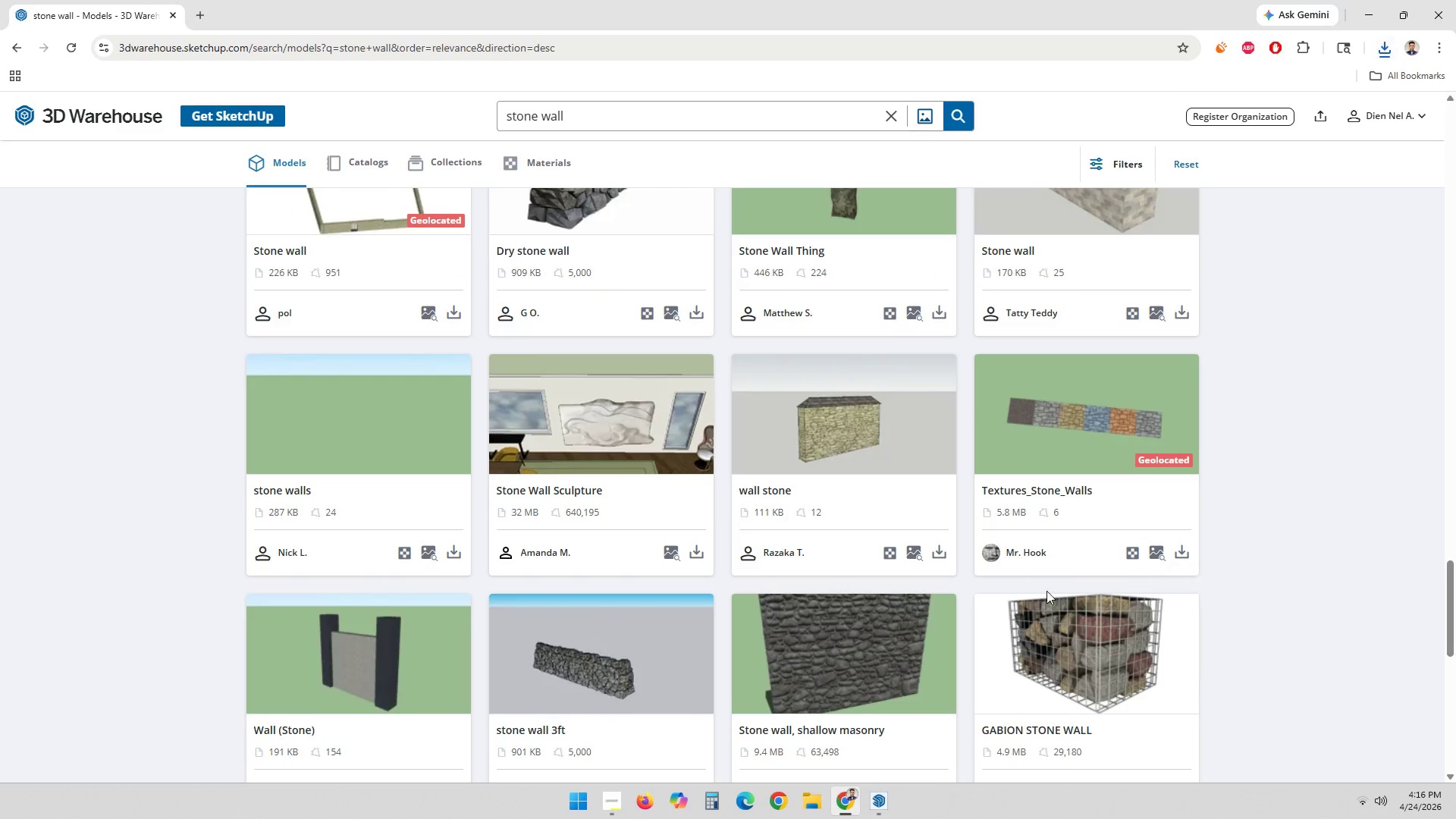 
scroll: coordinate [1009, 588], scroll_direction: up, amount: 8.0
 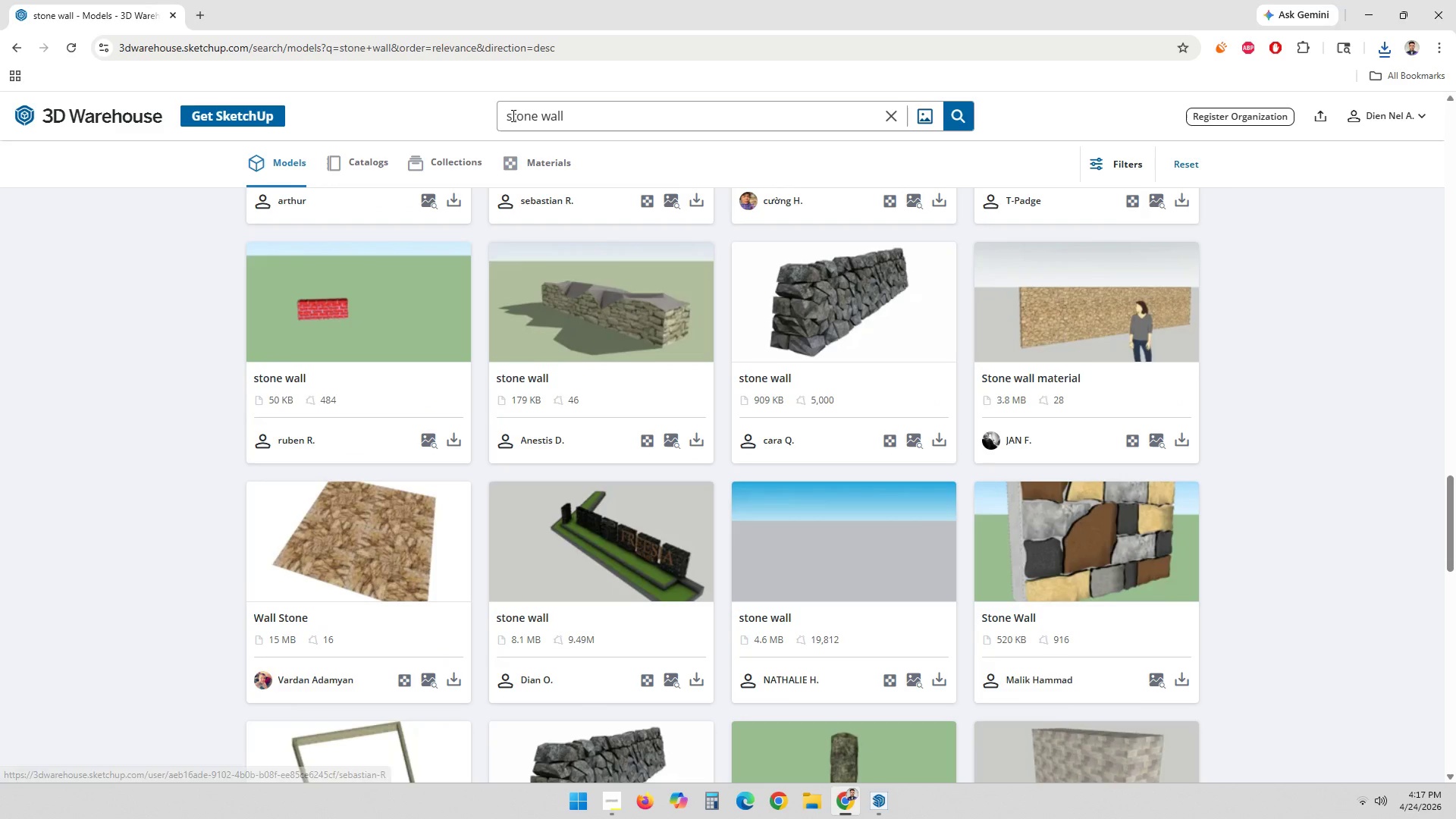 
double_click([510, 108])
 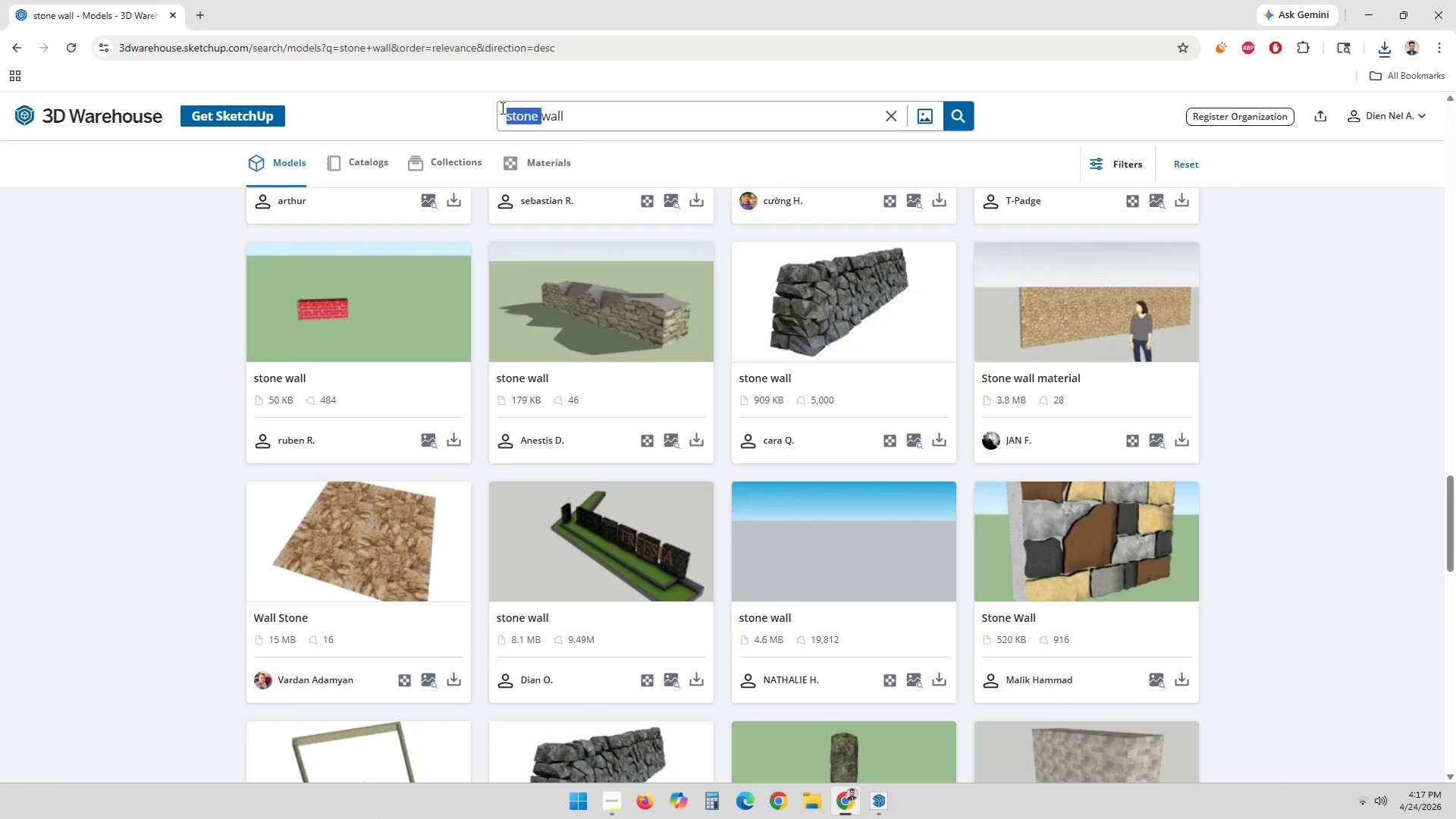 
type(textured )
 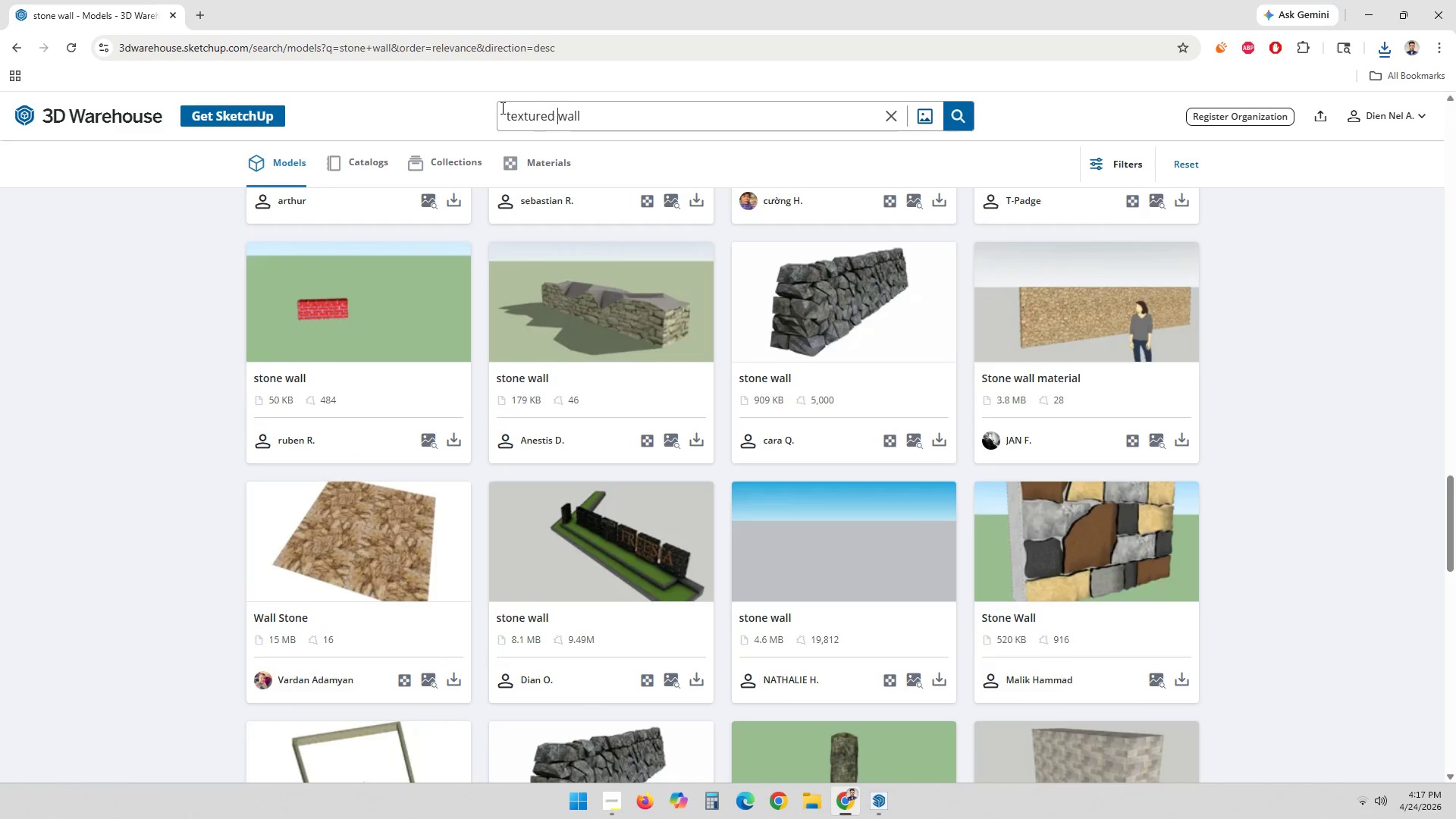 
key(Enter)
 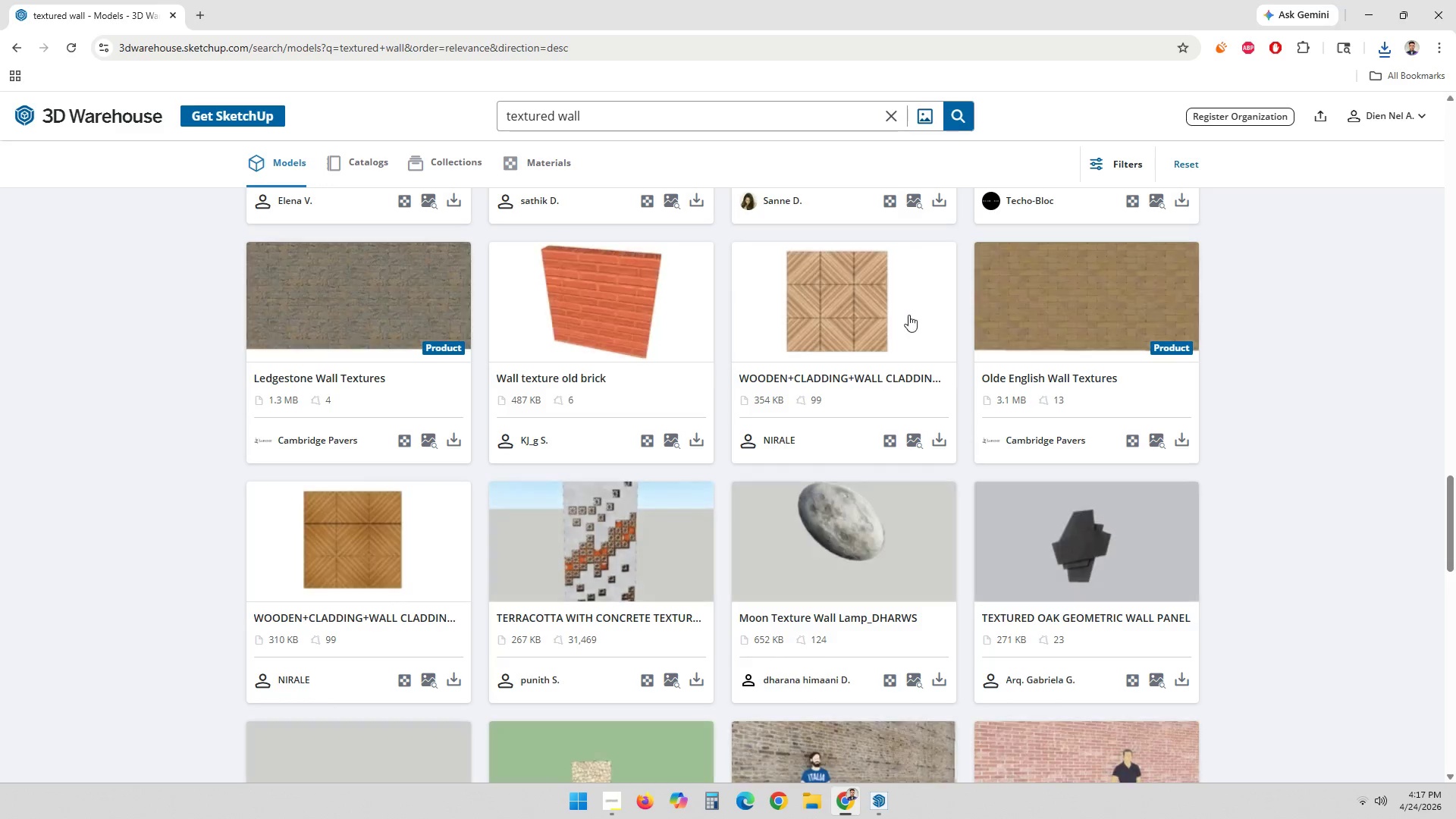 
scroll: coordinate [985, 483], scroll_direction: up, amount: 19.0
 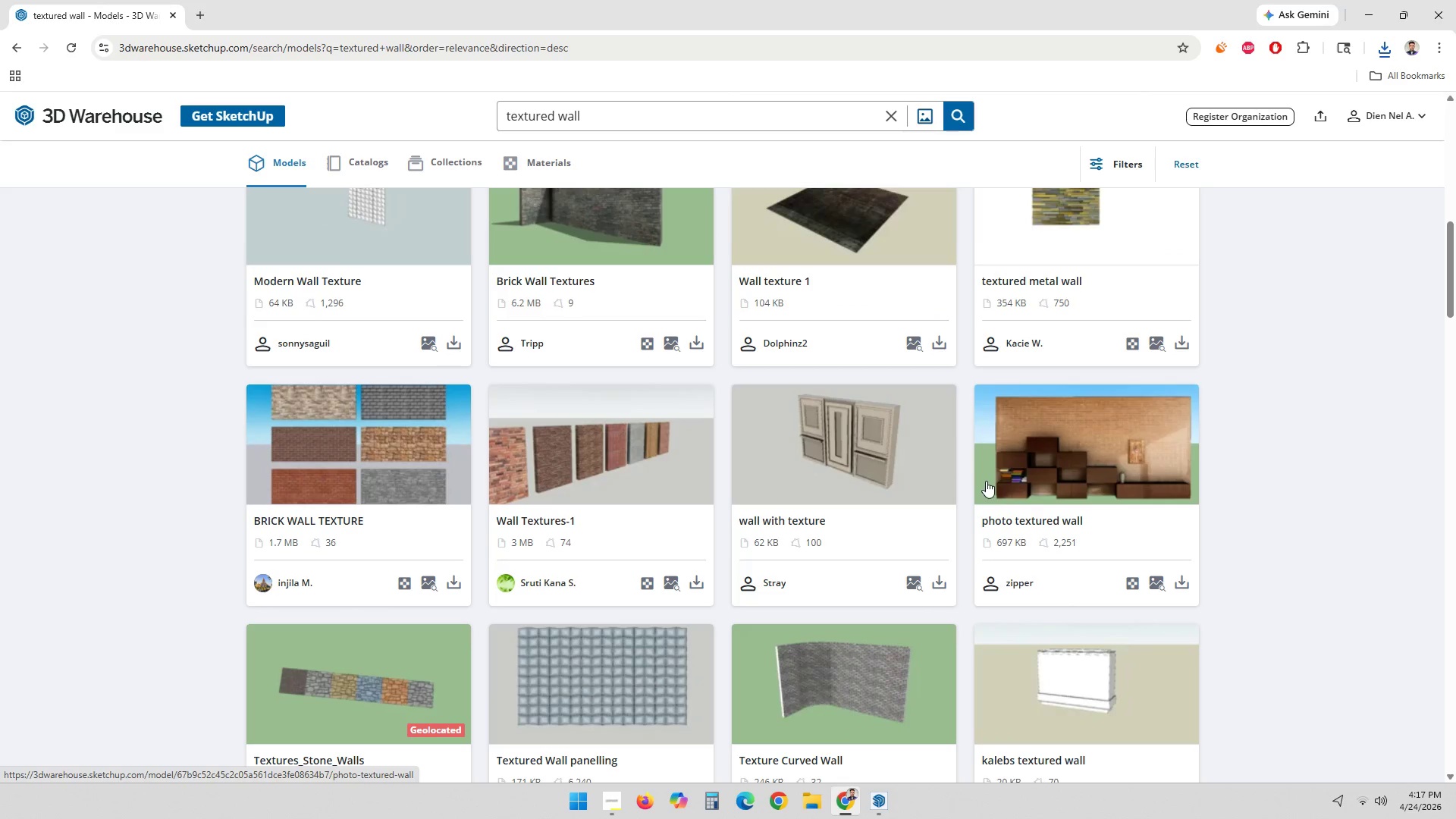 
scroll: coordinate [992, 472], scroll_direction: up, amount: 11.0
 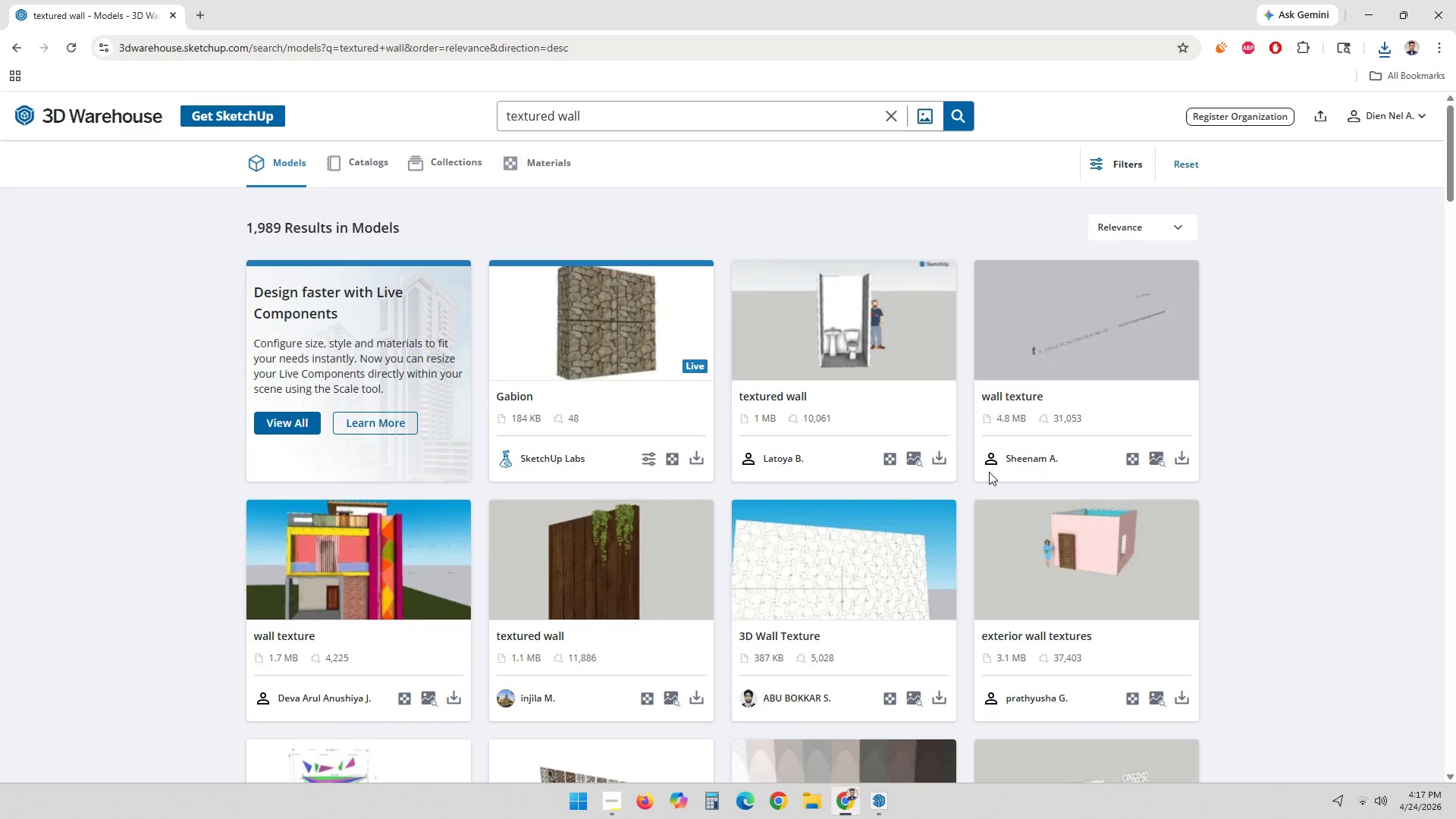 
scroll: coordinate [984, 457], scroll_direction: down, amount: 7.0
 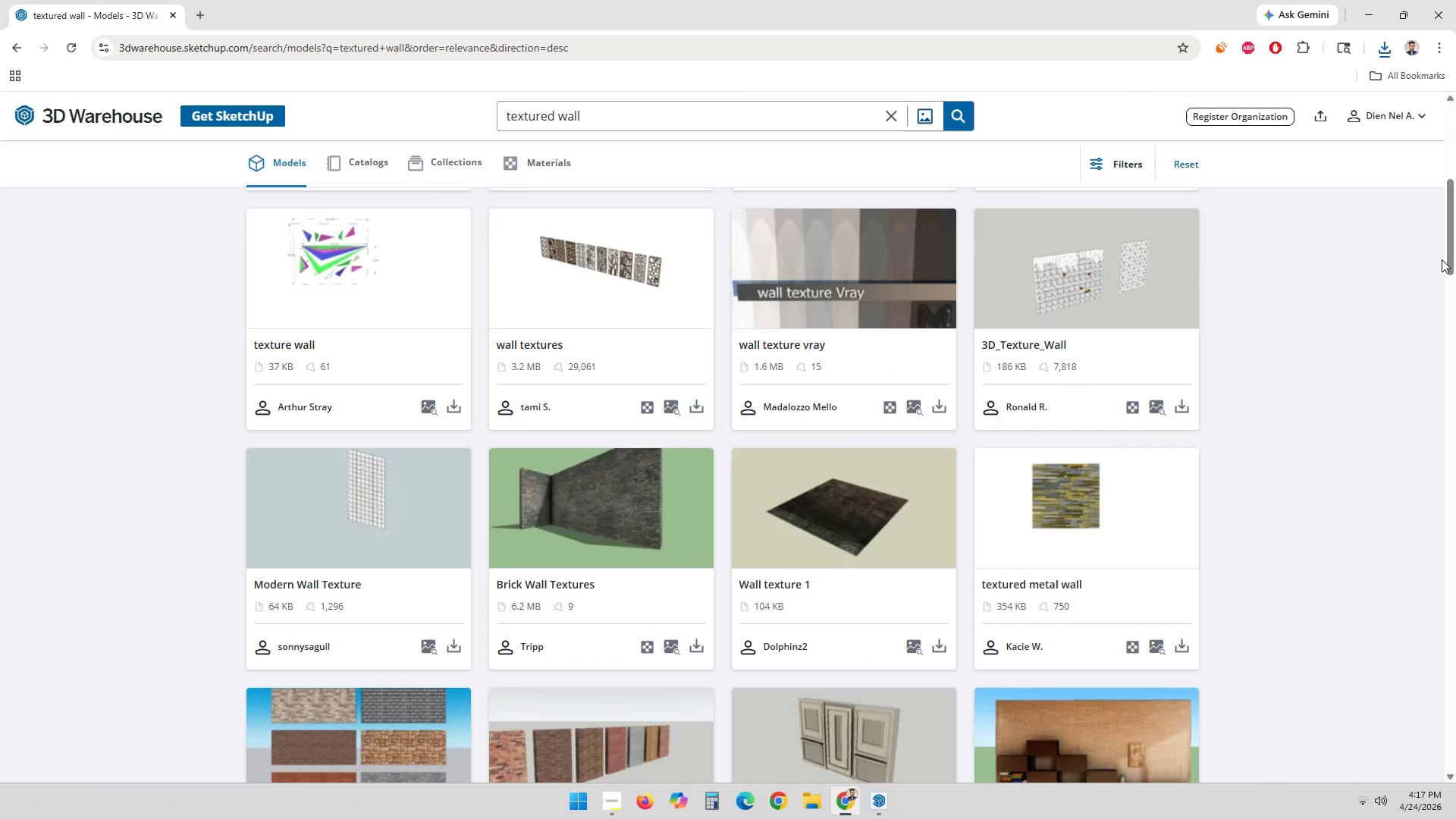 
left_click_drag(start_coordinate=[1451, 249], to_coordinate=[1368, 717])
 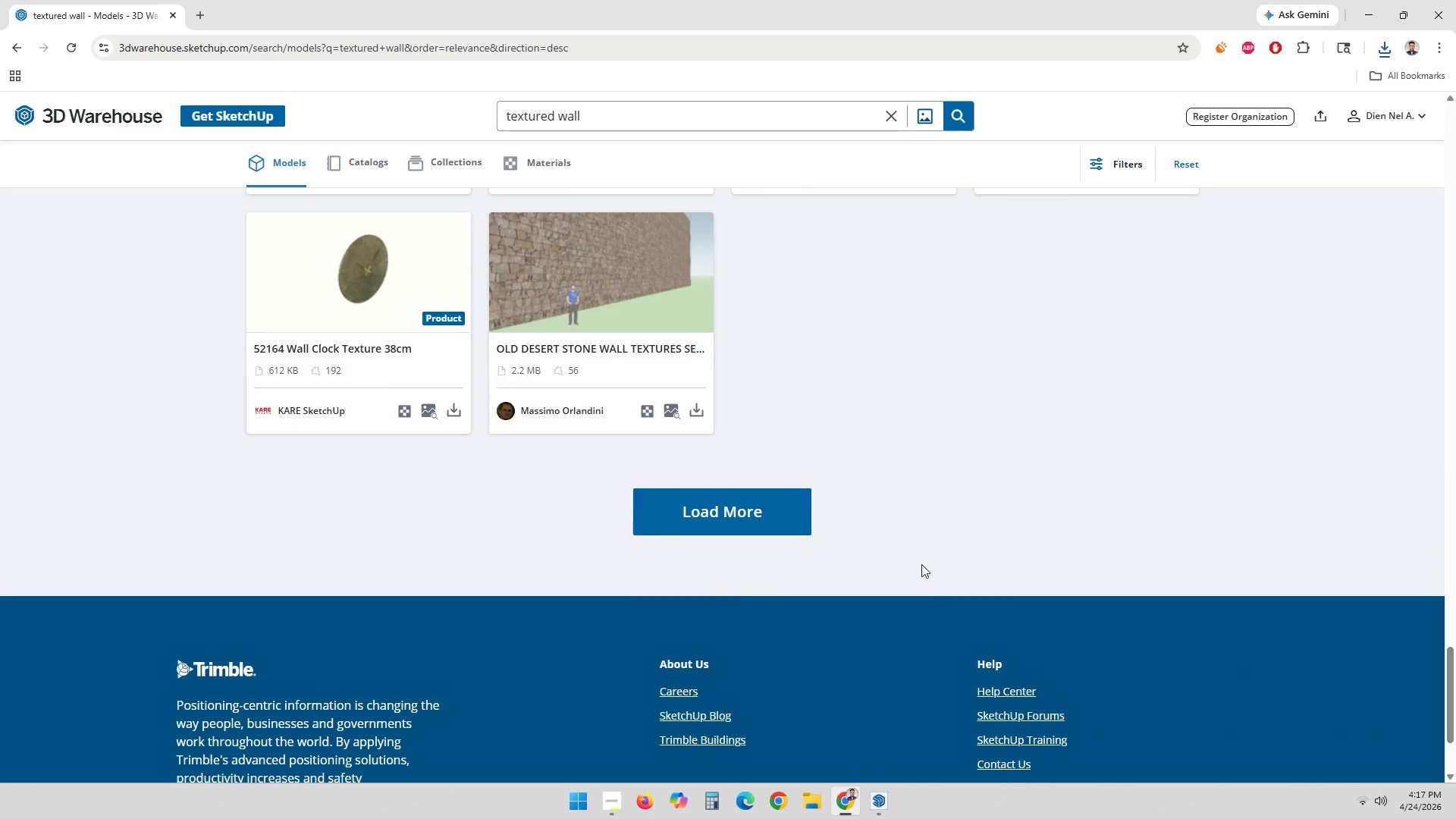 
scroll: coordinate [921, 563], scroll_direction: up, amount: 4.0
 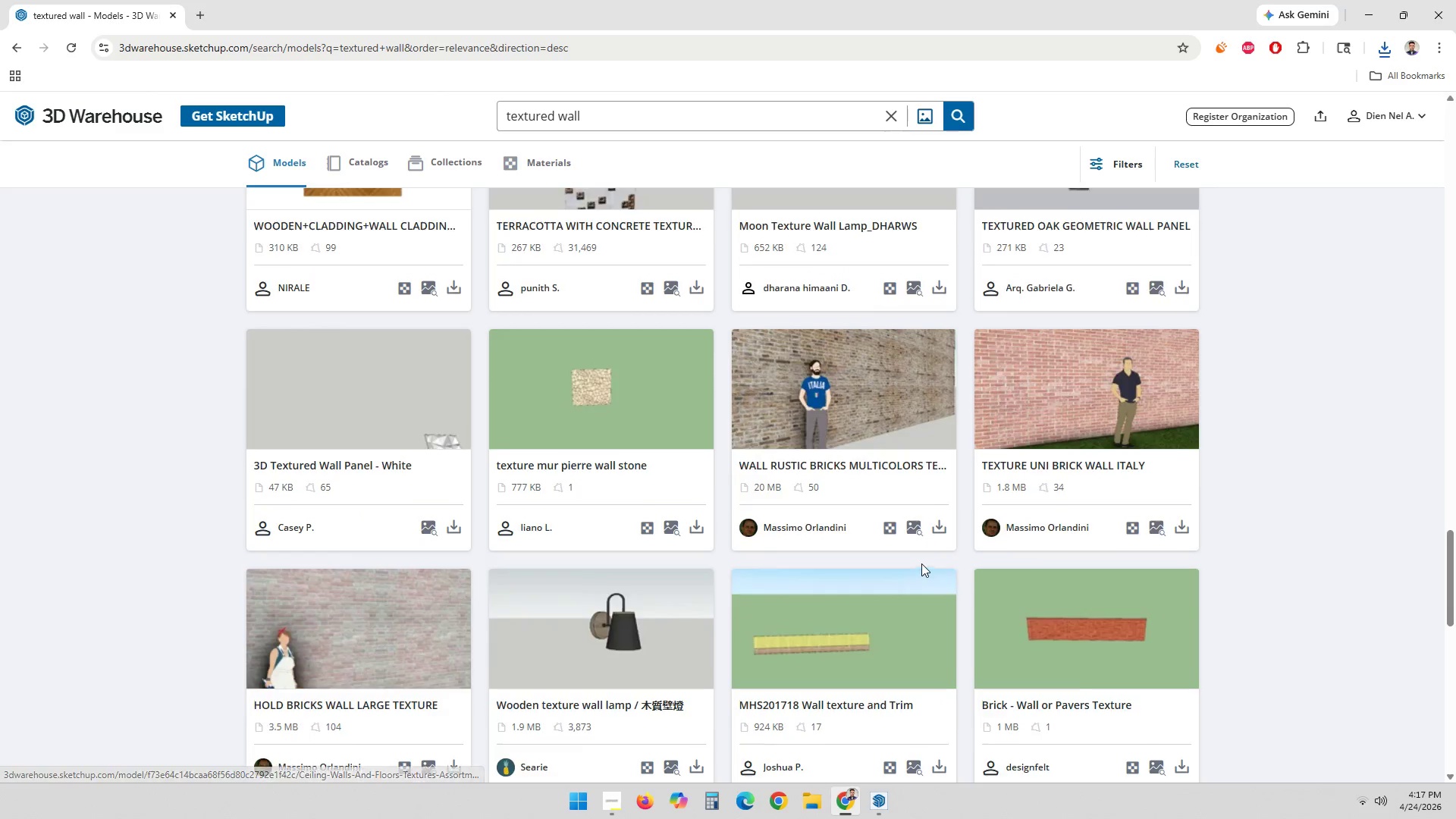 
scroll: coordinate [921, 563], scroll_direction: down, amount: 2.0
 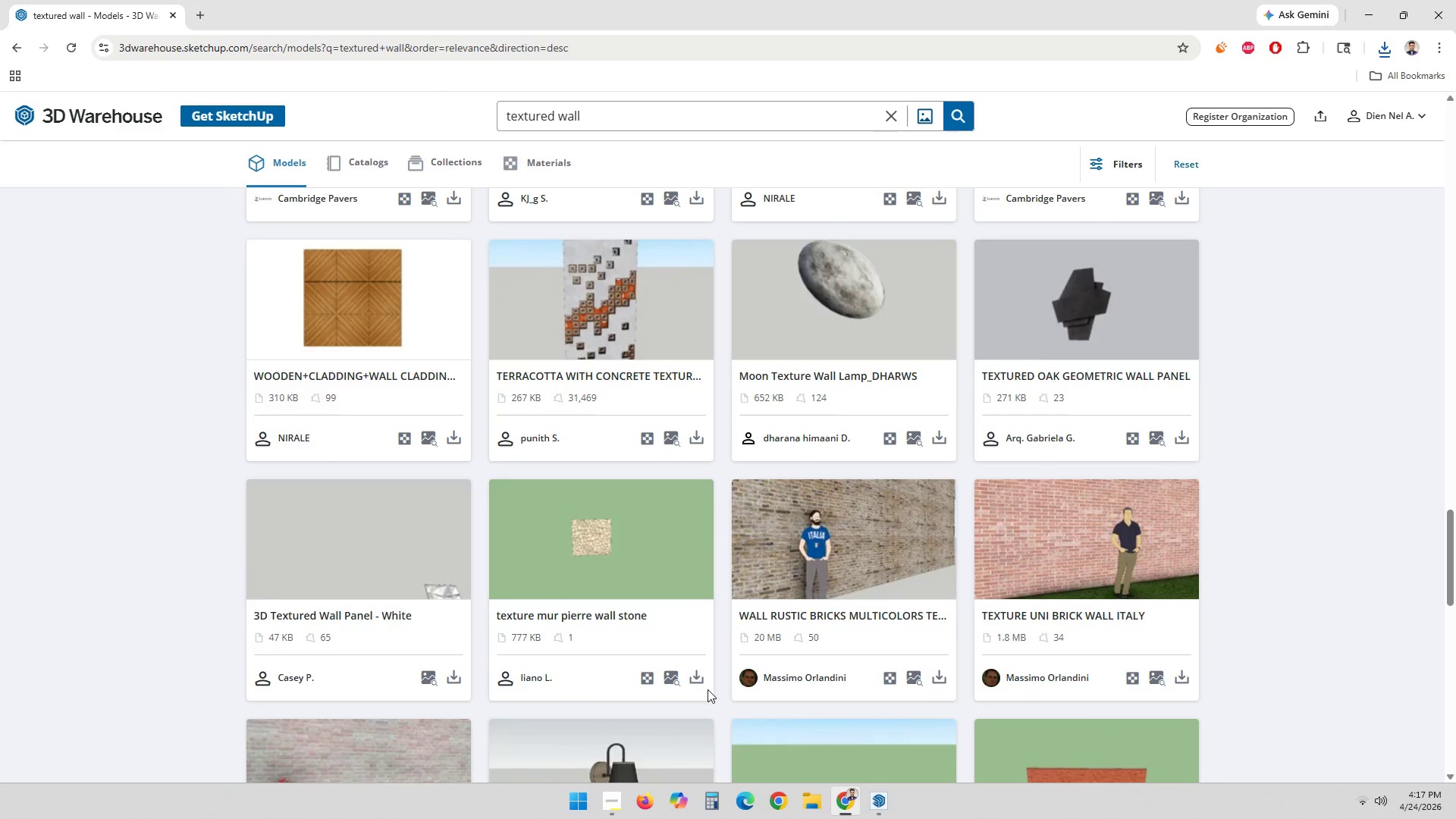 
left_click([700, 676])
 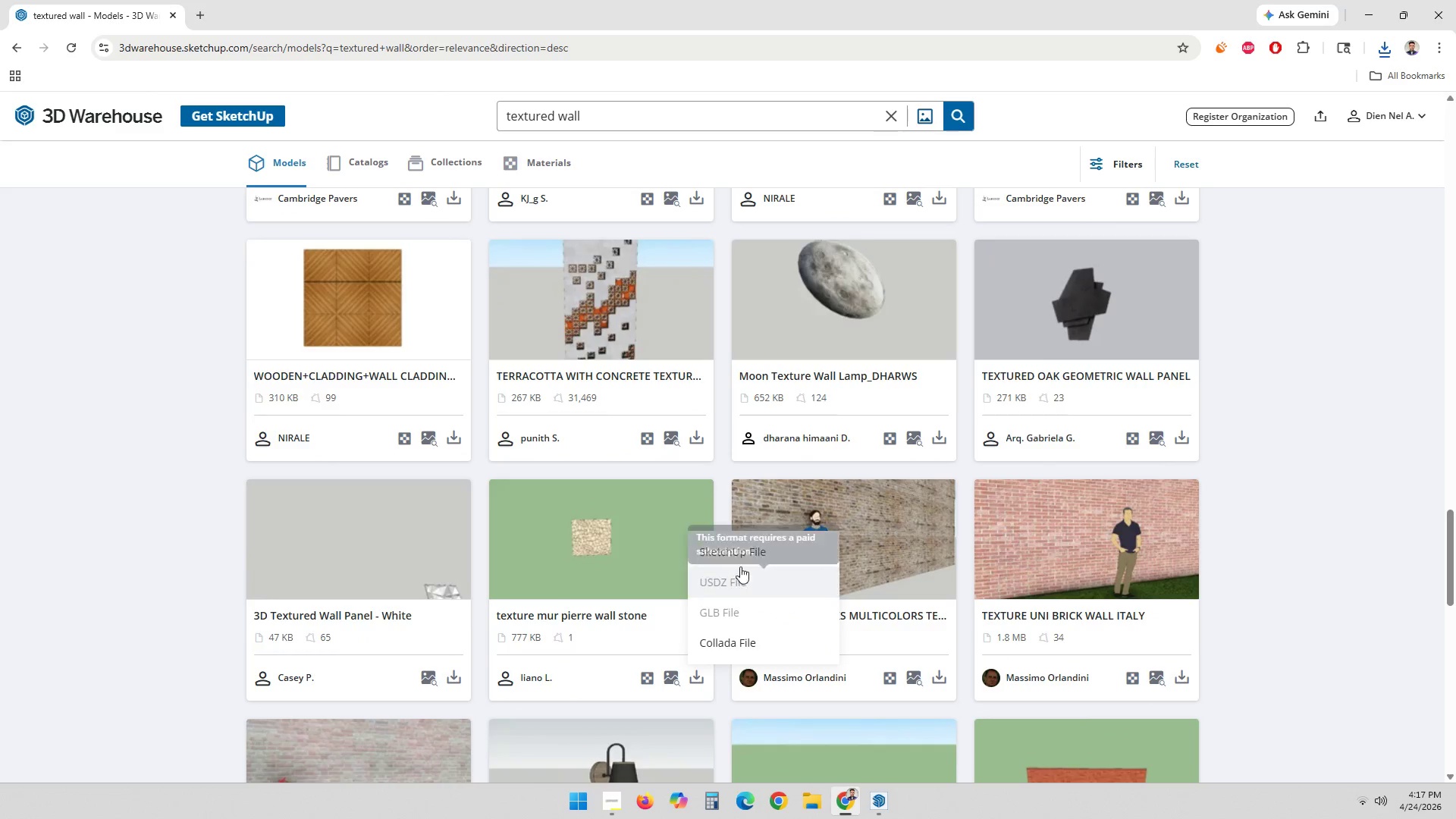 
left_click([742, 547])
 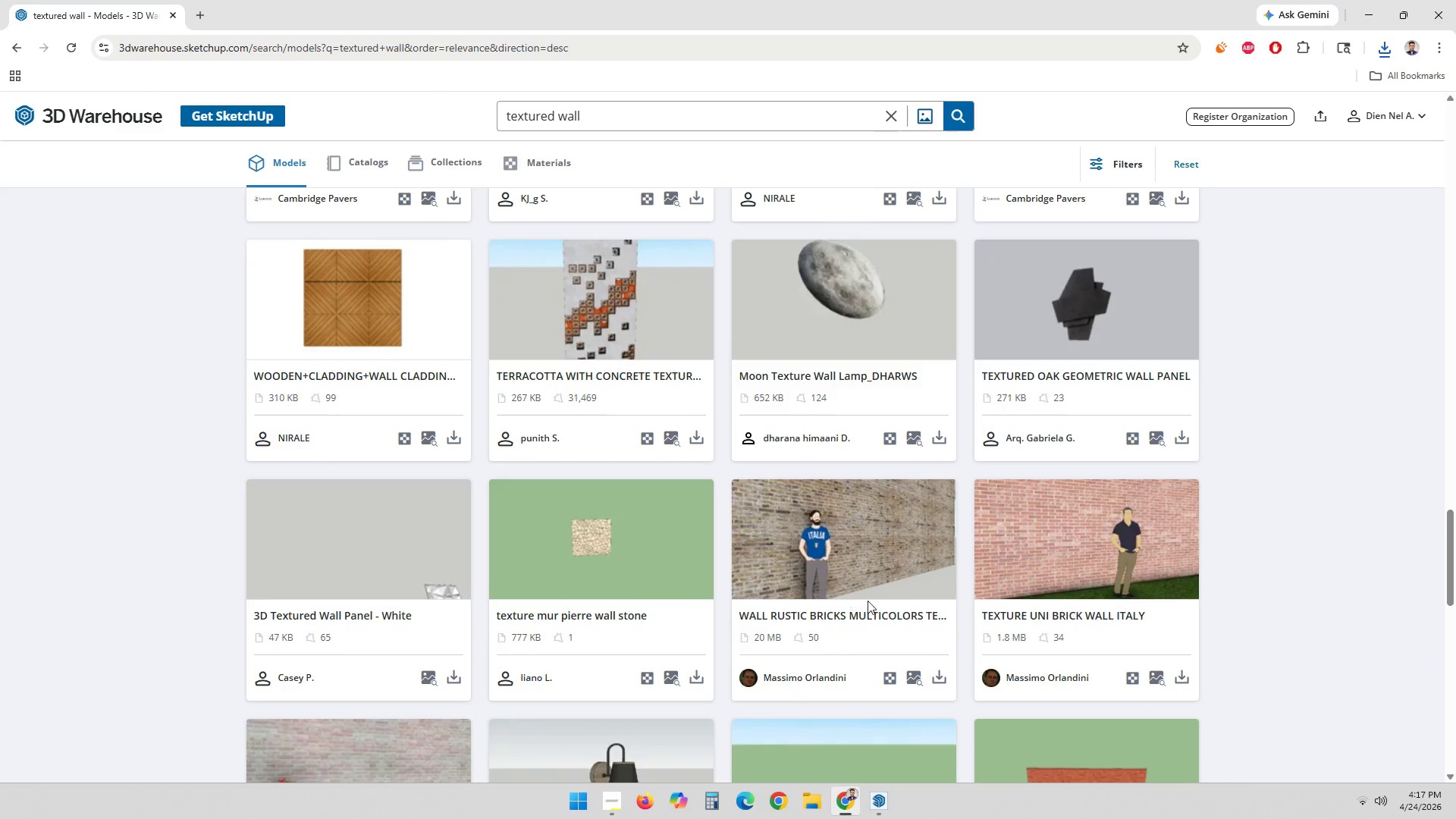 
scroll: coordinate [868, 601], scroll_direction: up, amount: 3.0
 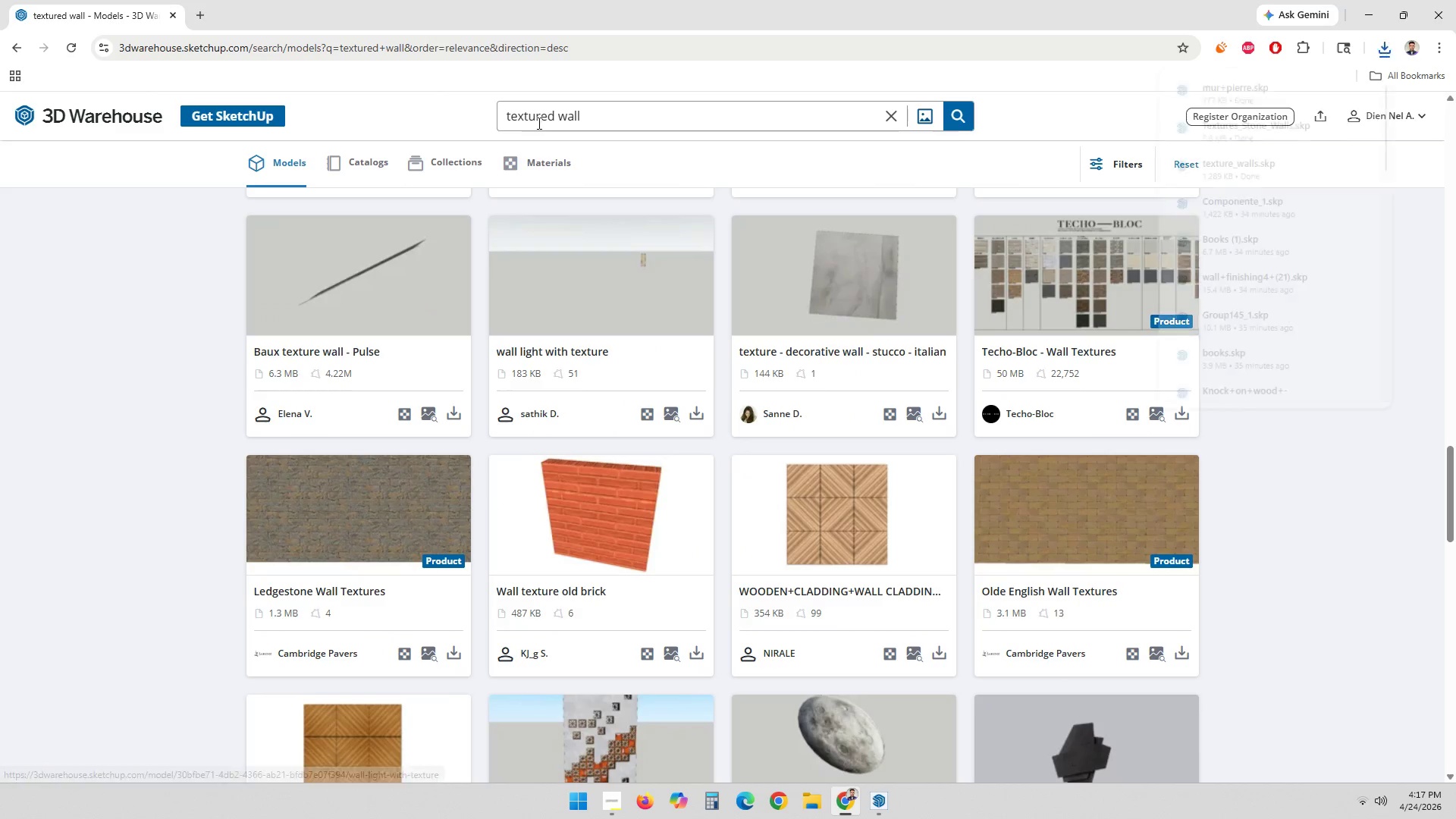 
left_click([557, 115])
 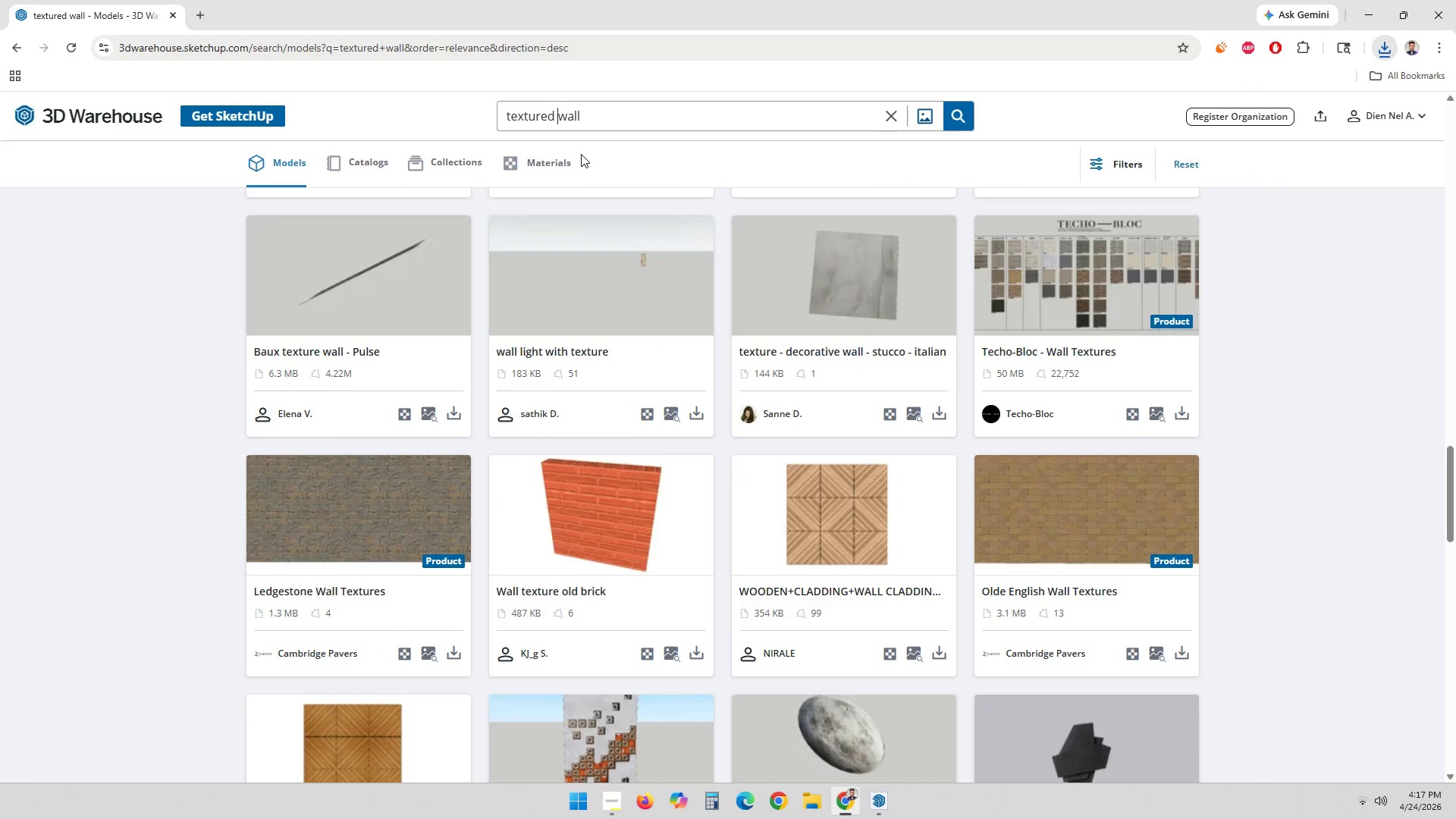 
type(wood )
 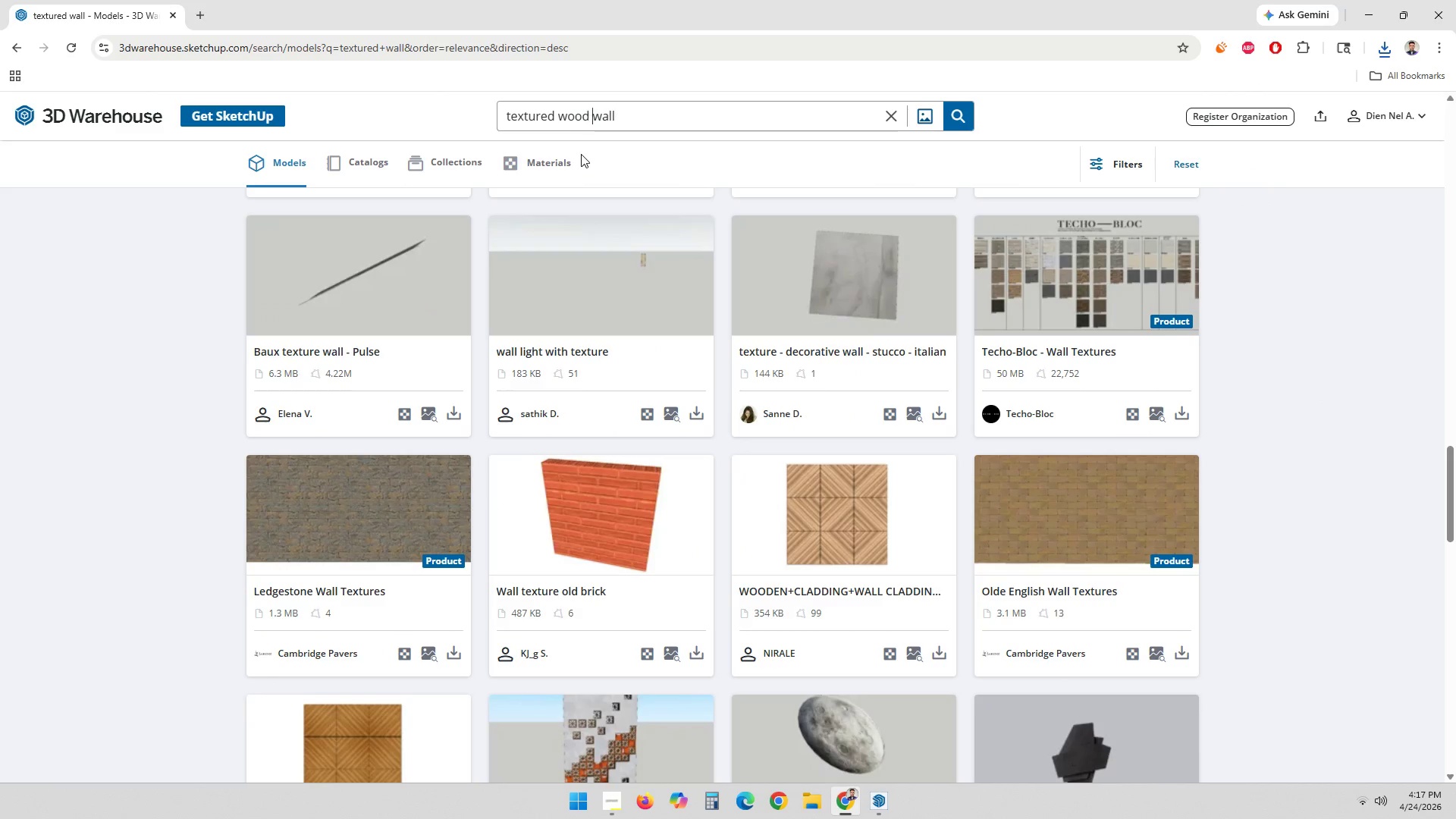 
key(Enter)
 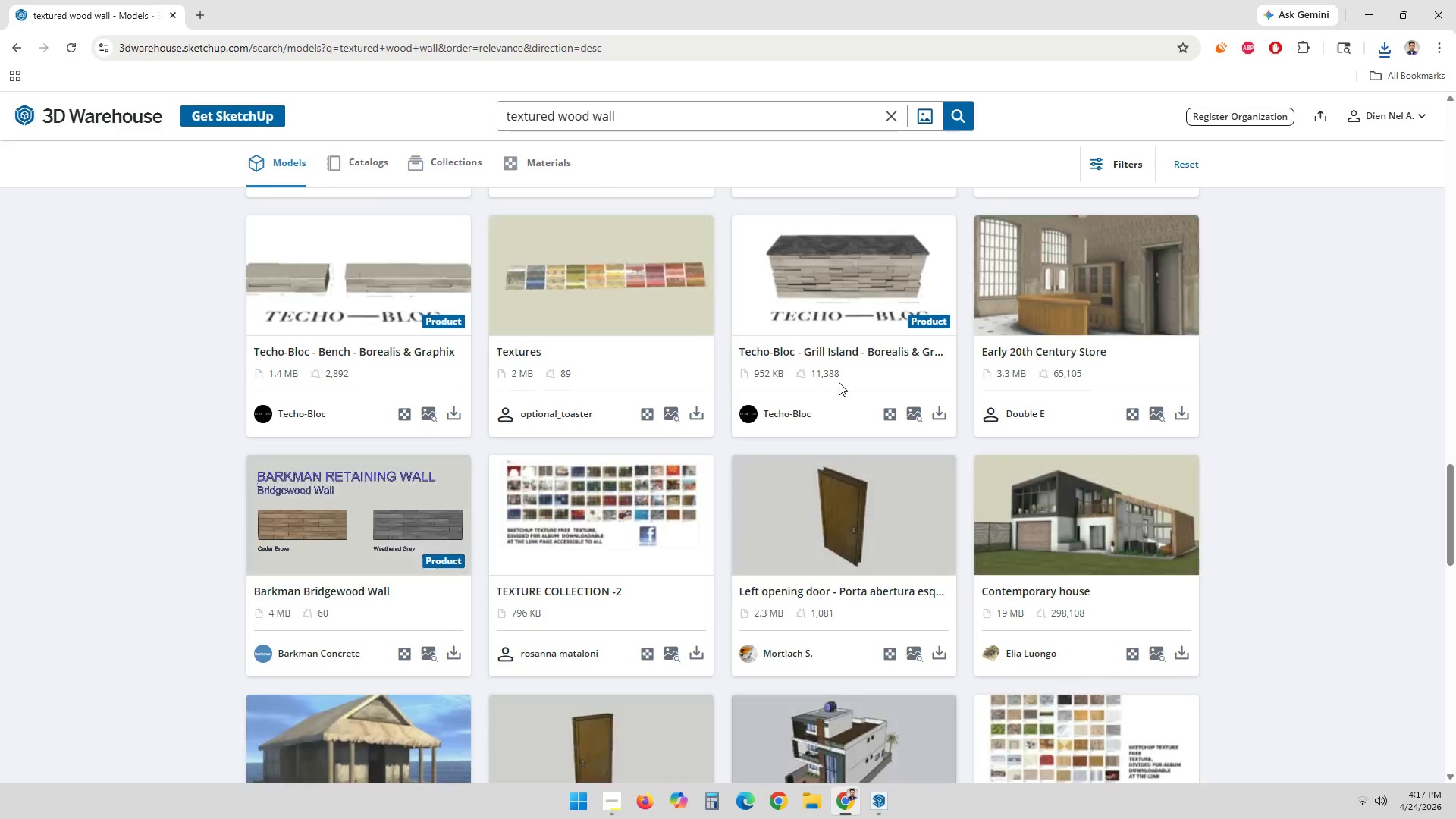 
scroll: coordinate [848, 464], scroll_direction: up, amount: 1.0
 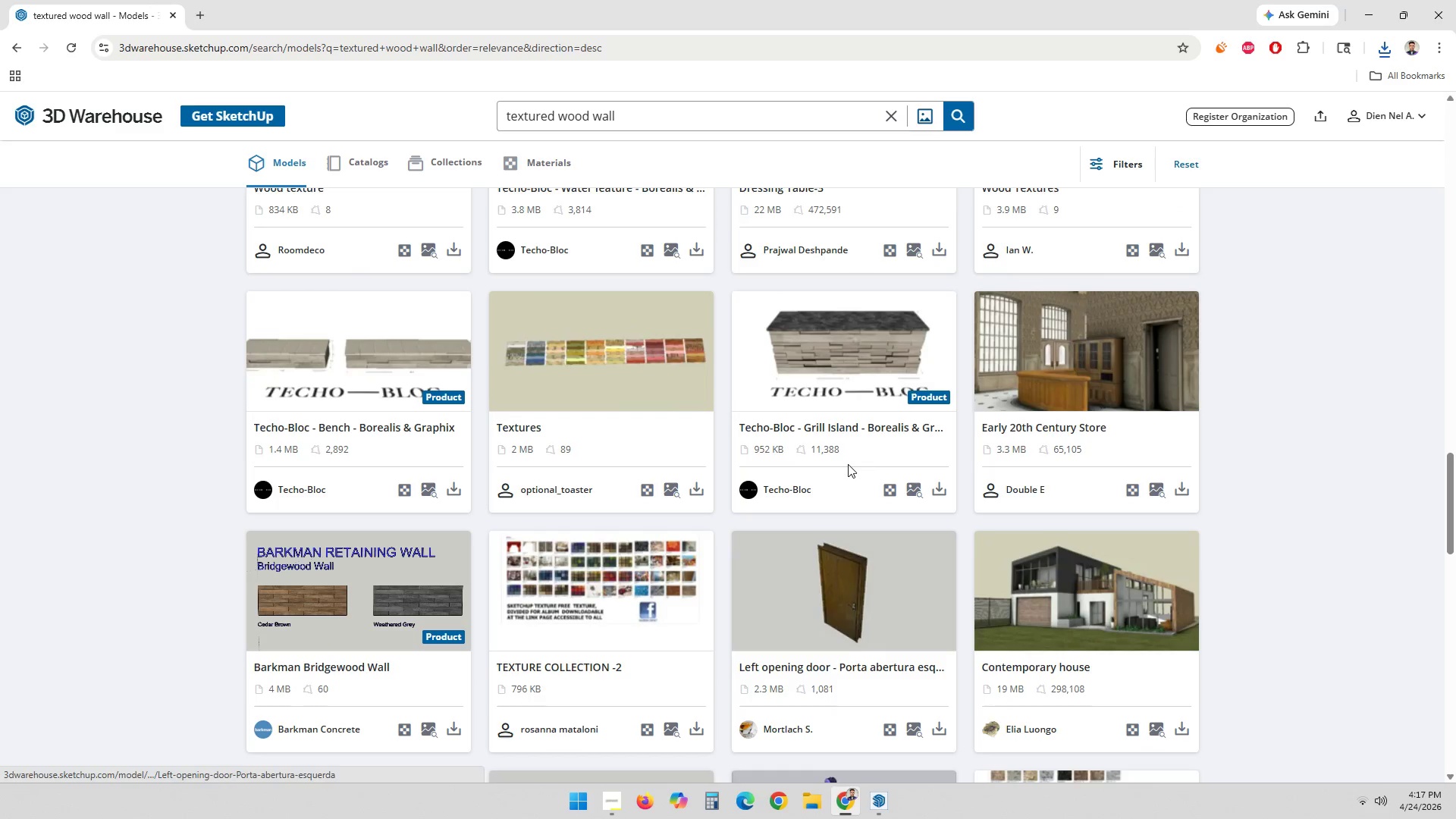 
scroll: coordinate [848, 464], scroll_direction: down, amount: 8.0
 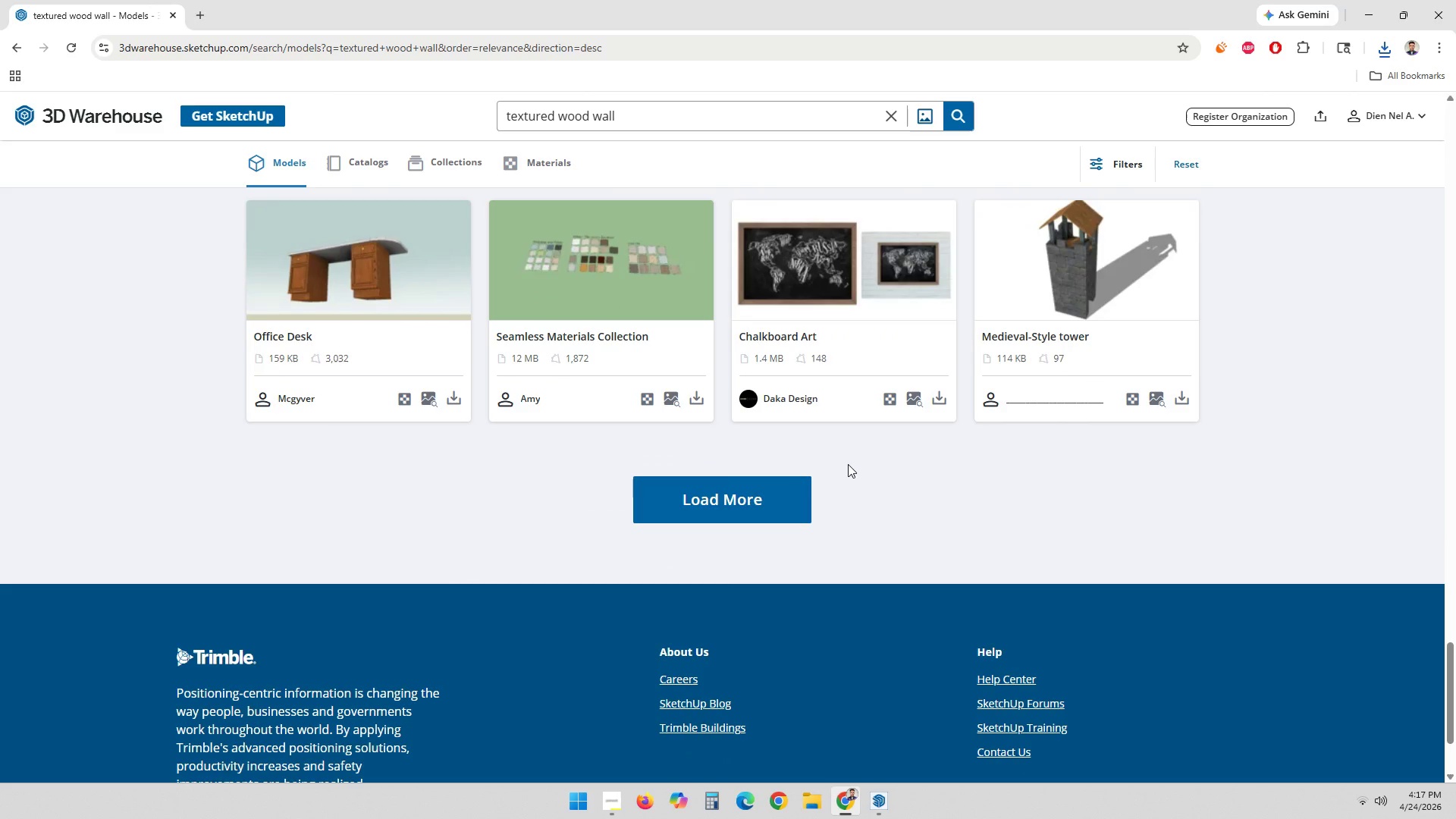 
scroll: coordinate [852, 464], scroll_direction: up, amount: 34.0
 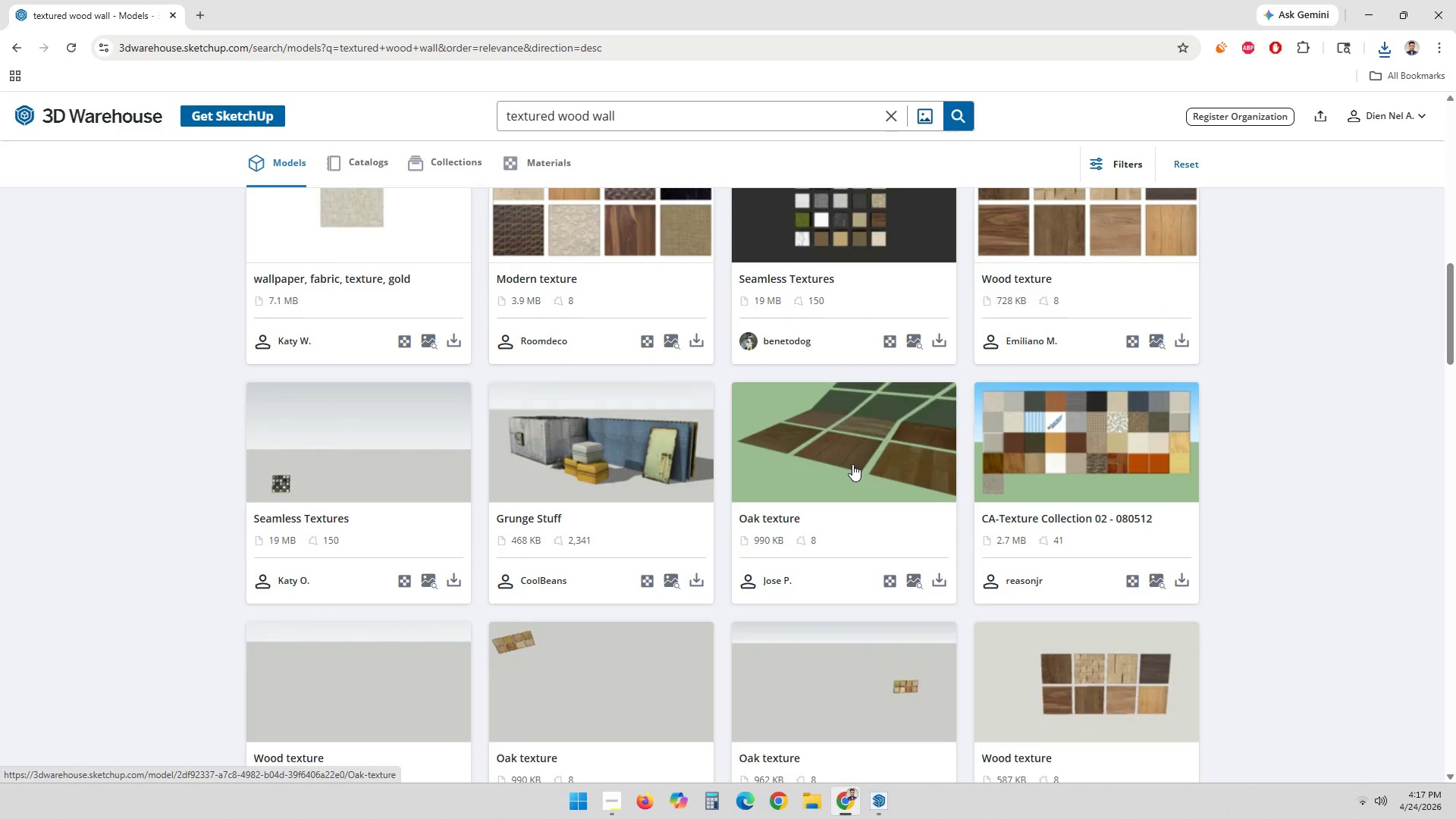 
scroll: coordinate [852, 451], scroll_direction: up, amount: 9.0
 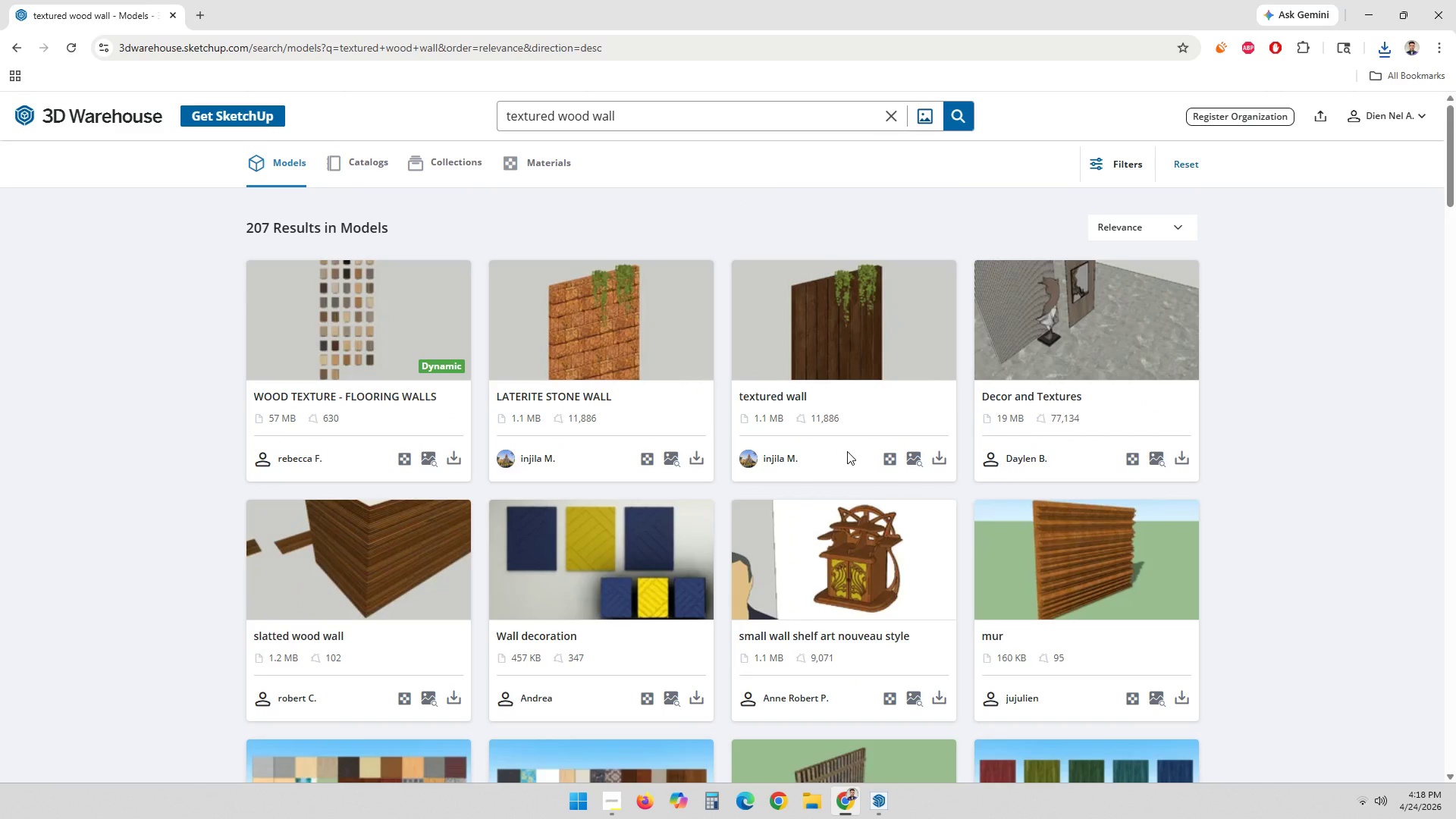 
left_click([874, 803])
 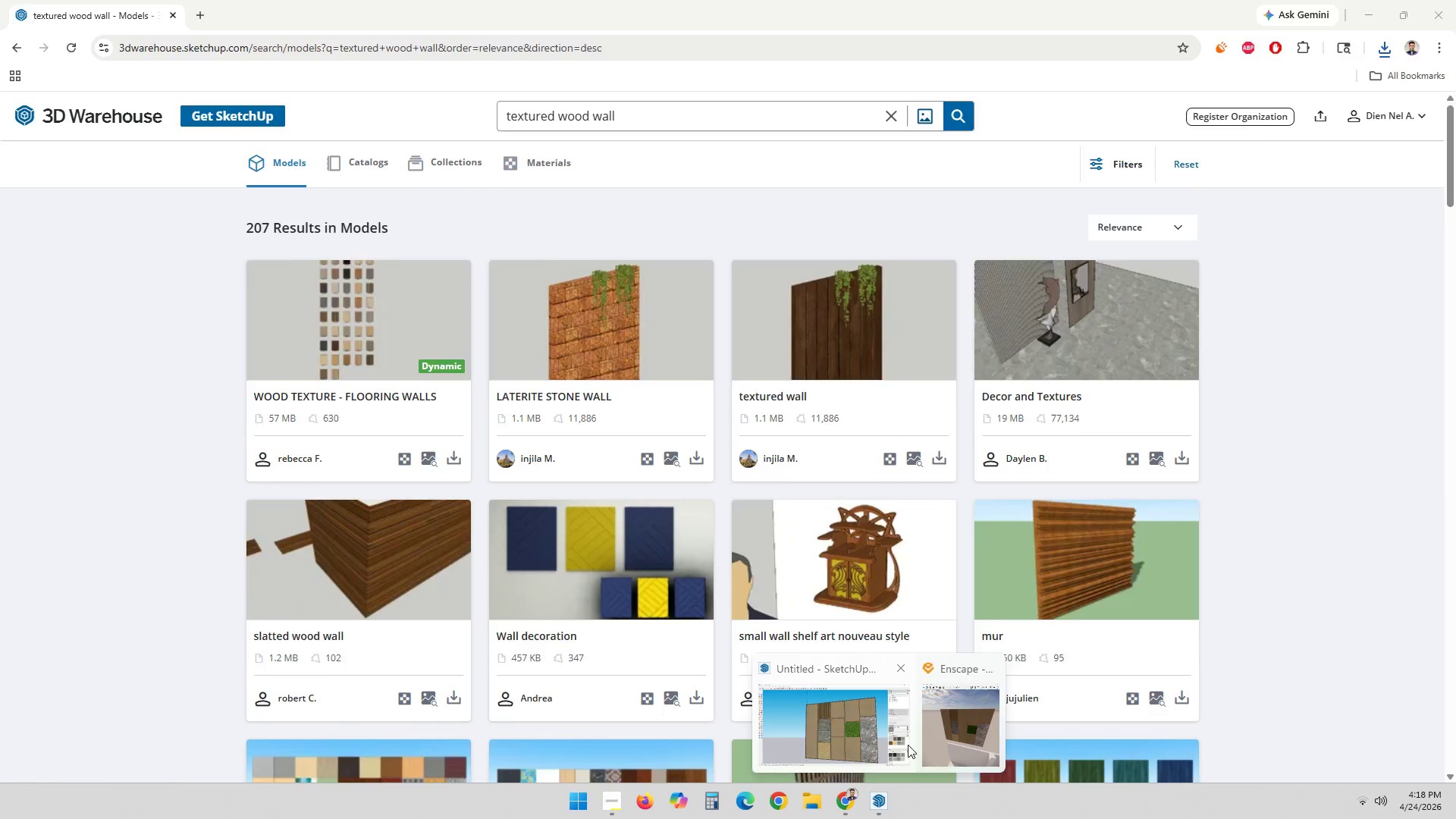 
left_click([871, 733])
 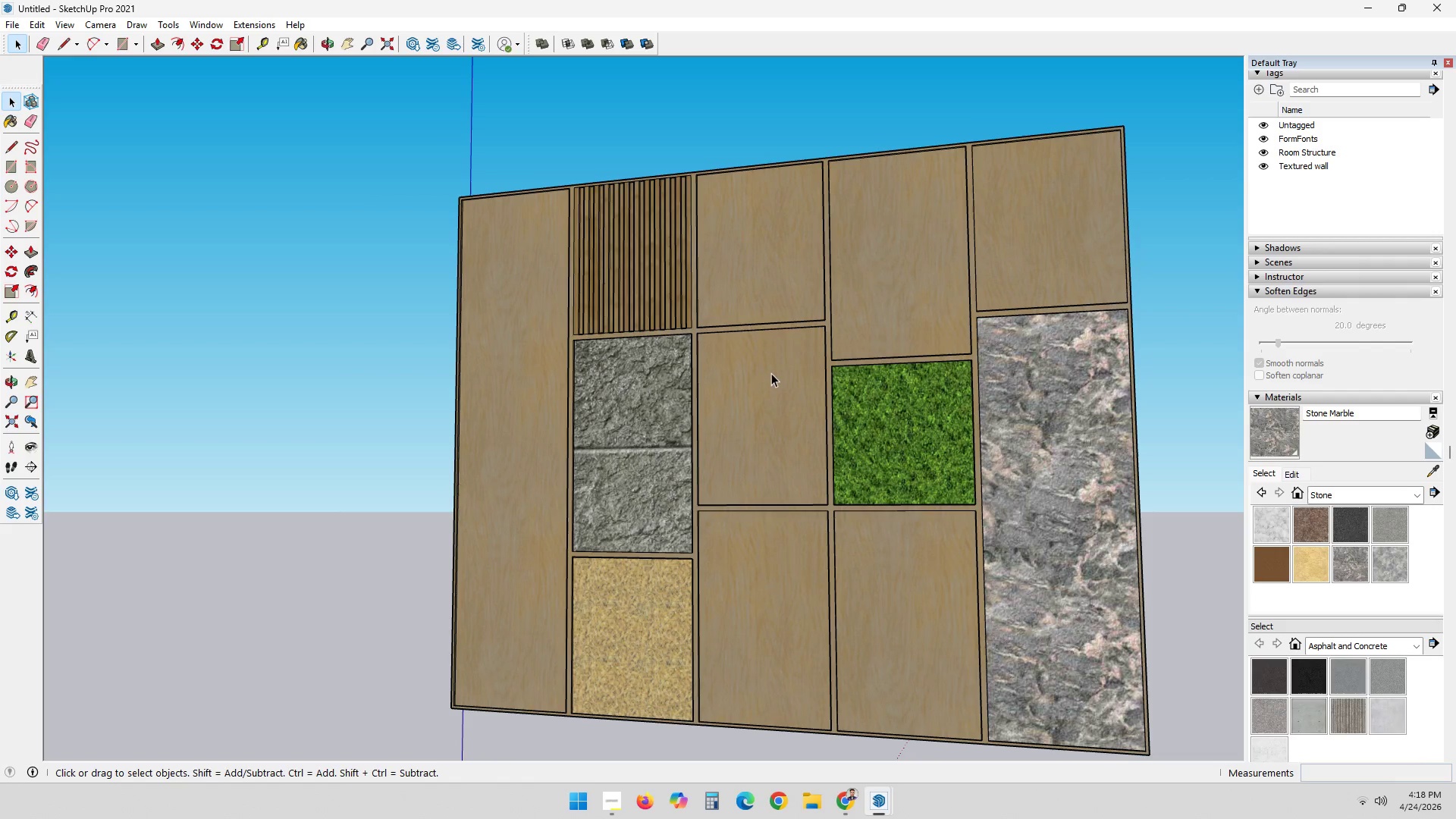 
scroll: coordinate [735, 333], scroll_direction: none, amount: 0.0
 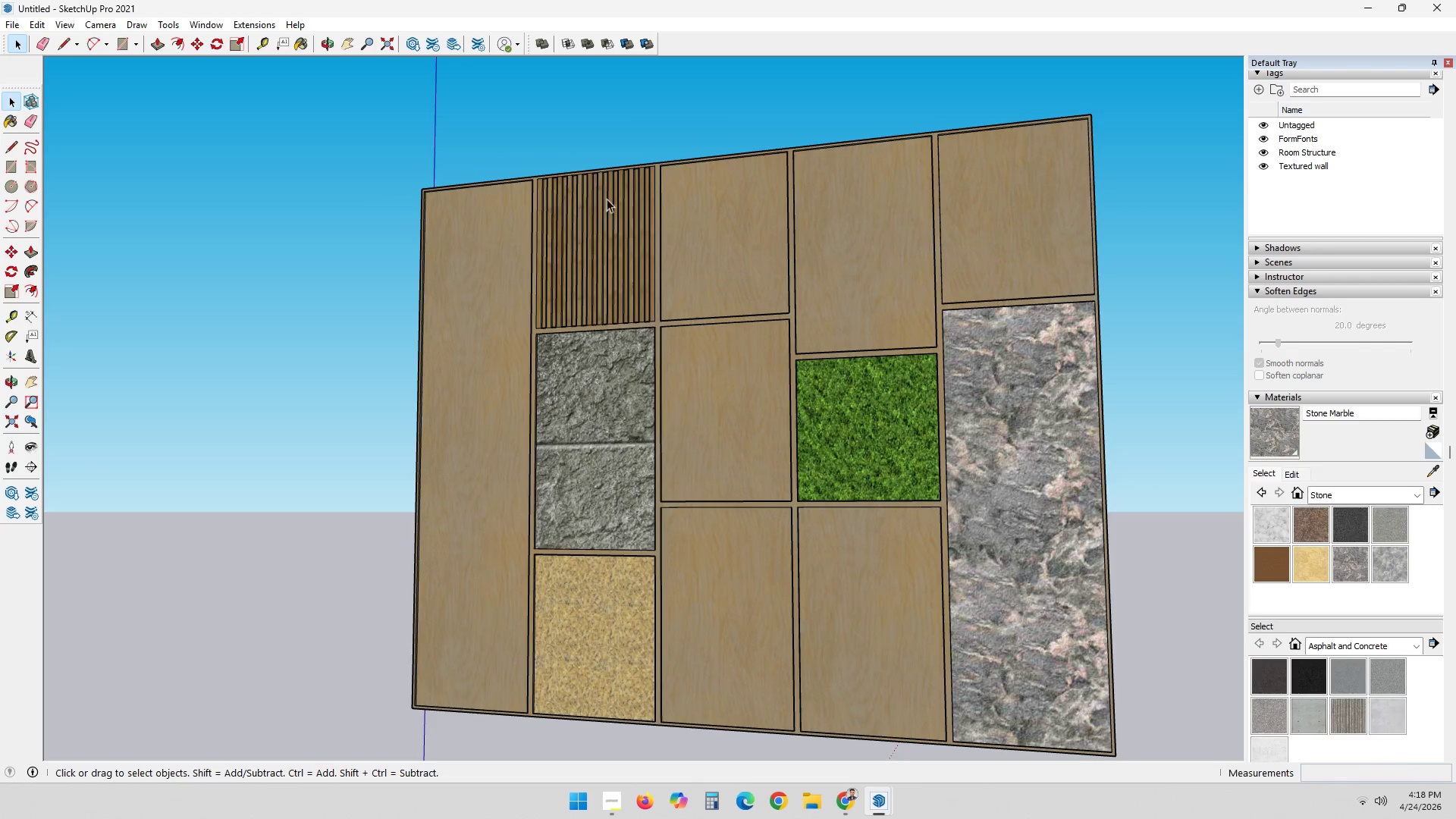 
double_click([683, 249])
 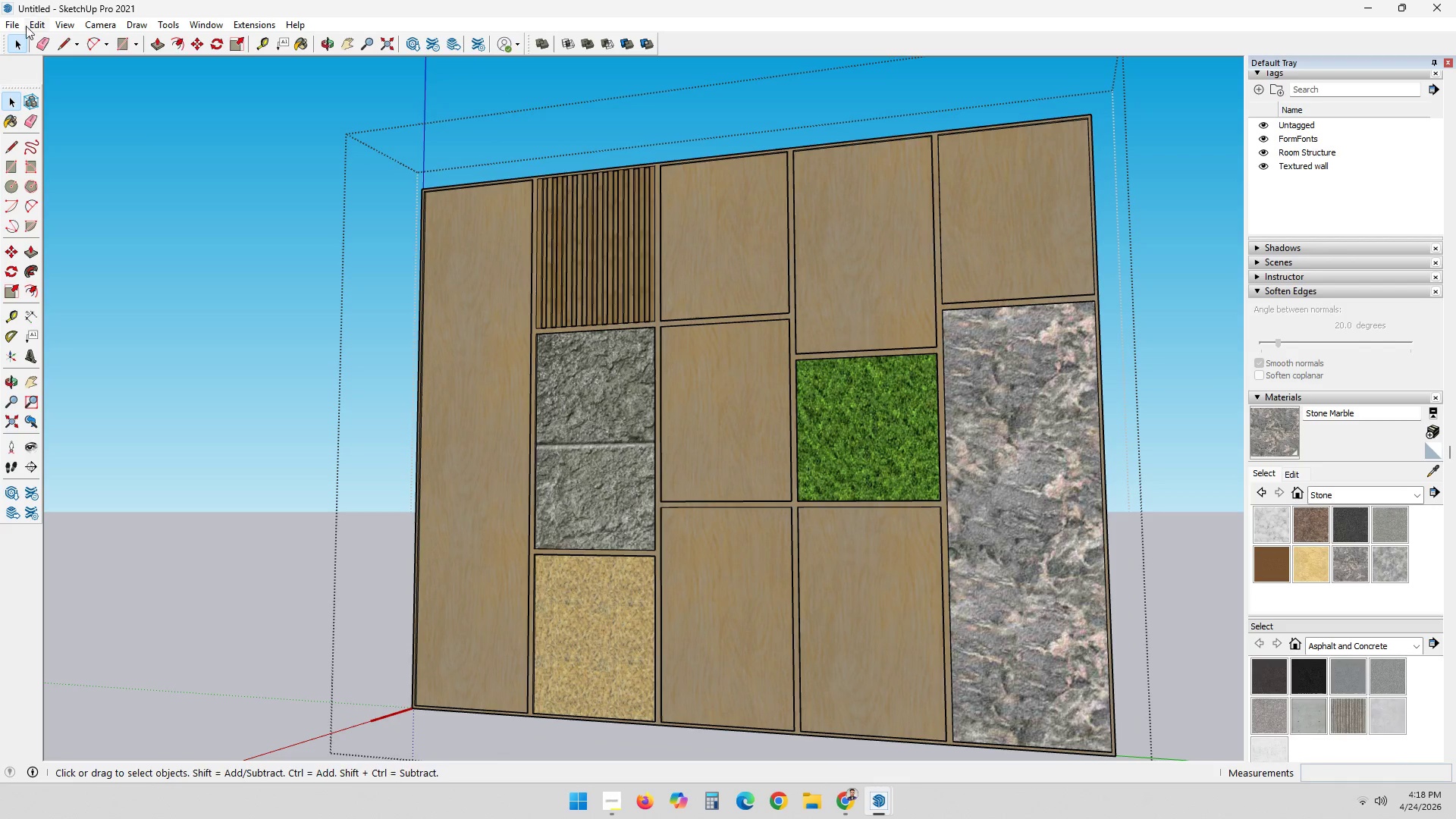 
left_click([20, 26])
 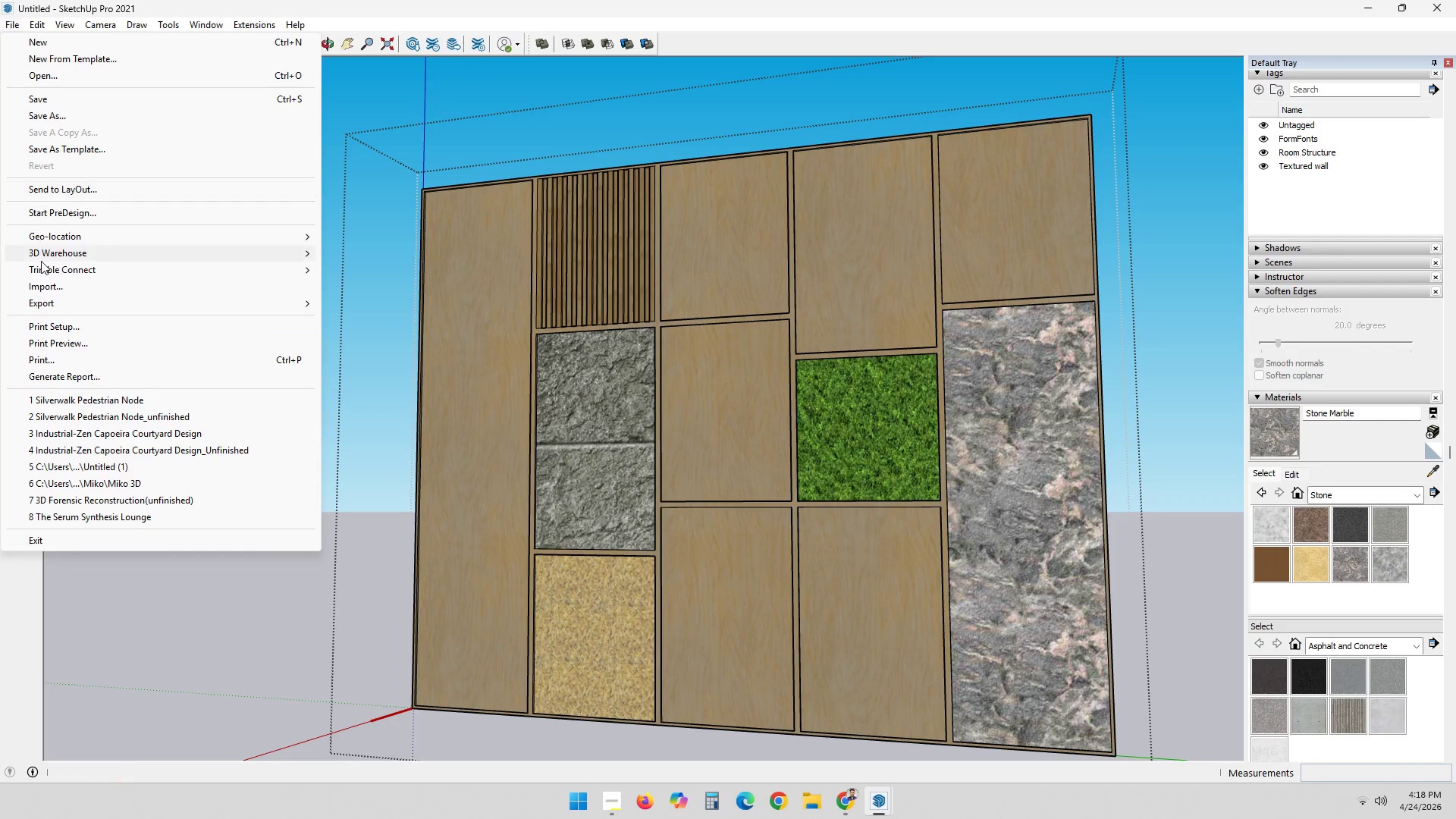 
left_click([44, 283])
 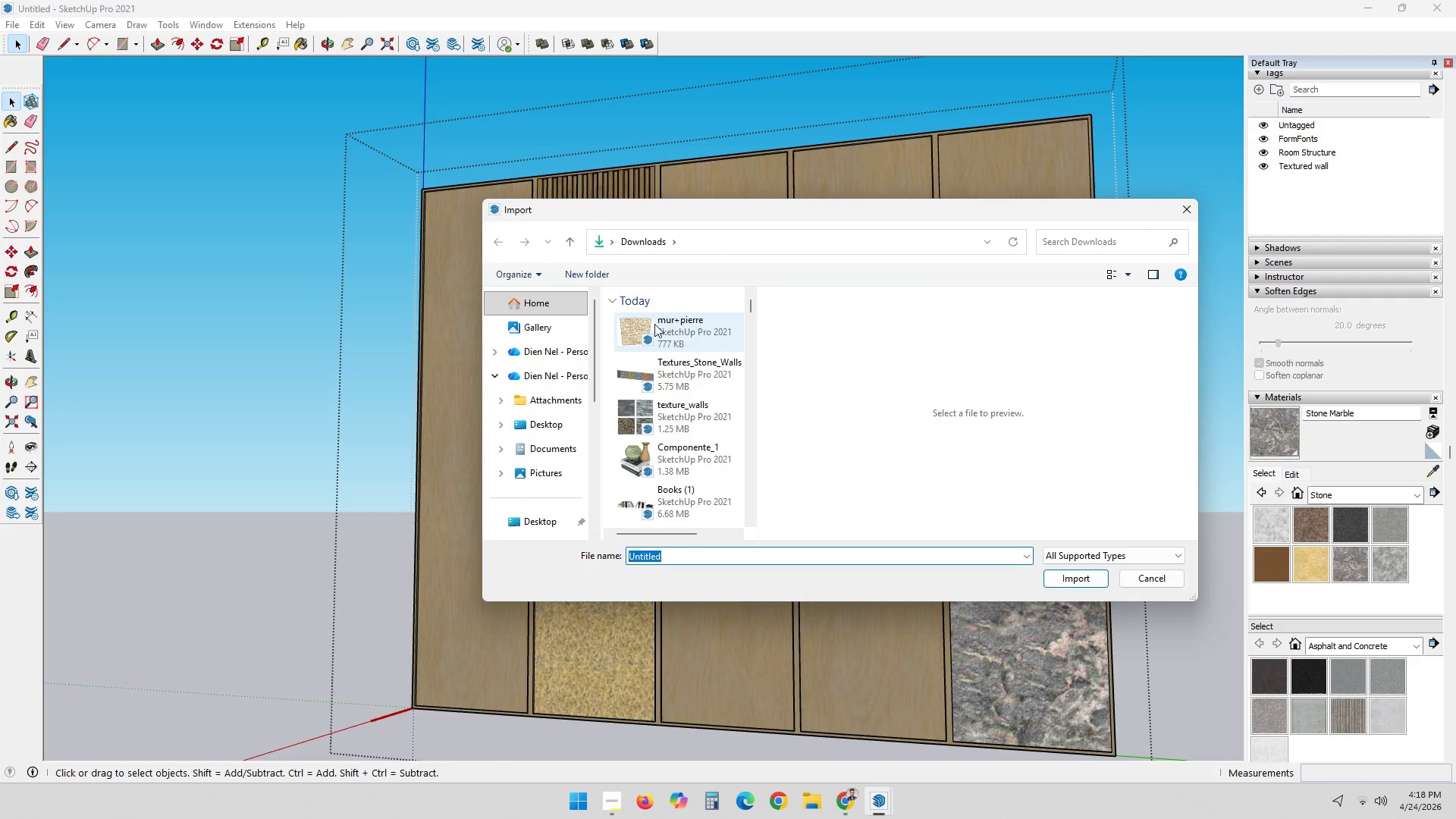 
double_click([660, 328])
 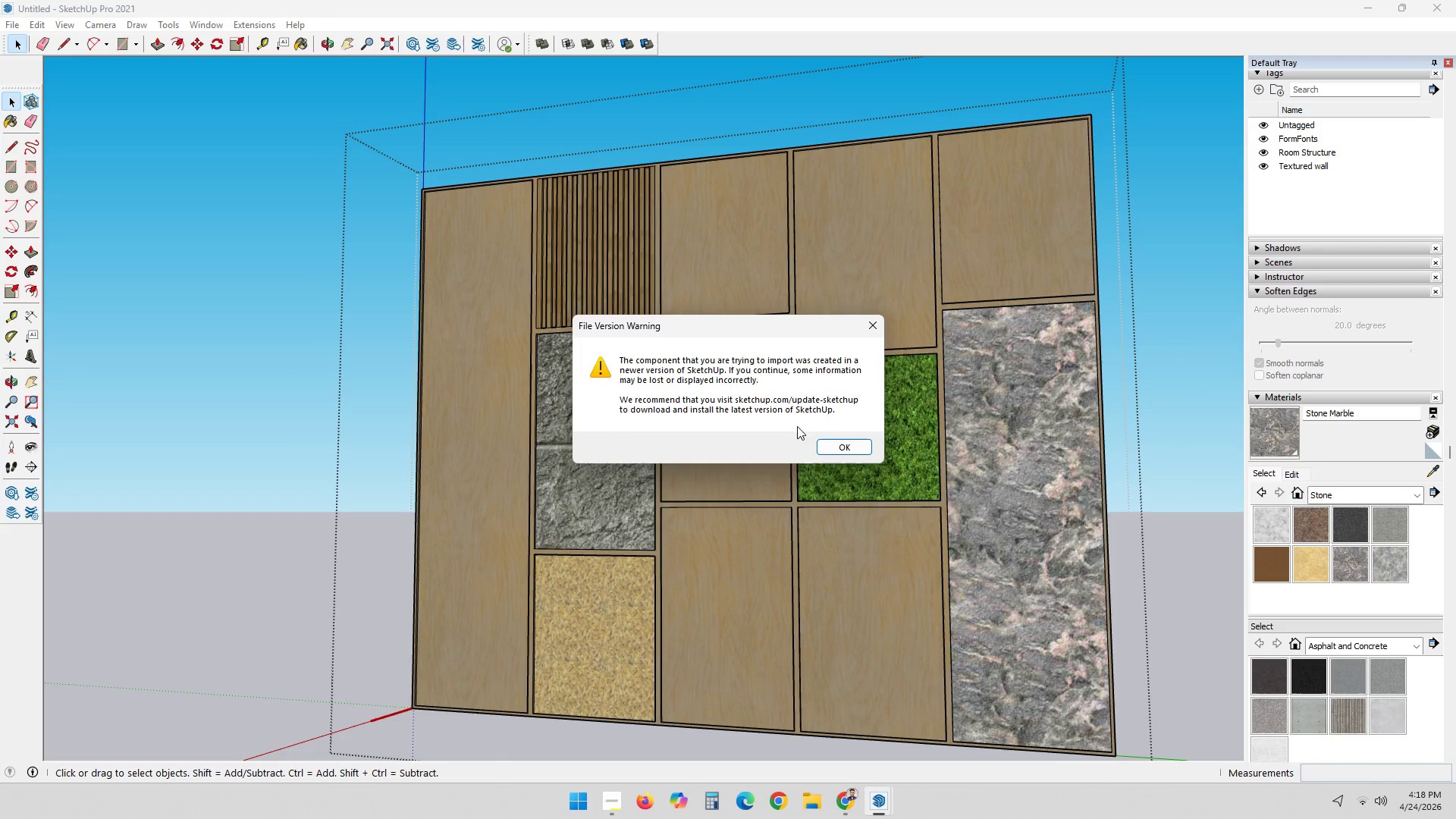 
left_click_drag(start_coordinate=[840, 461], to_coordinate=[844, 457])
 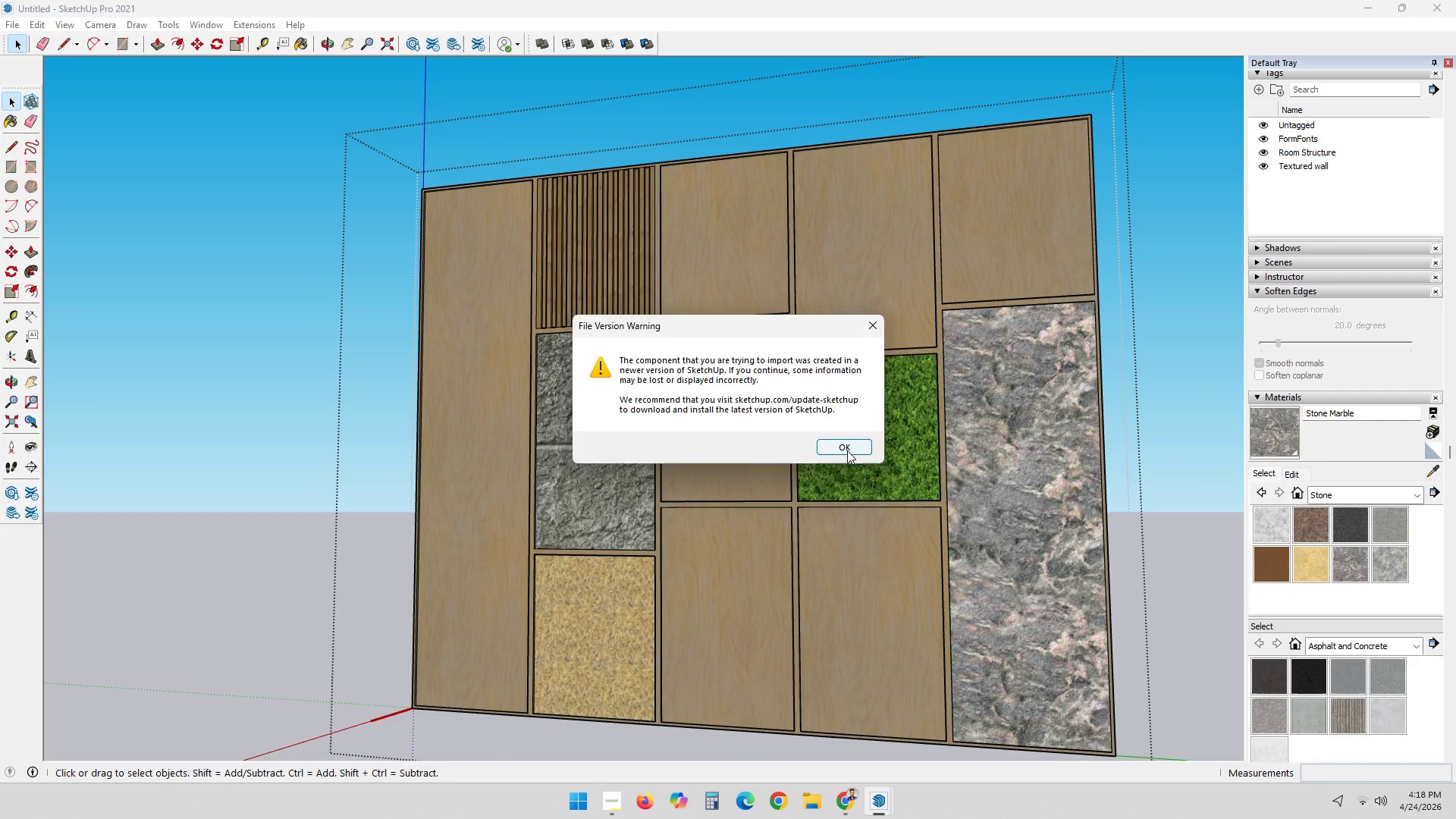 
double_click([847, 449])
 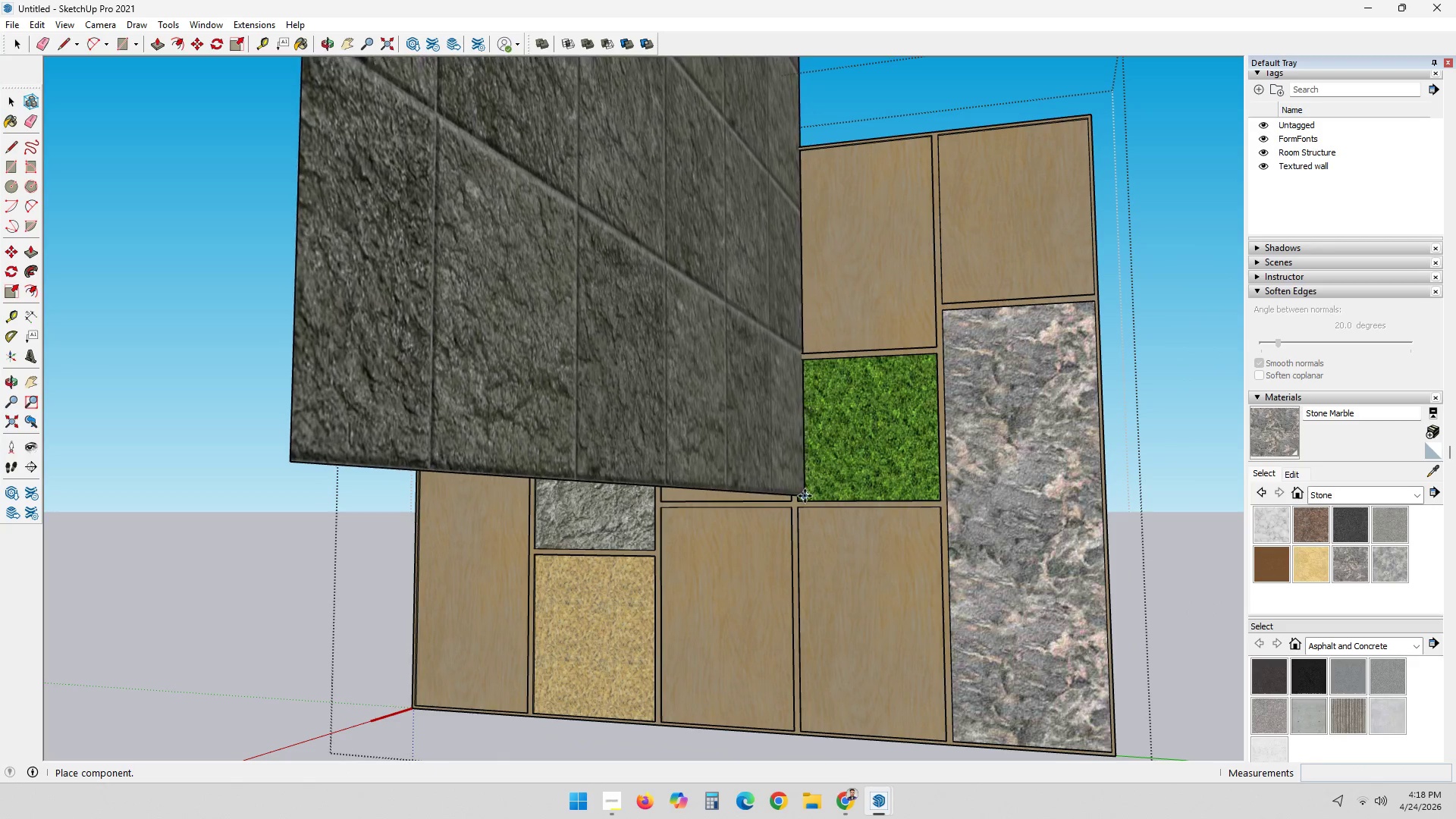 
scroll: coordinate [759, 414], scroll_direction: down, amount: 8.0
 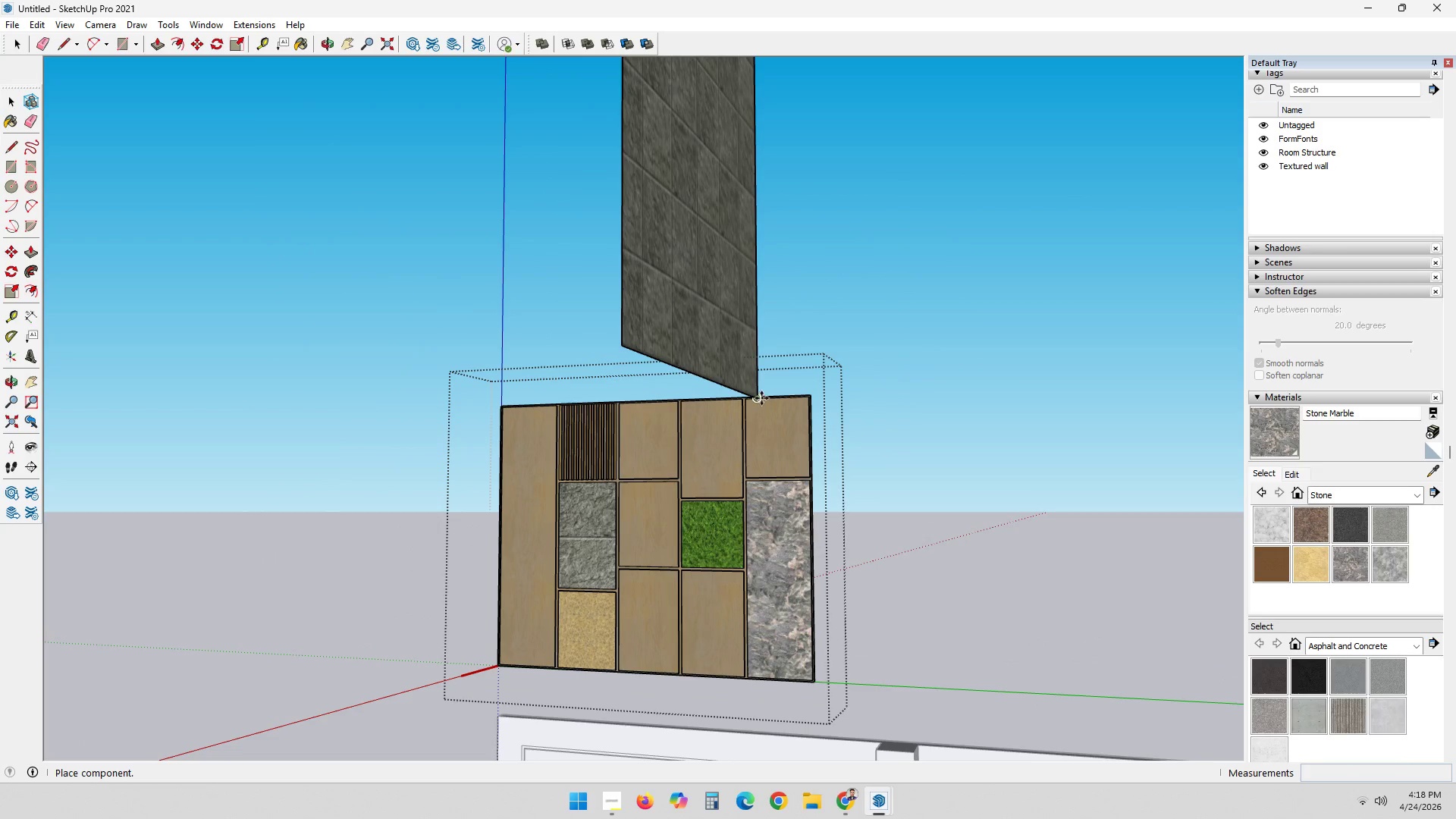 
left_click([761, 397])
 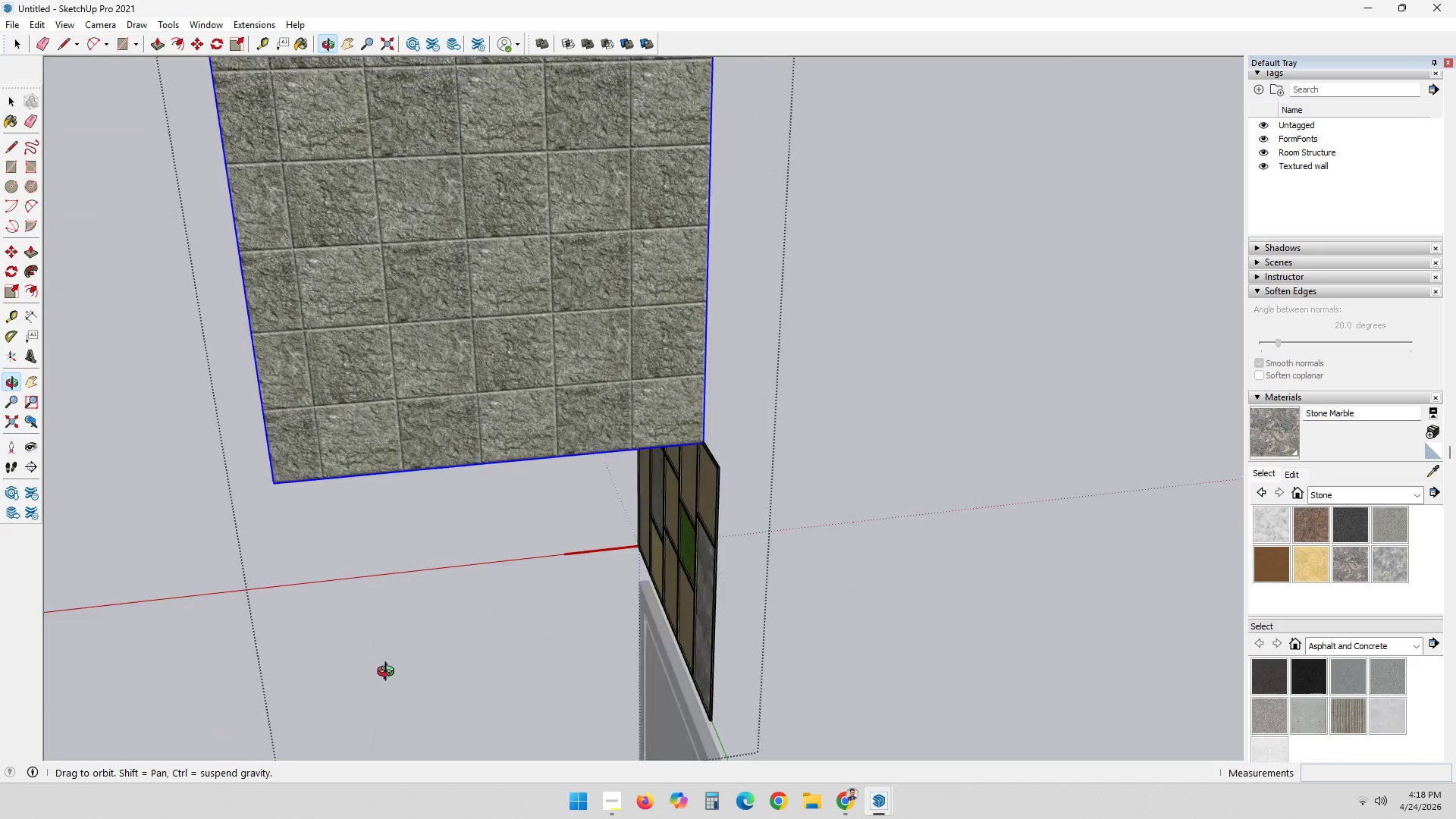 
scroll: coordinate [561, 397], scroll_direction: down, amount: 4.0
 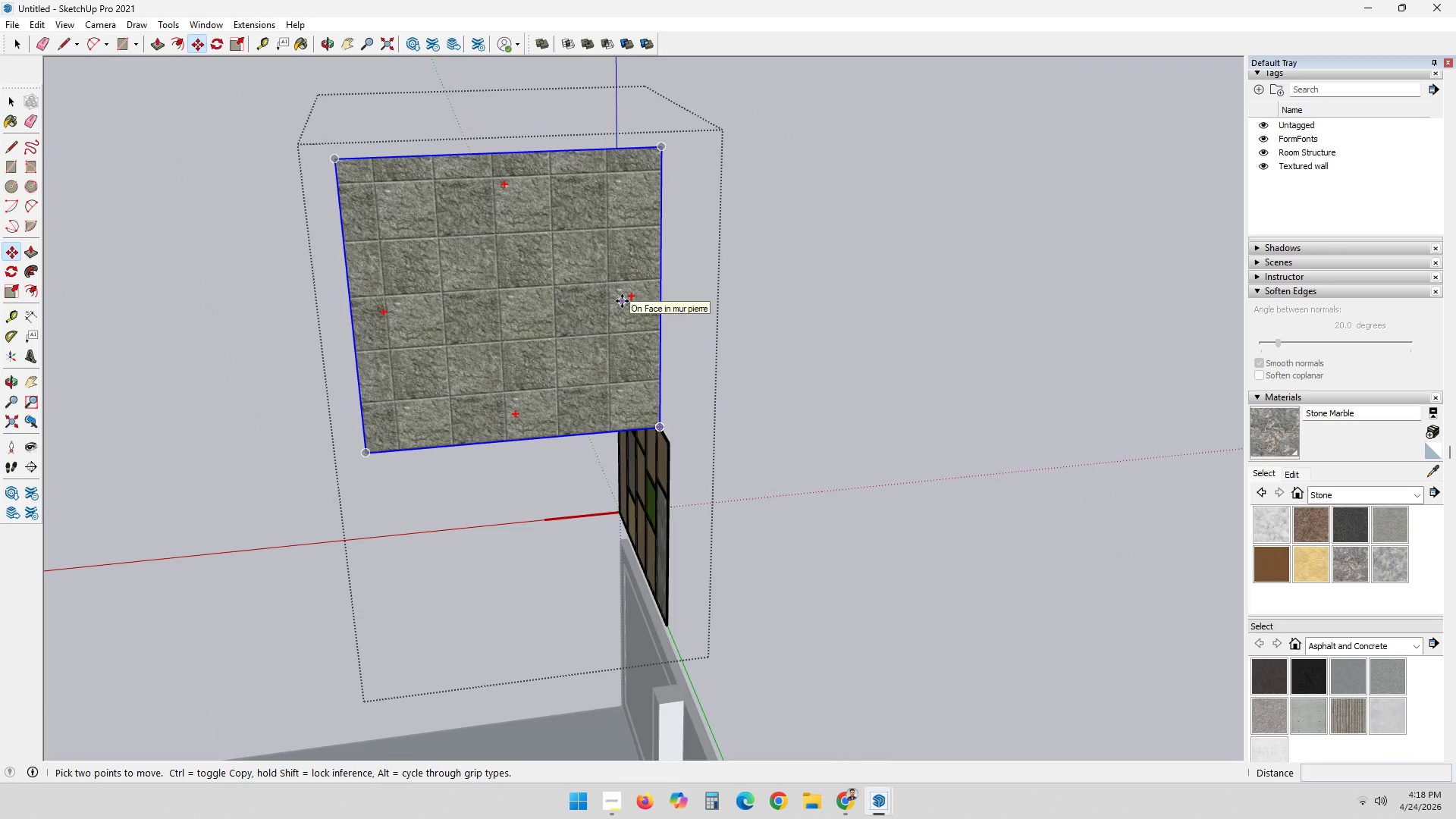 
key(Space)
 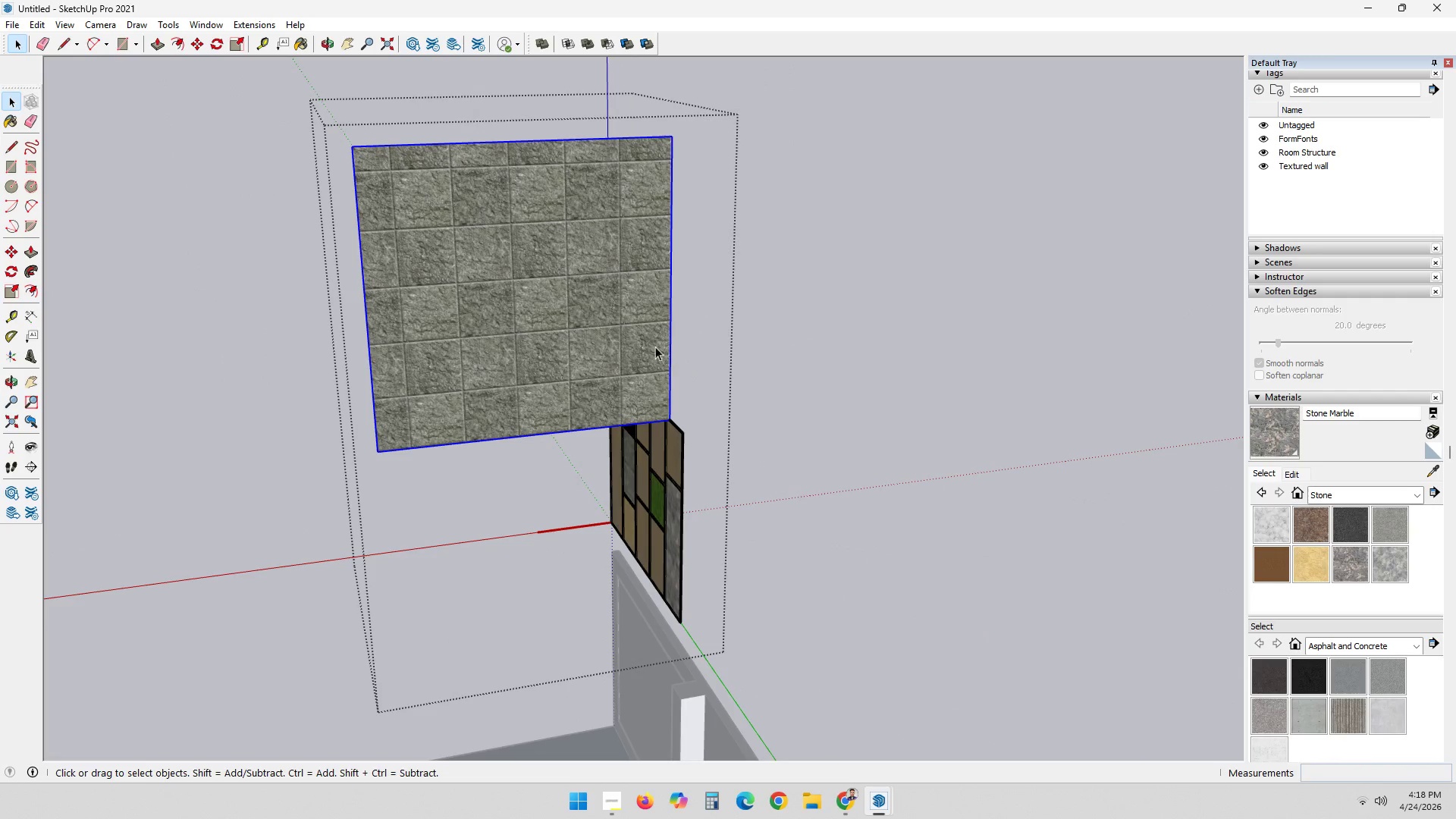 
double_click([558, 298])
 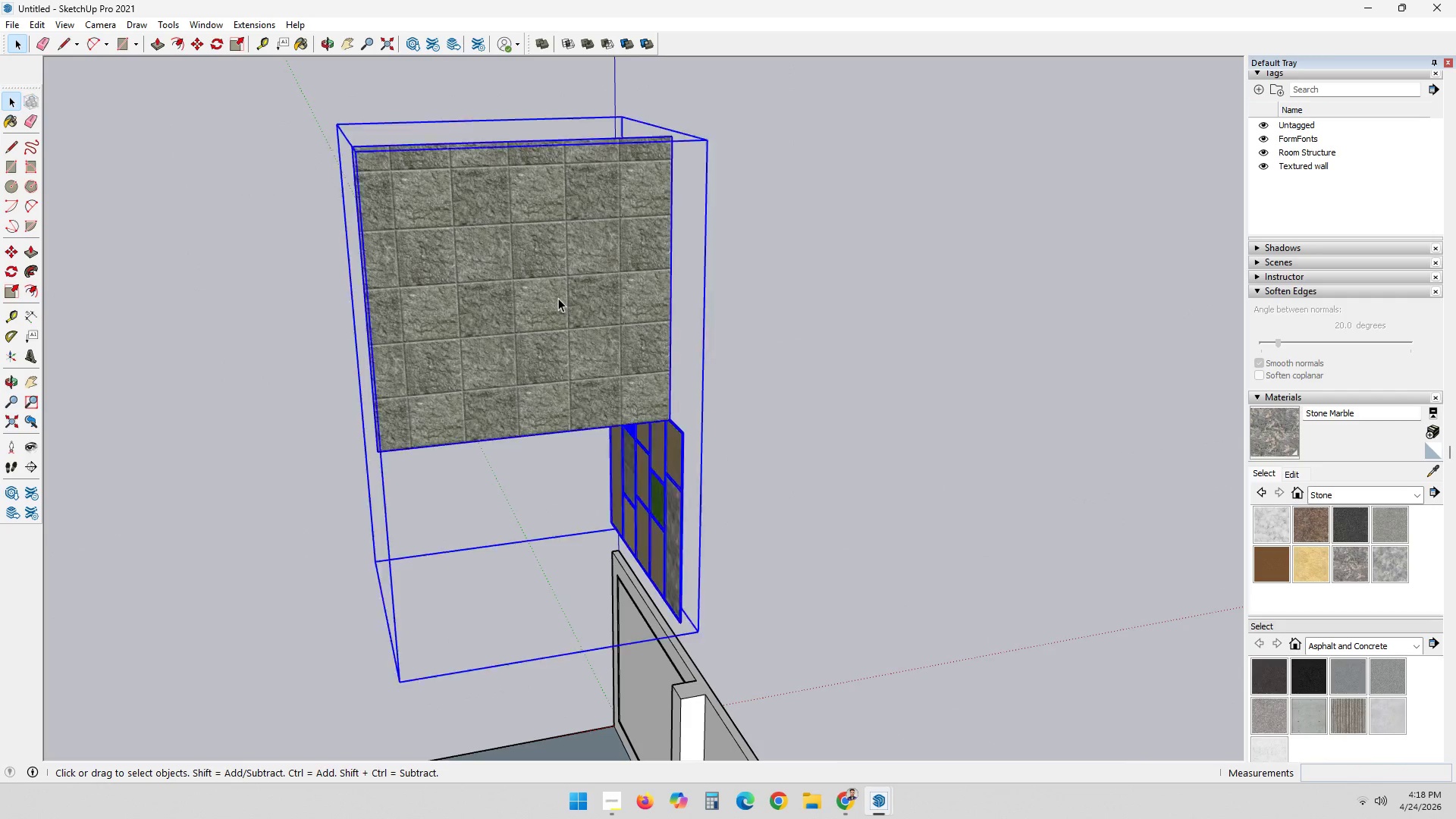 
key(Delete)
 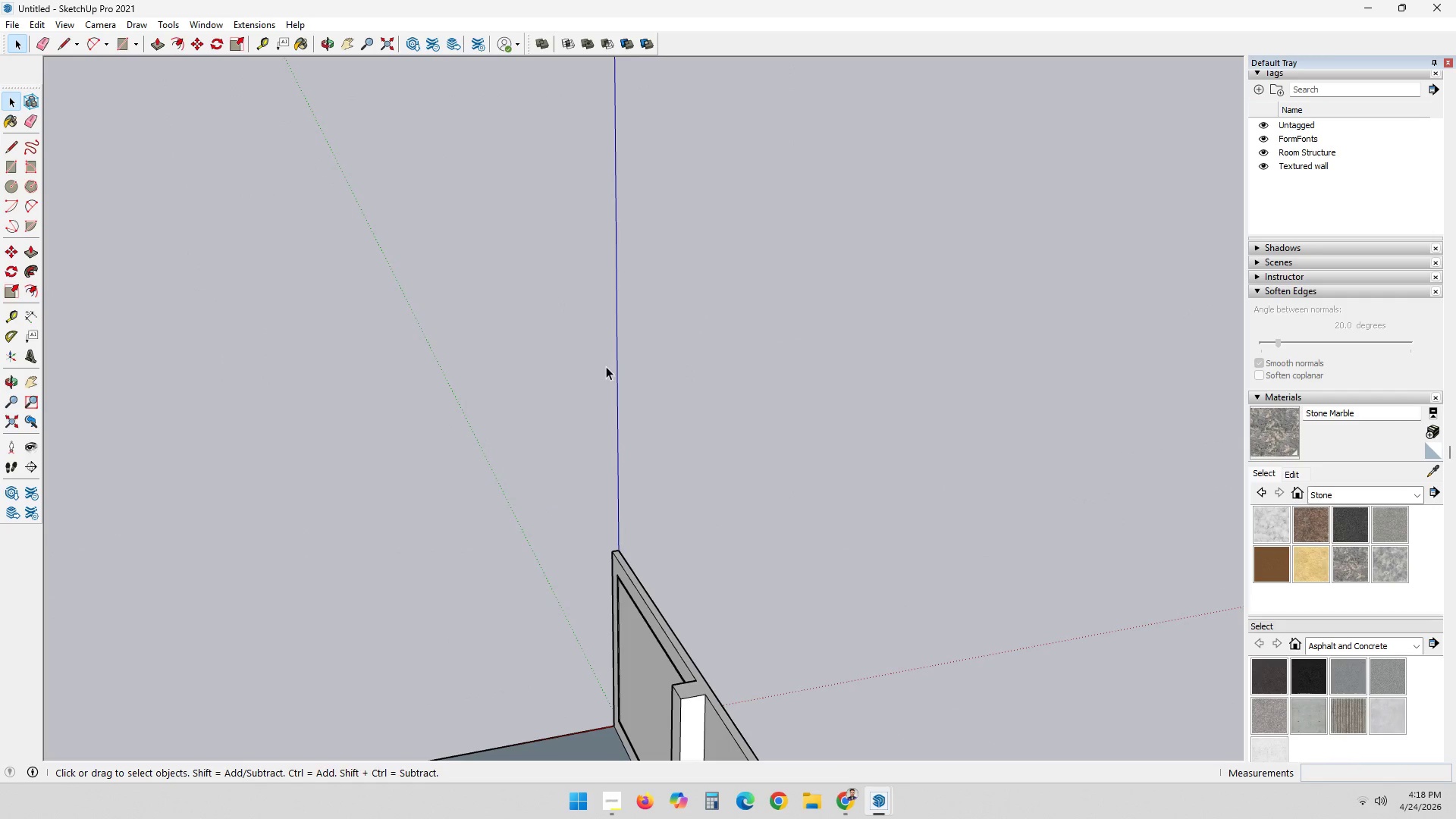 
key(Meta+MetaLeft)
 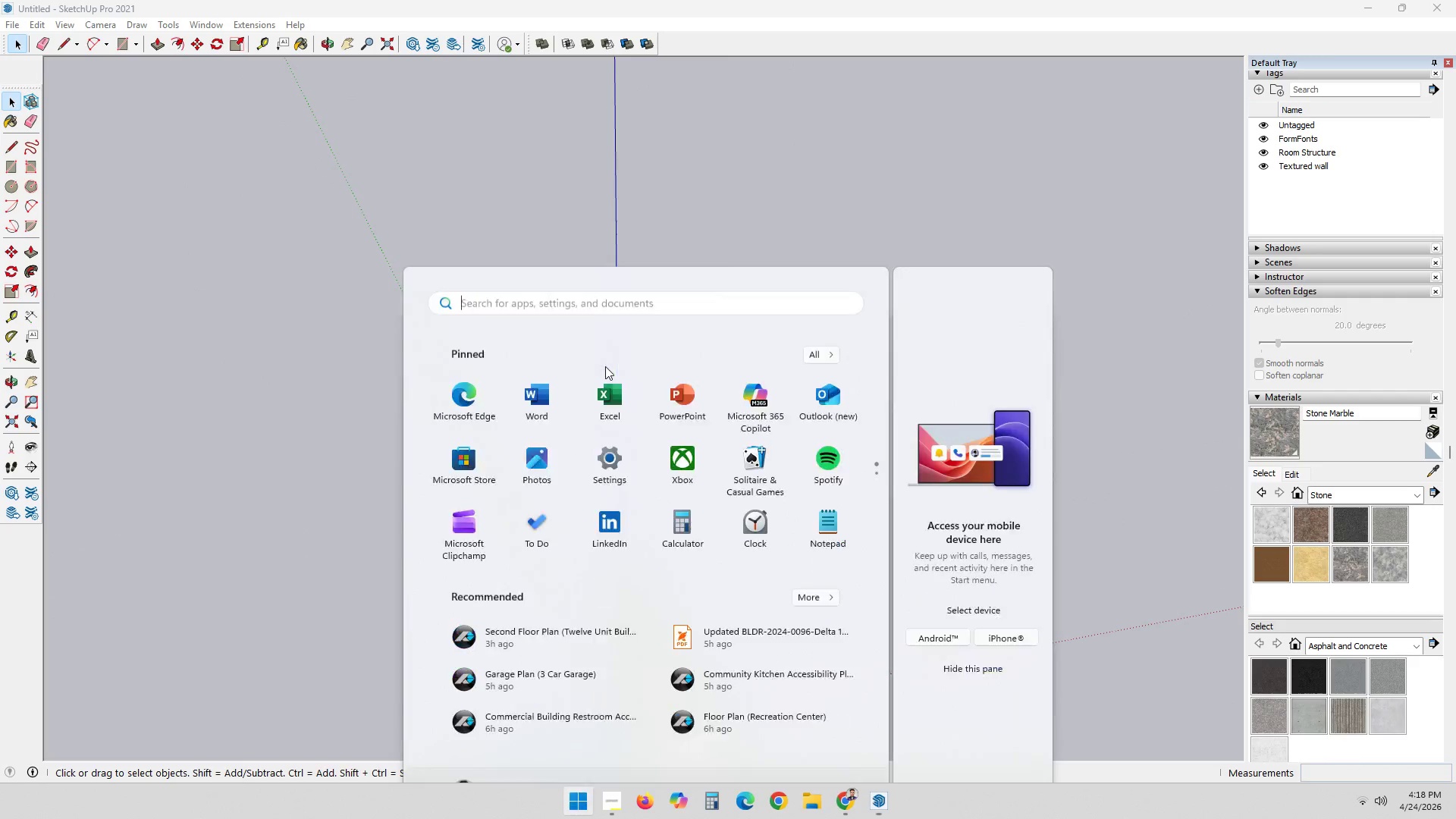 
key(Control+Z)
 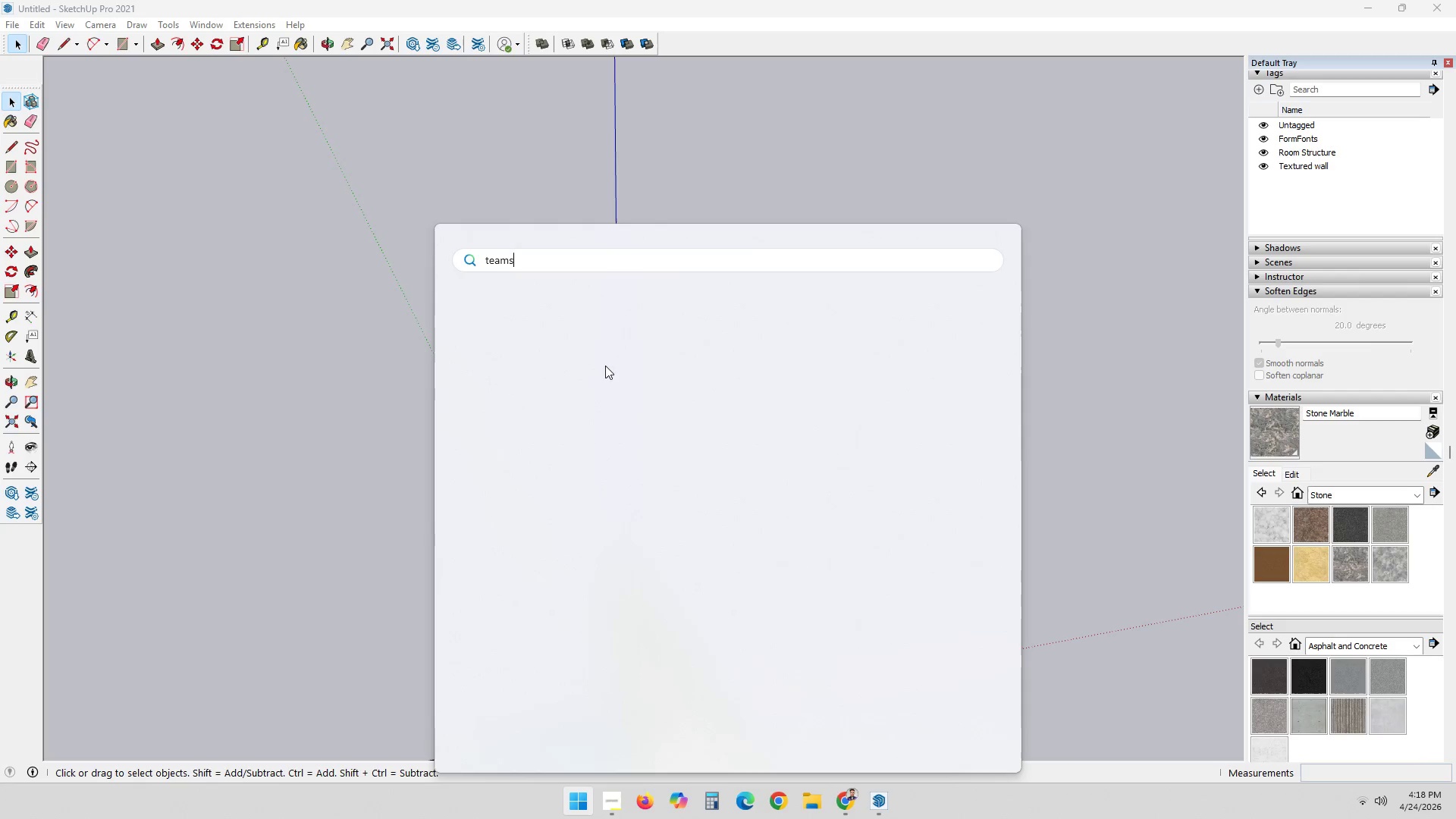 
key(Escape)
 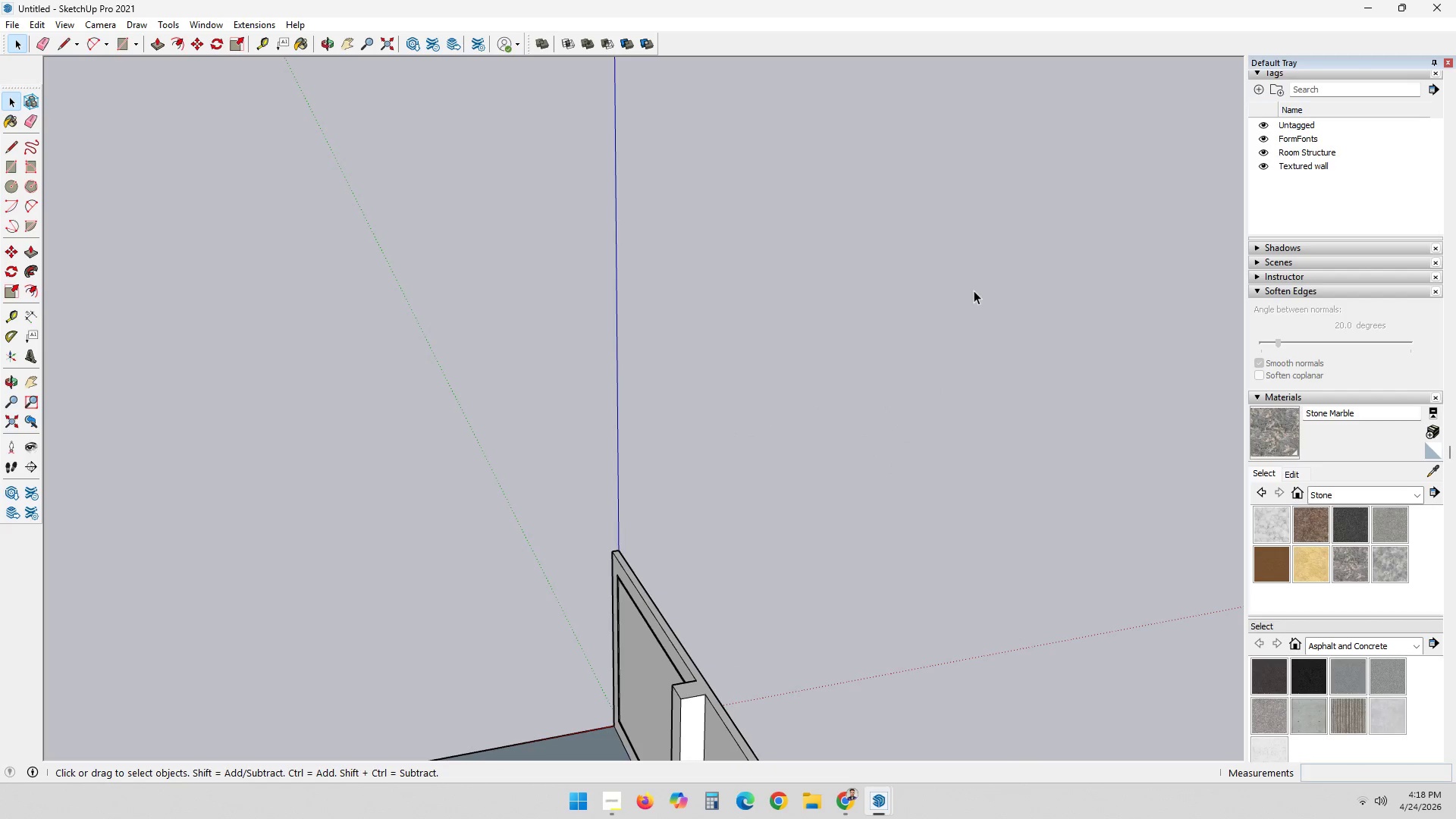 
key(Control+Z)
 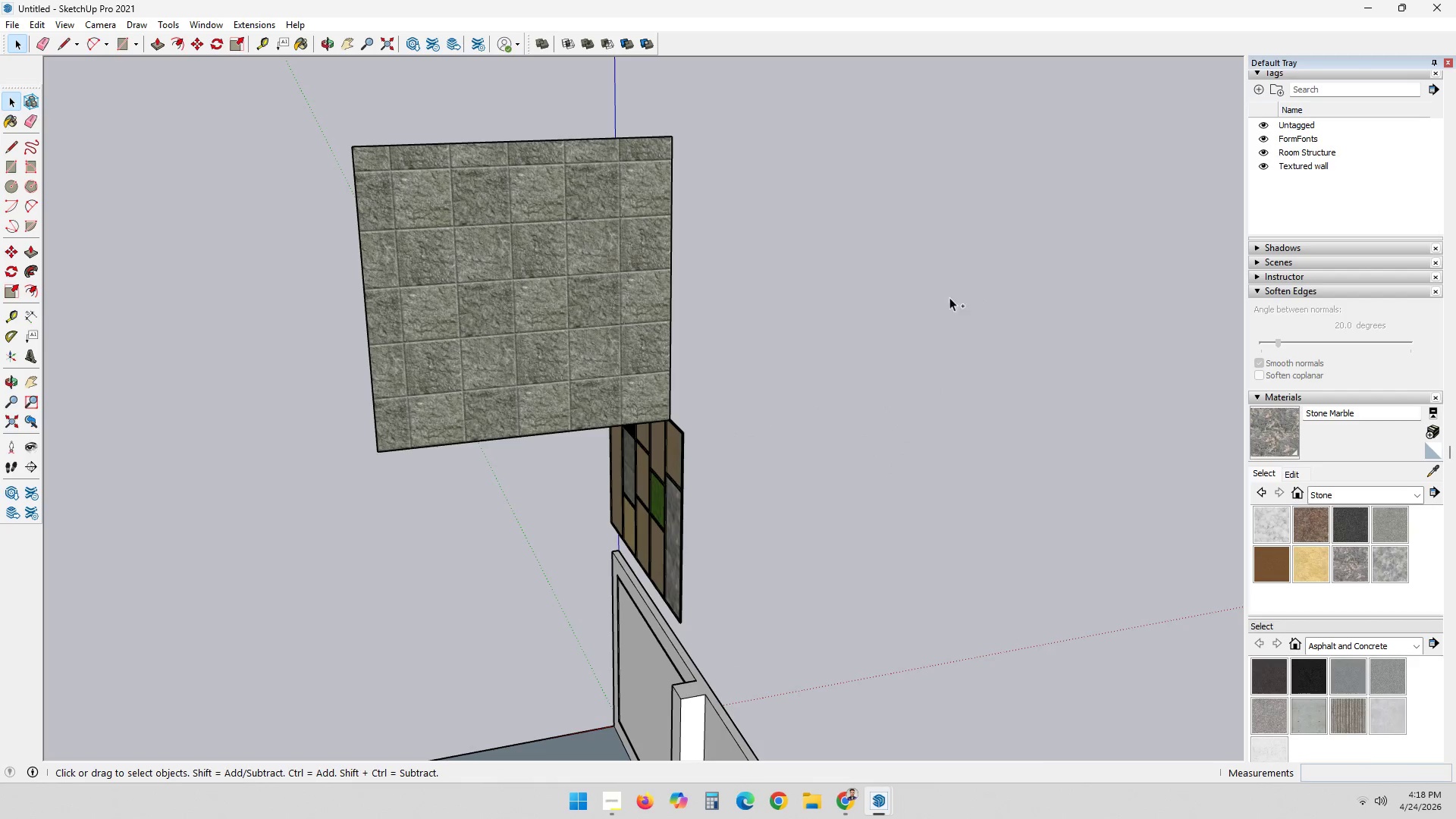 
key(Control+ControlLeft)
 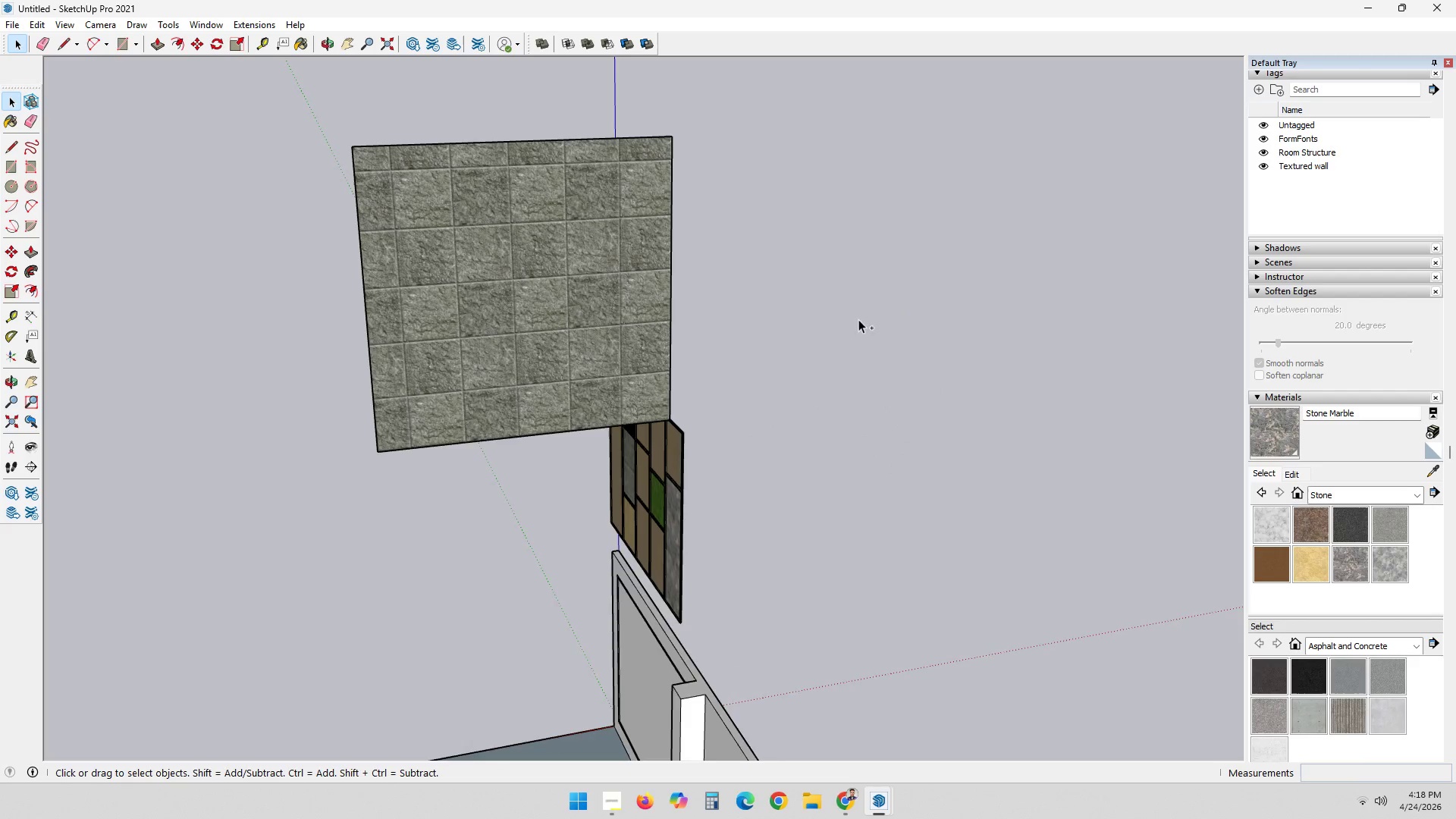 
key(Control+Z)
 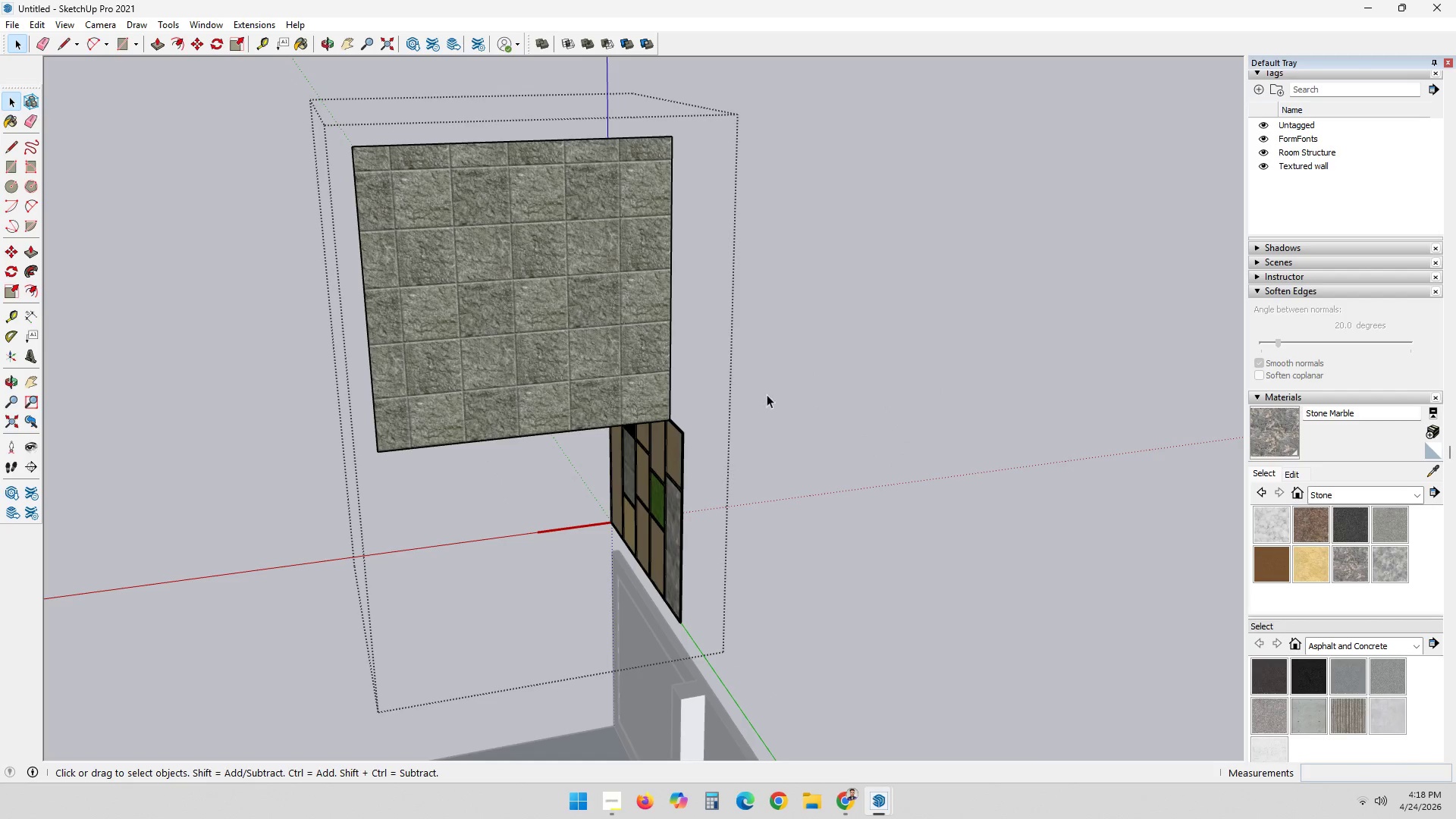 
key(Control+Z)
 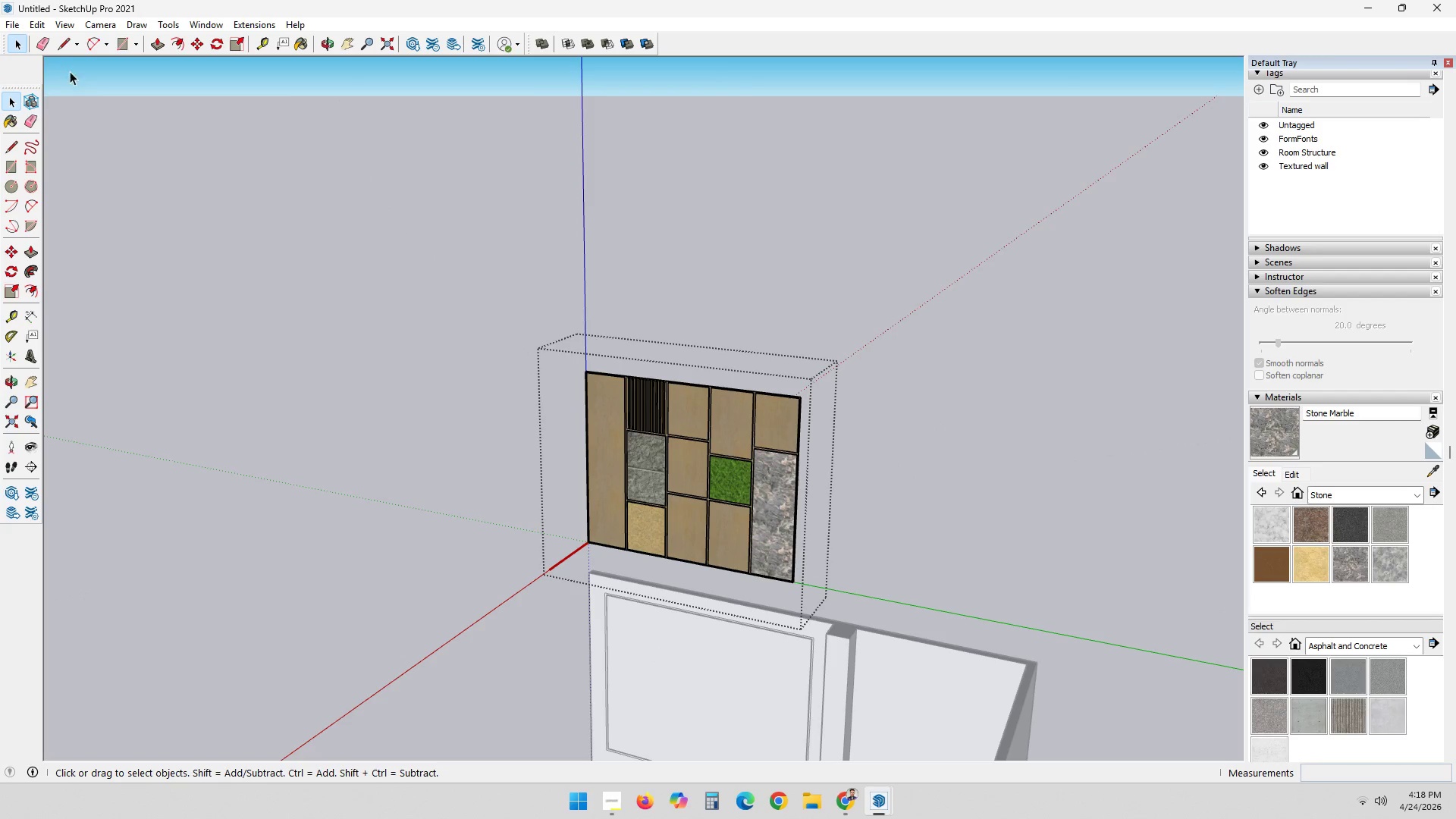 
left_click([17, 24])
 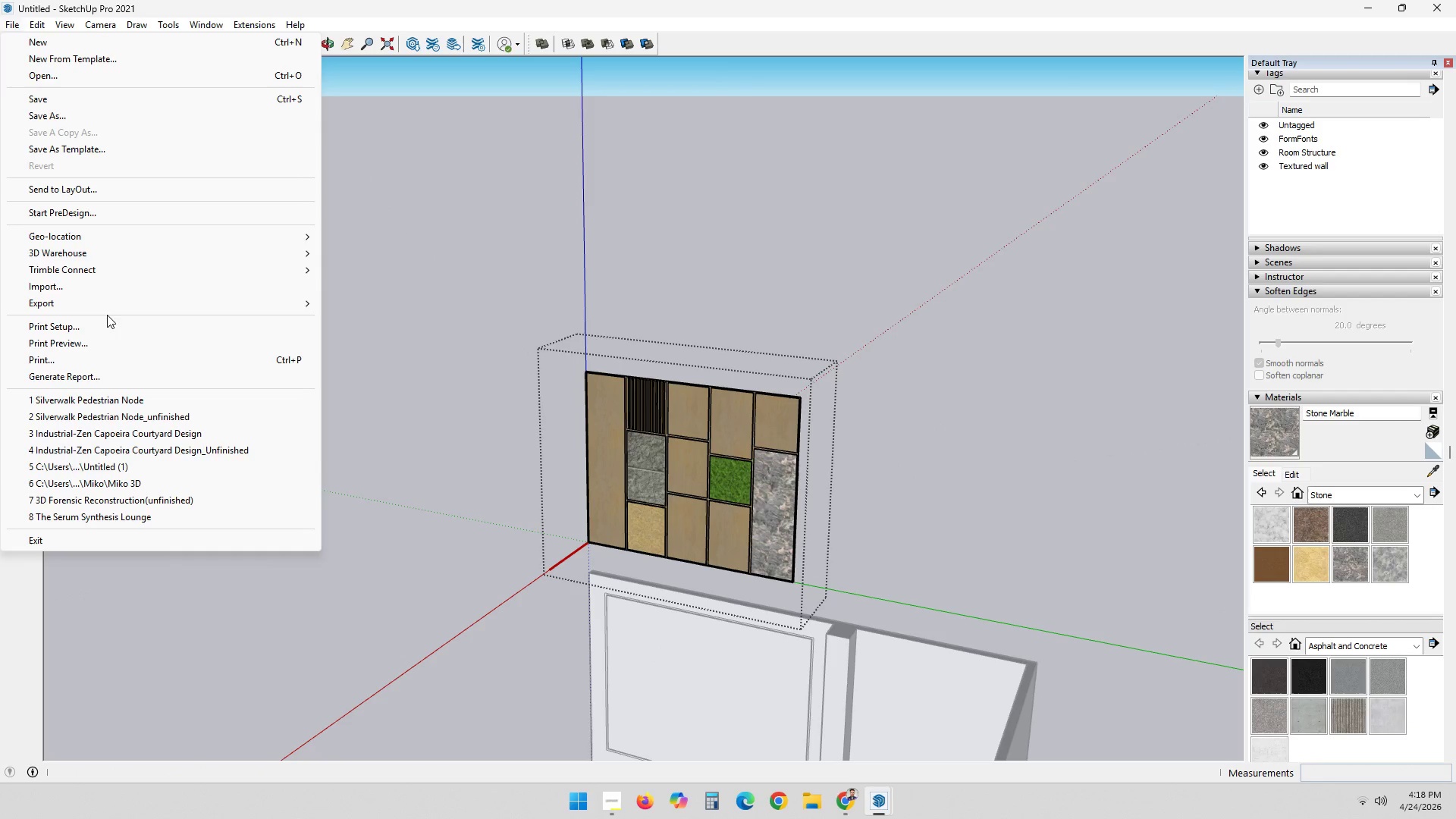 
left_click([111, 288])
 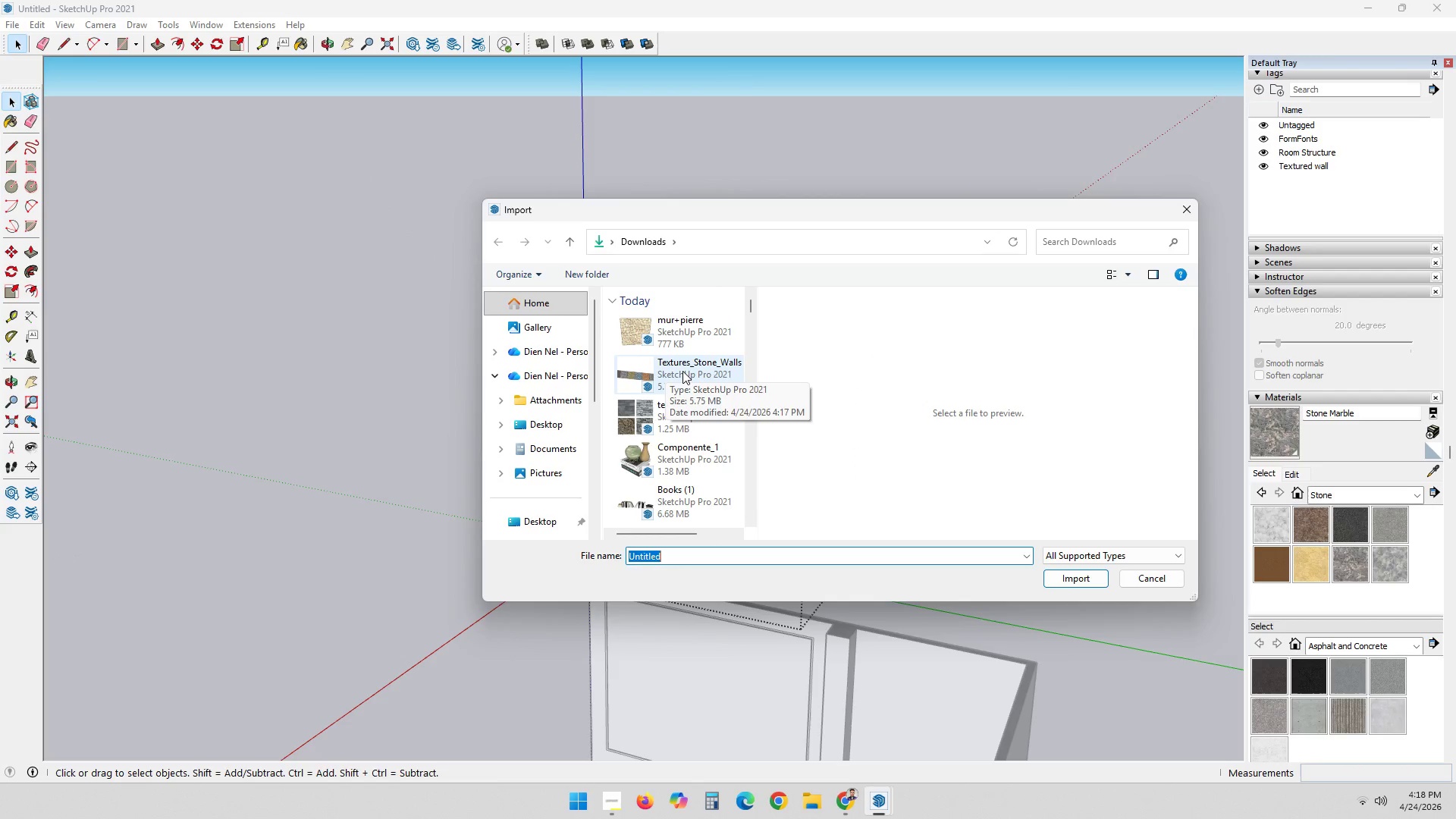 
double_click([676, 407])
 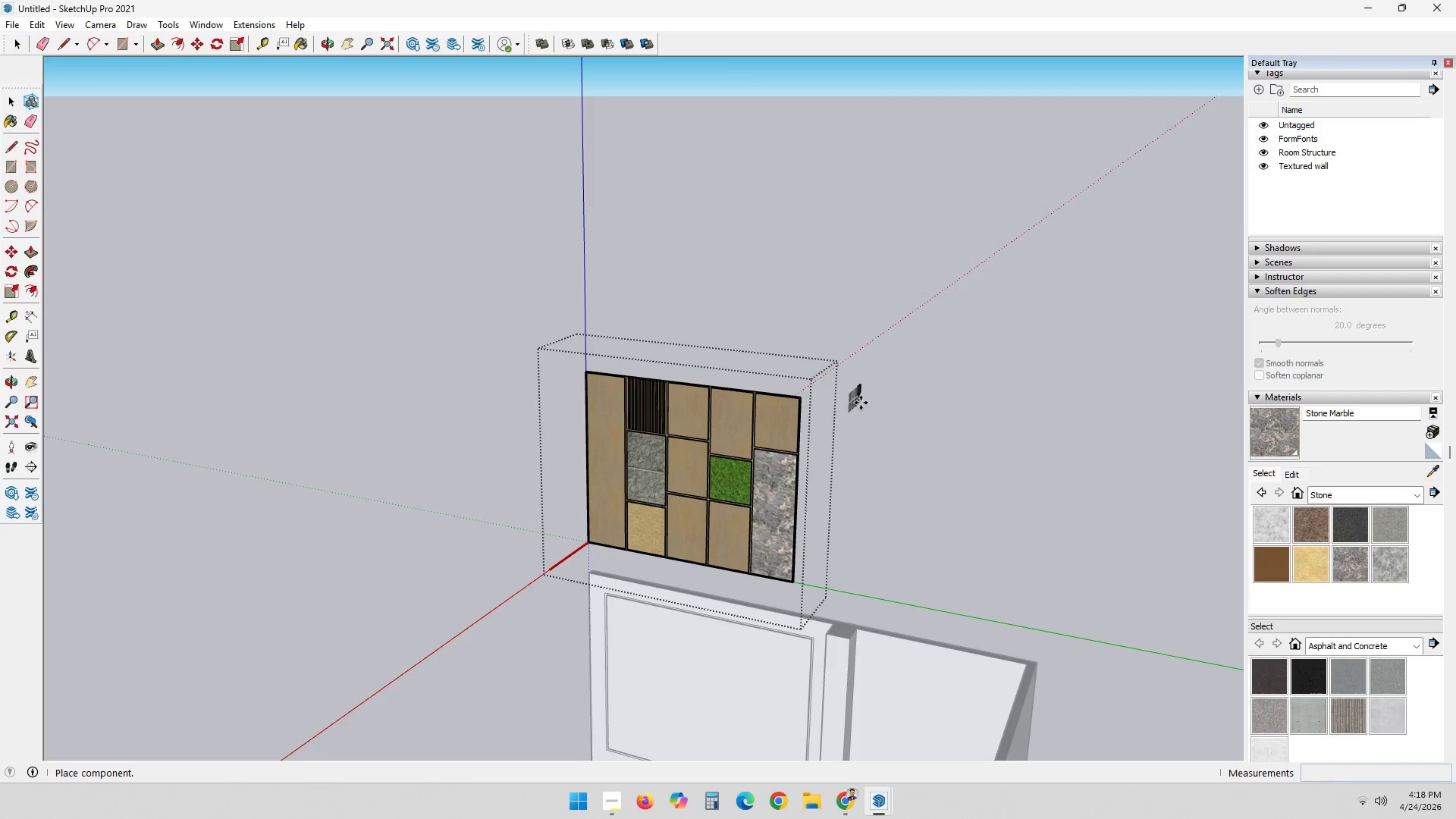 
scroll: coordinate [501, 314], scroll_direction: up, amount: 17.0
 